 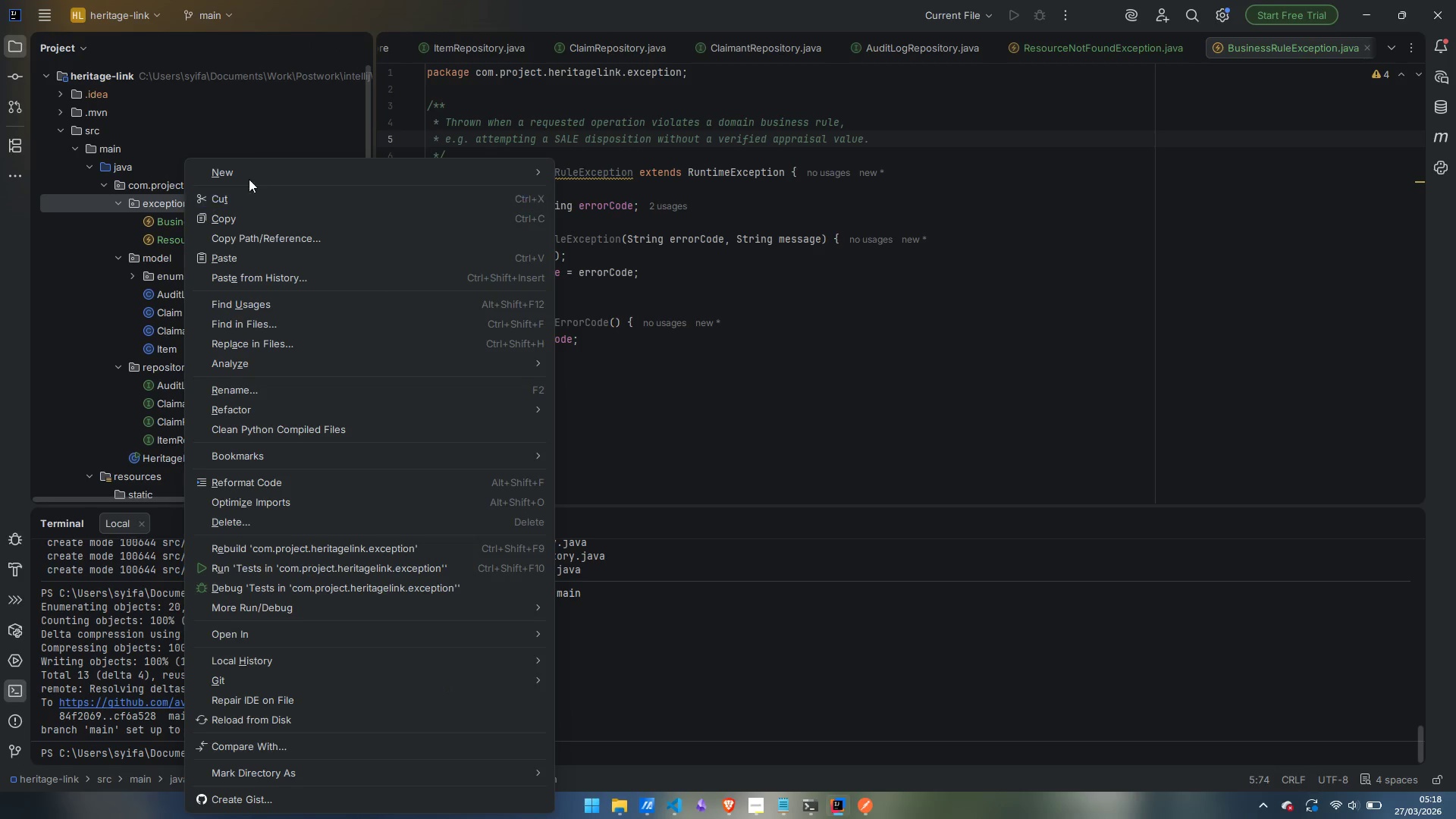 
left_click([598, 175])
 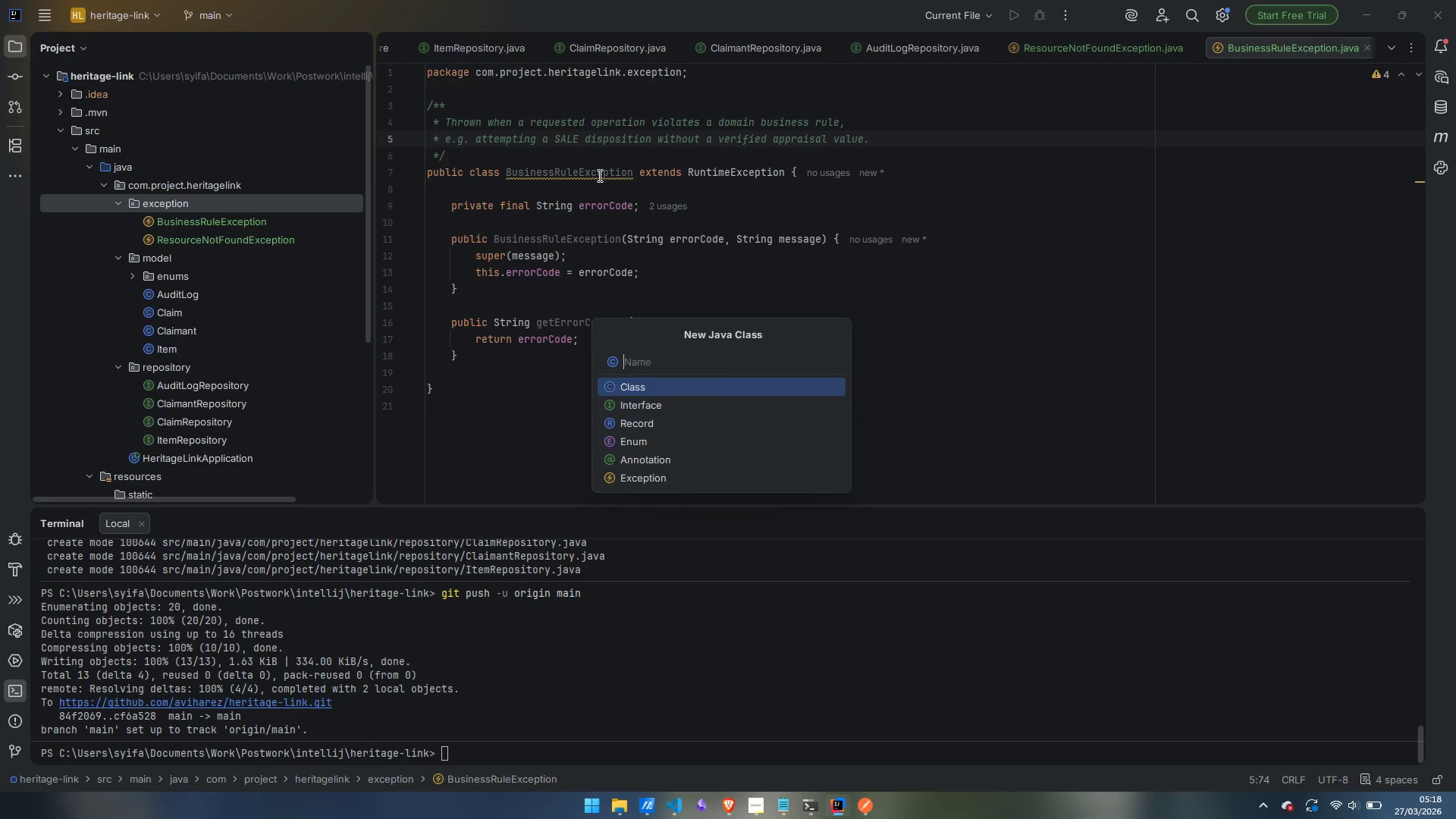 
type(Mei)
key(Backspace)
type(diationReques)
key(Backspace)
key(Backspace)
type(it)
key(Backspace)
type(redExcet)
key(Backspace)
type(ption)
 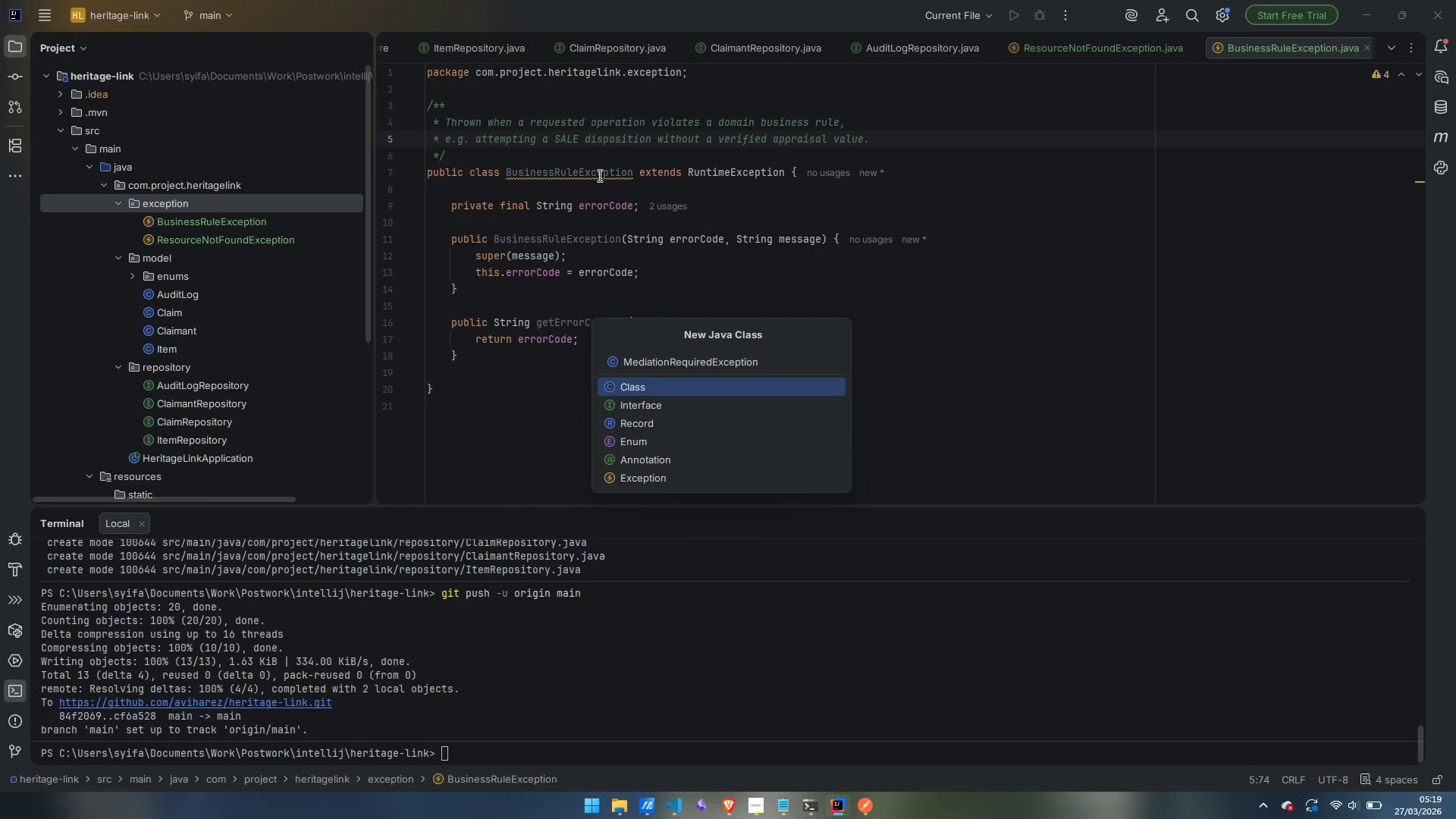 
key(Enter)
 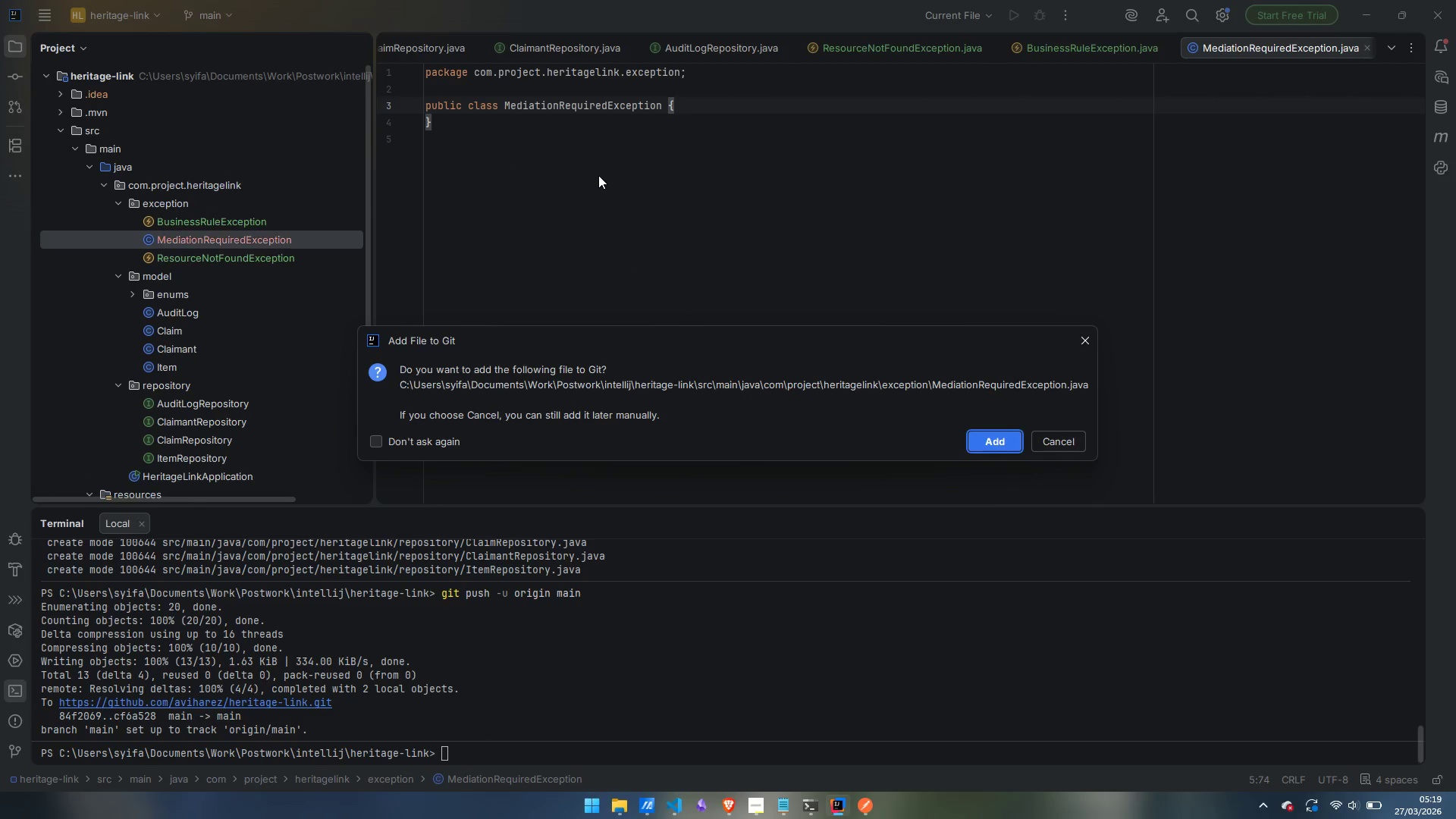 
key(Enter)
 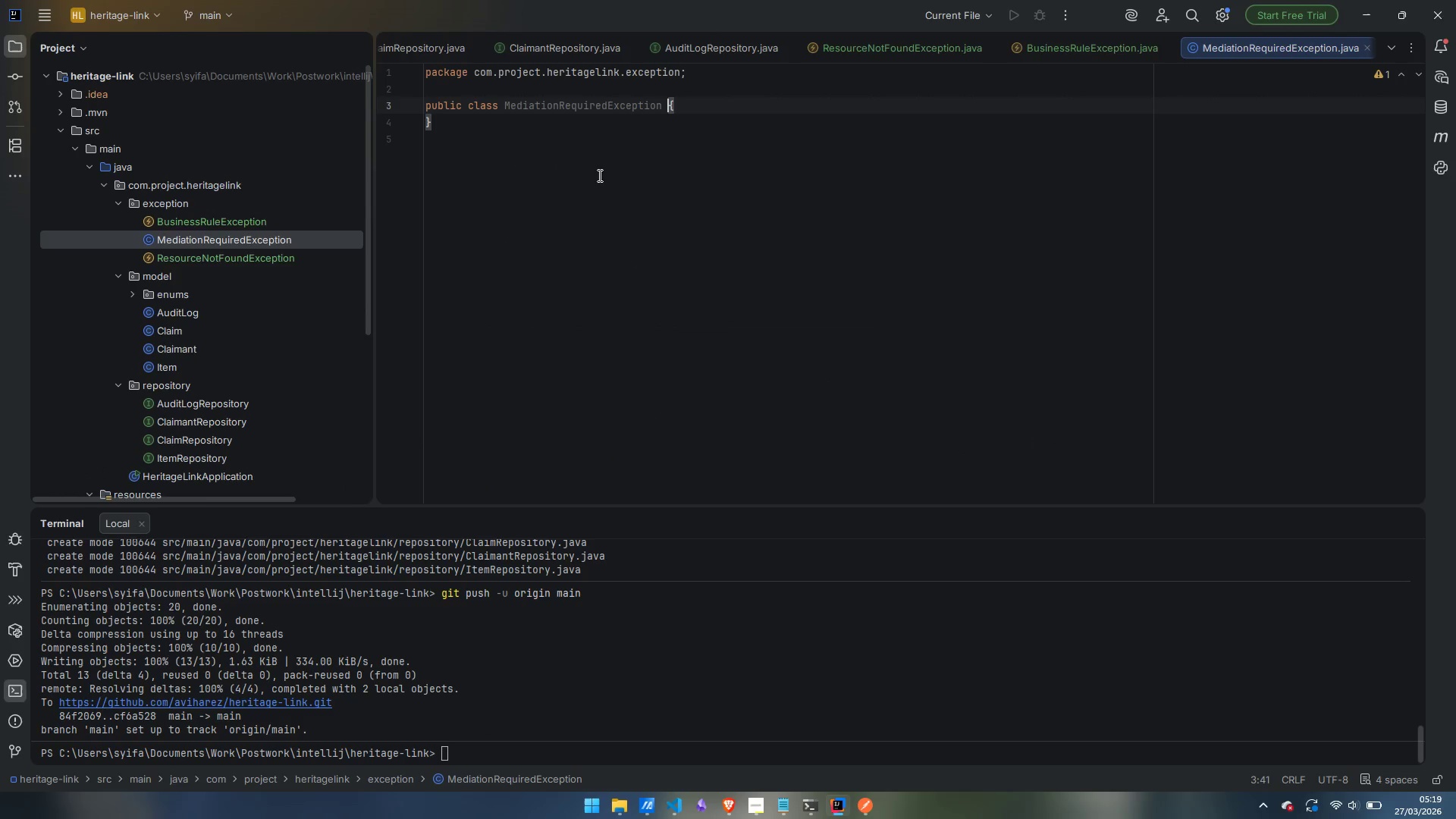 
type(extends RuntimeException)
 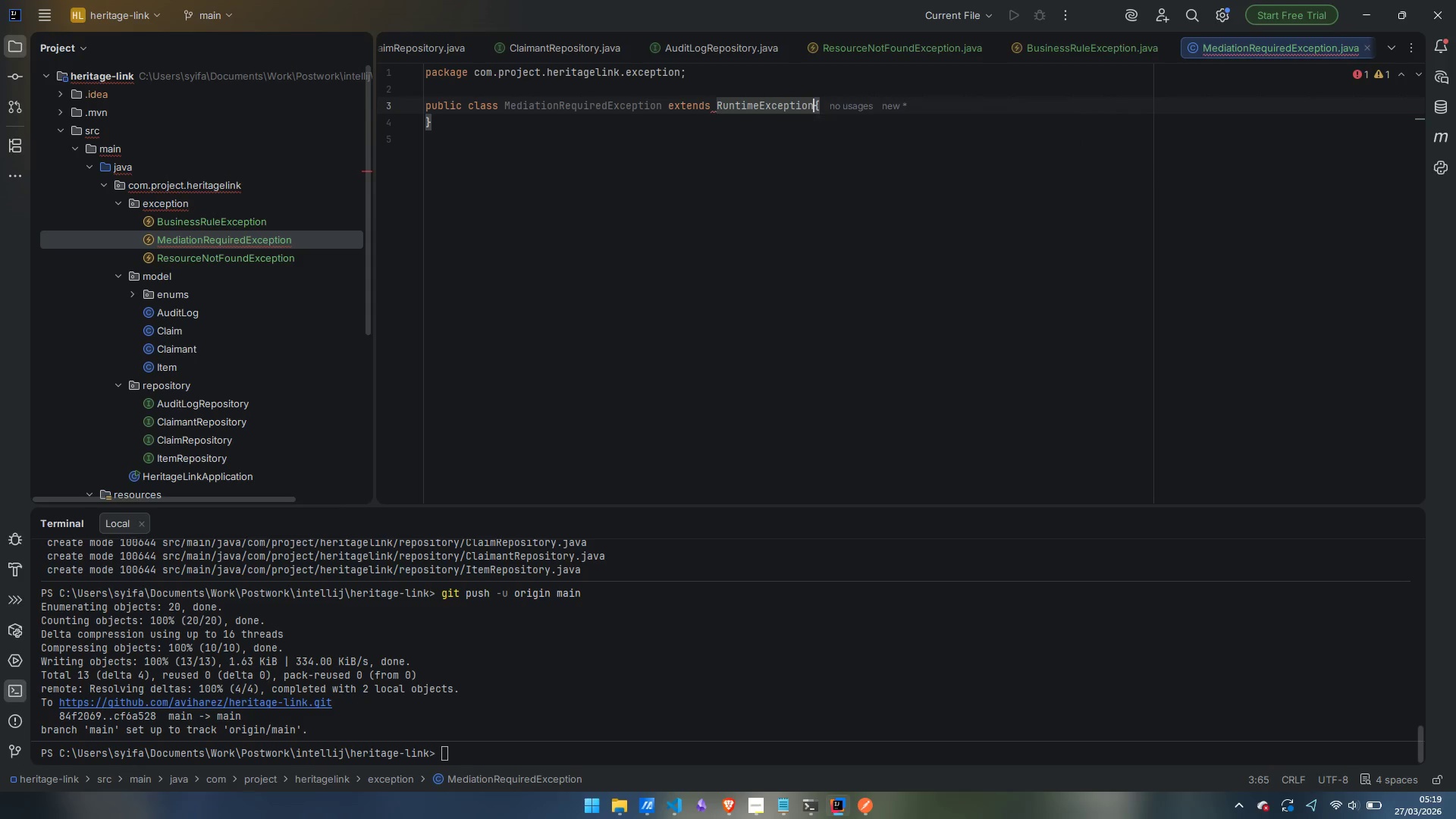 
 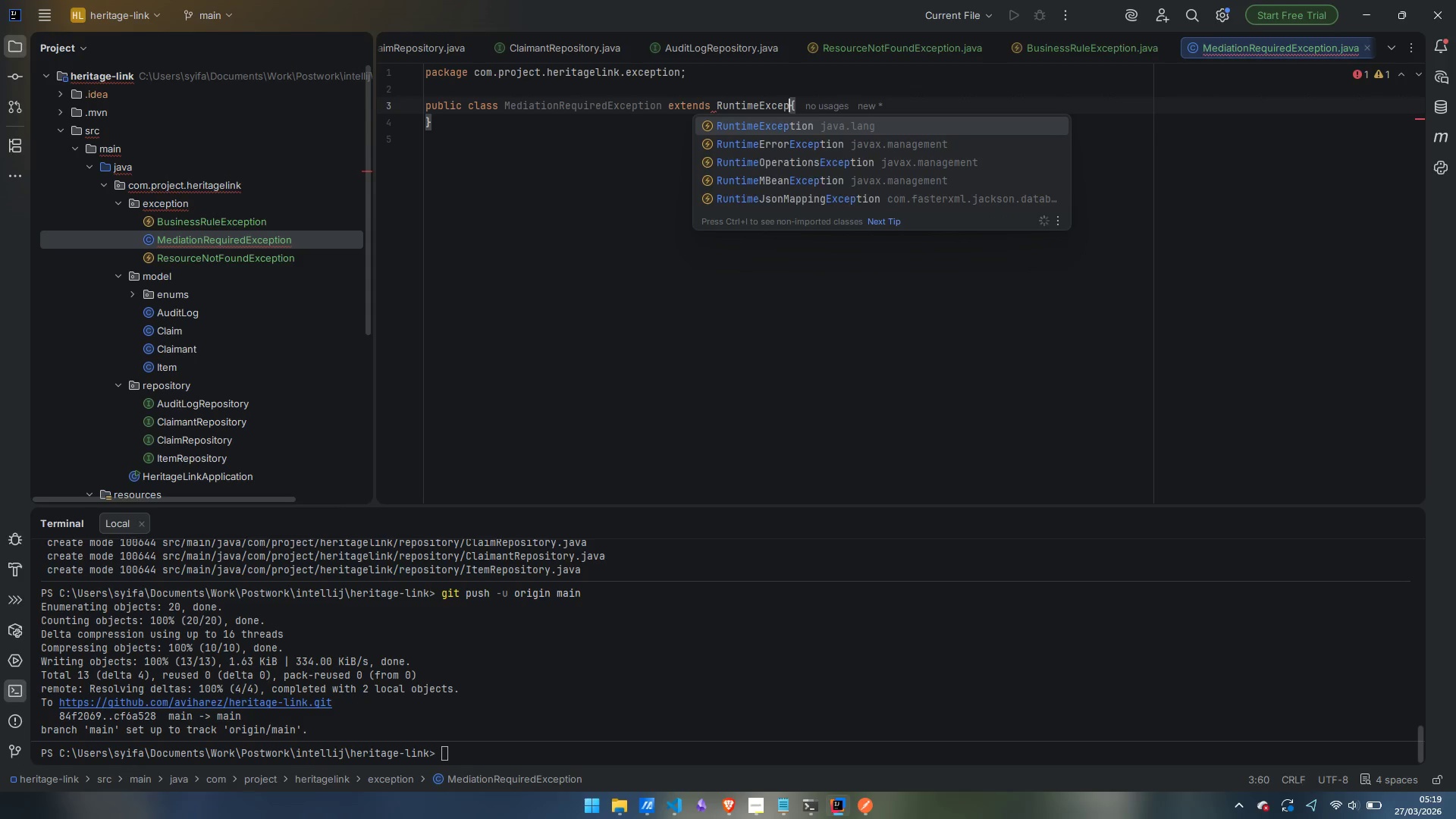 
key(Enter)
 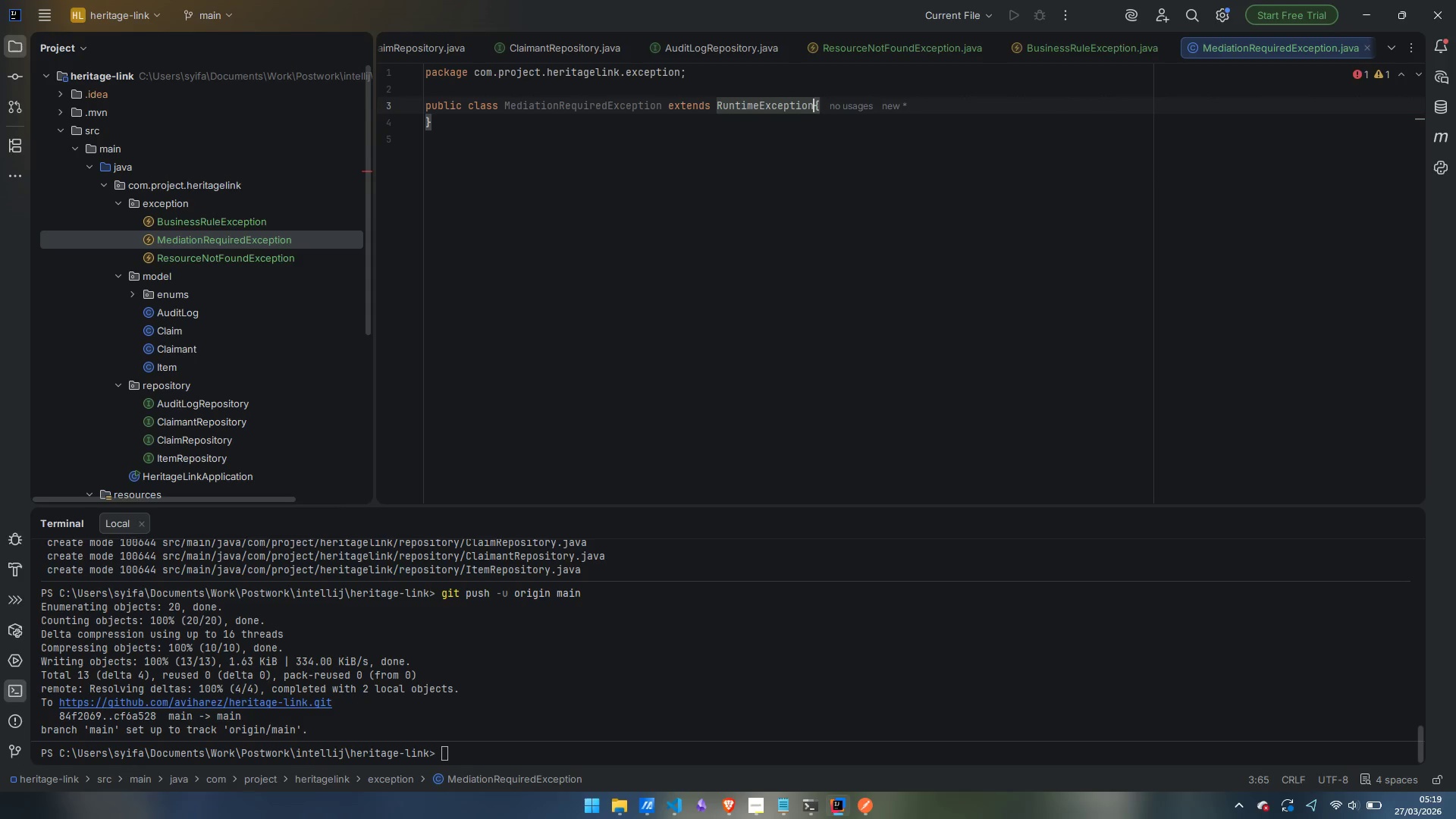 
key(Space)
 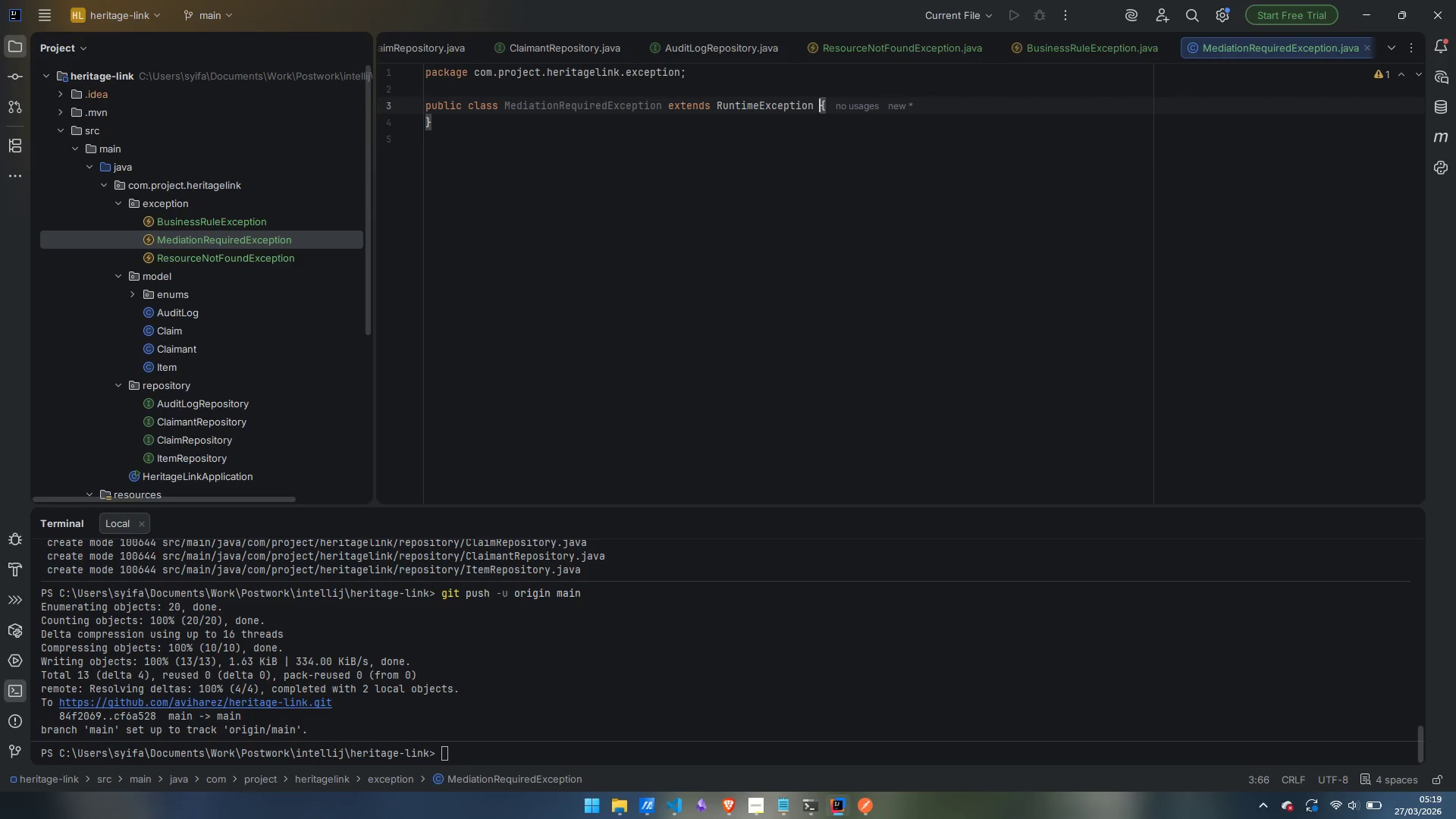 
key(ArrowRight)
 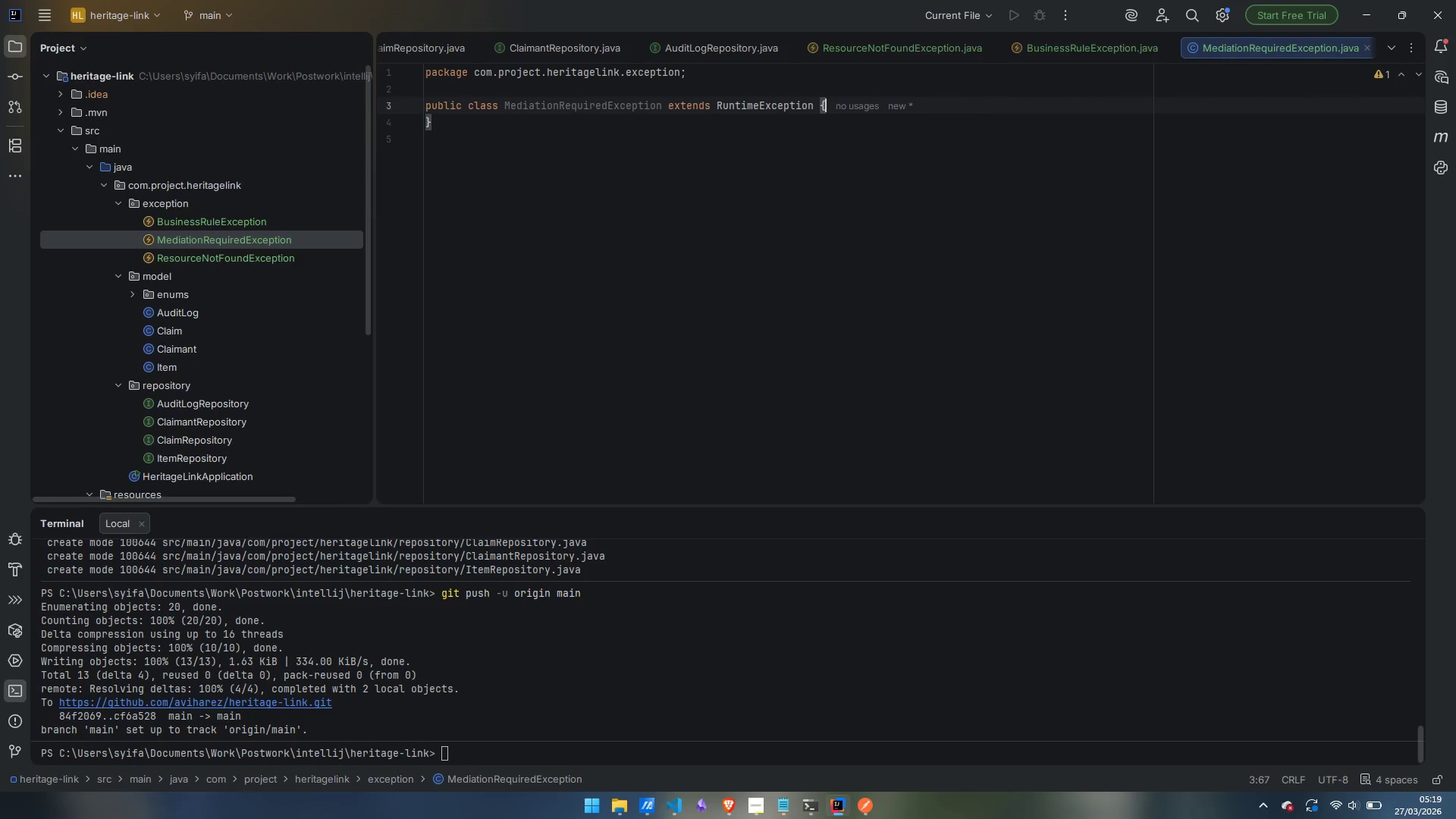 
key(Enter)
 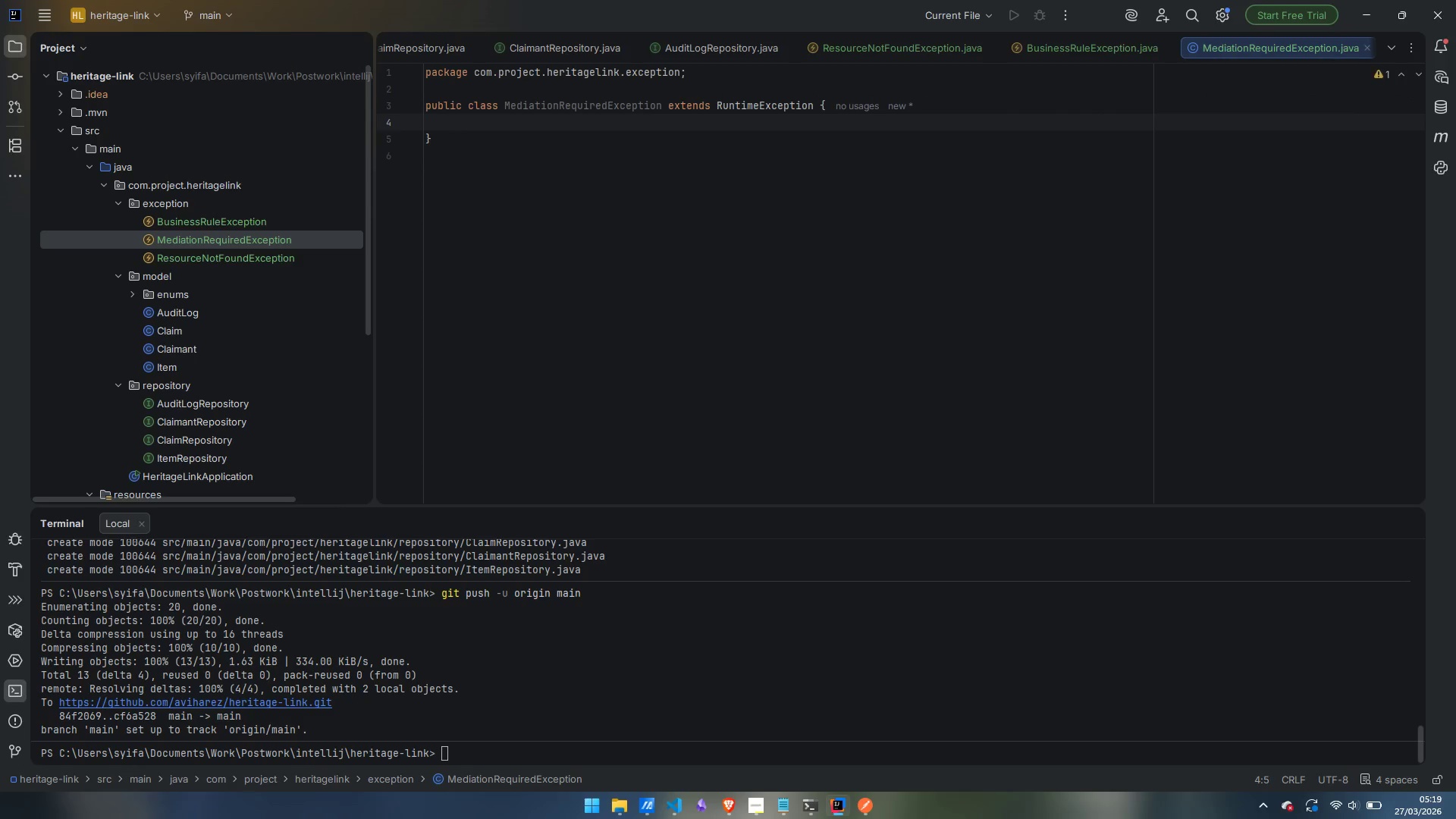 
key(Enter)
 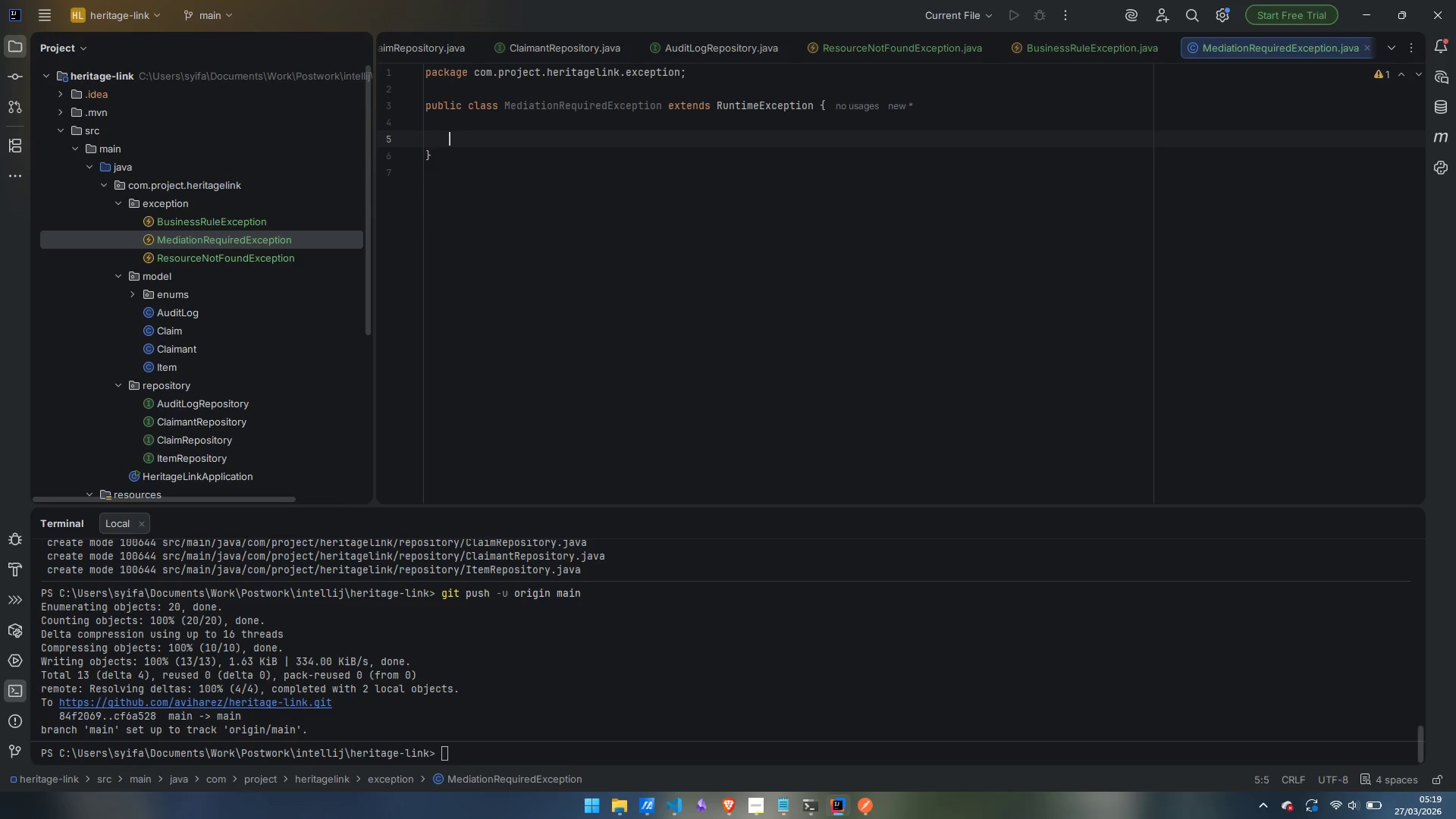 
key(Enter)
 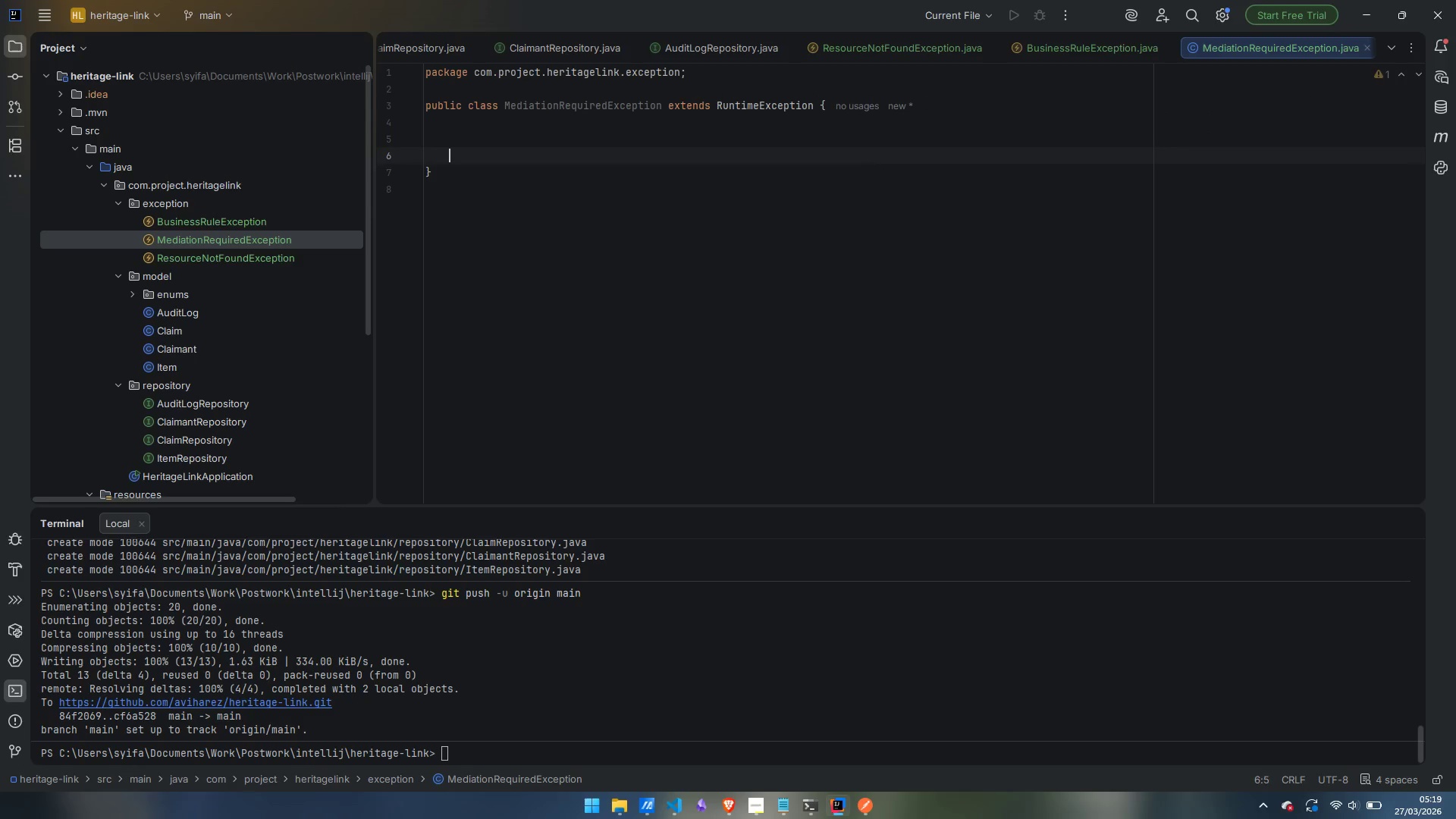 
key(ArrowUp)
 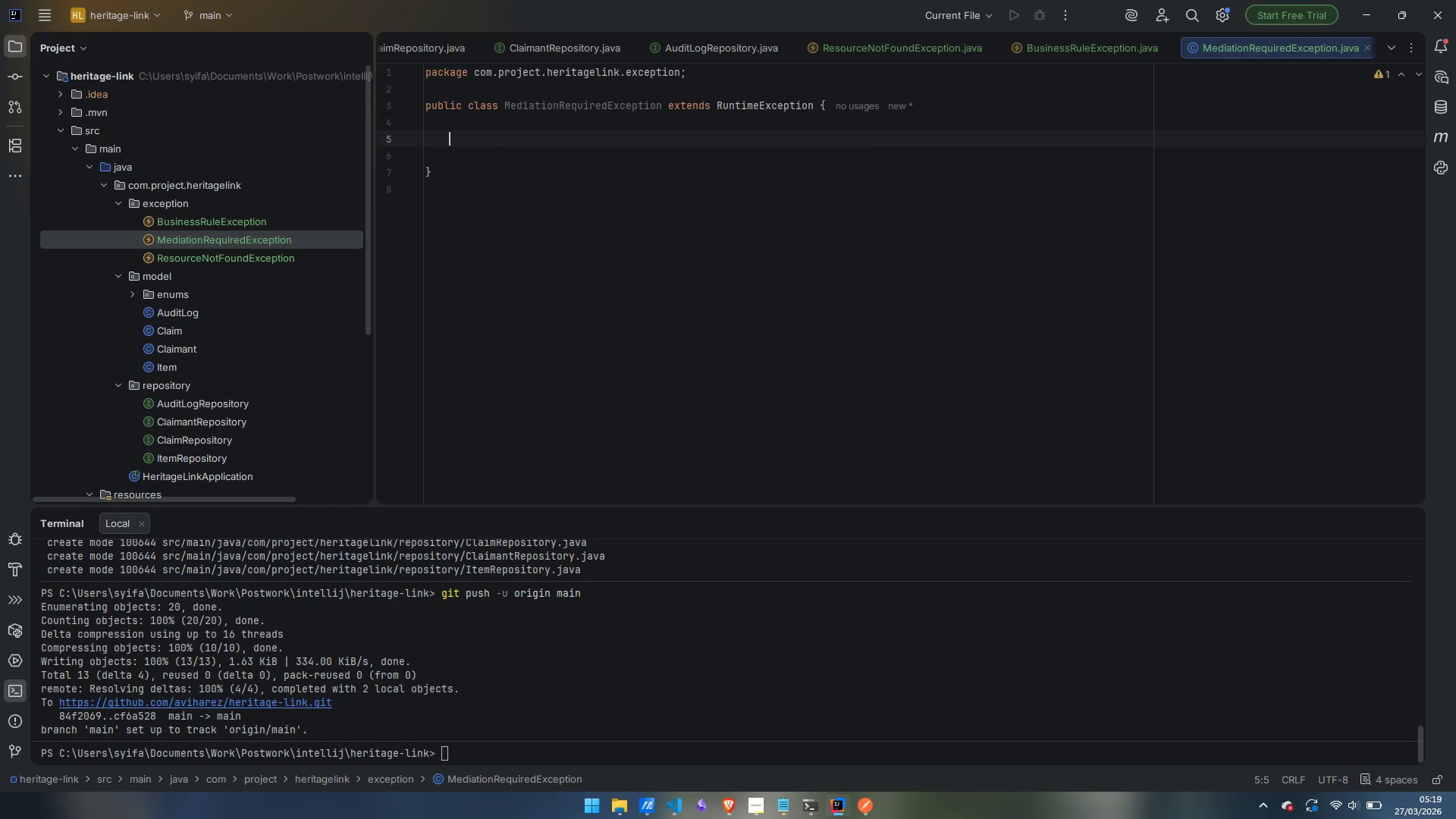 
type(private final Long itemId;)
 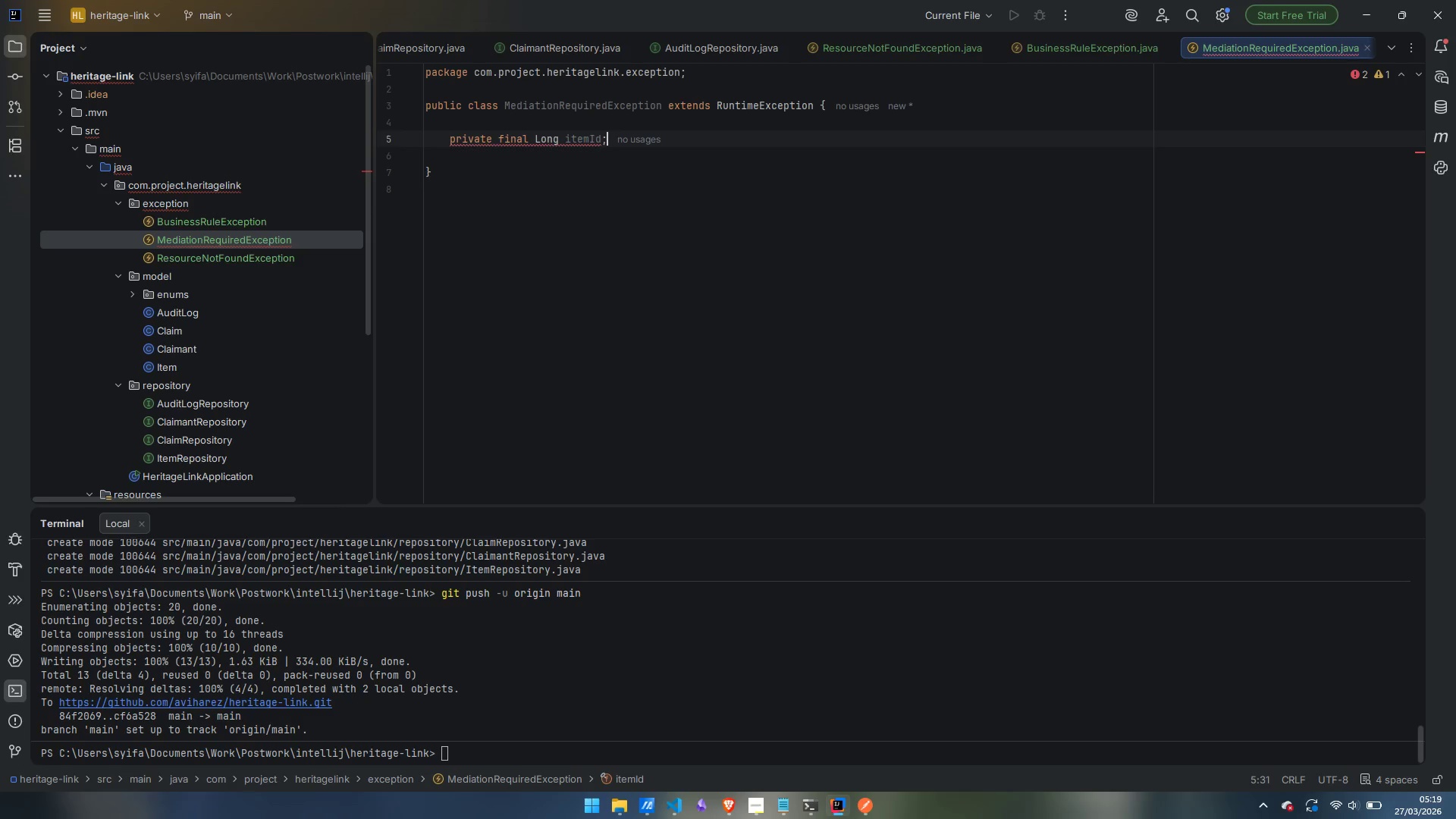 
 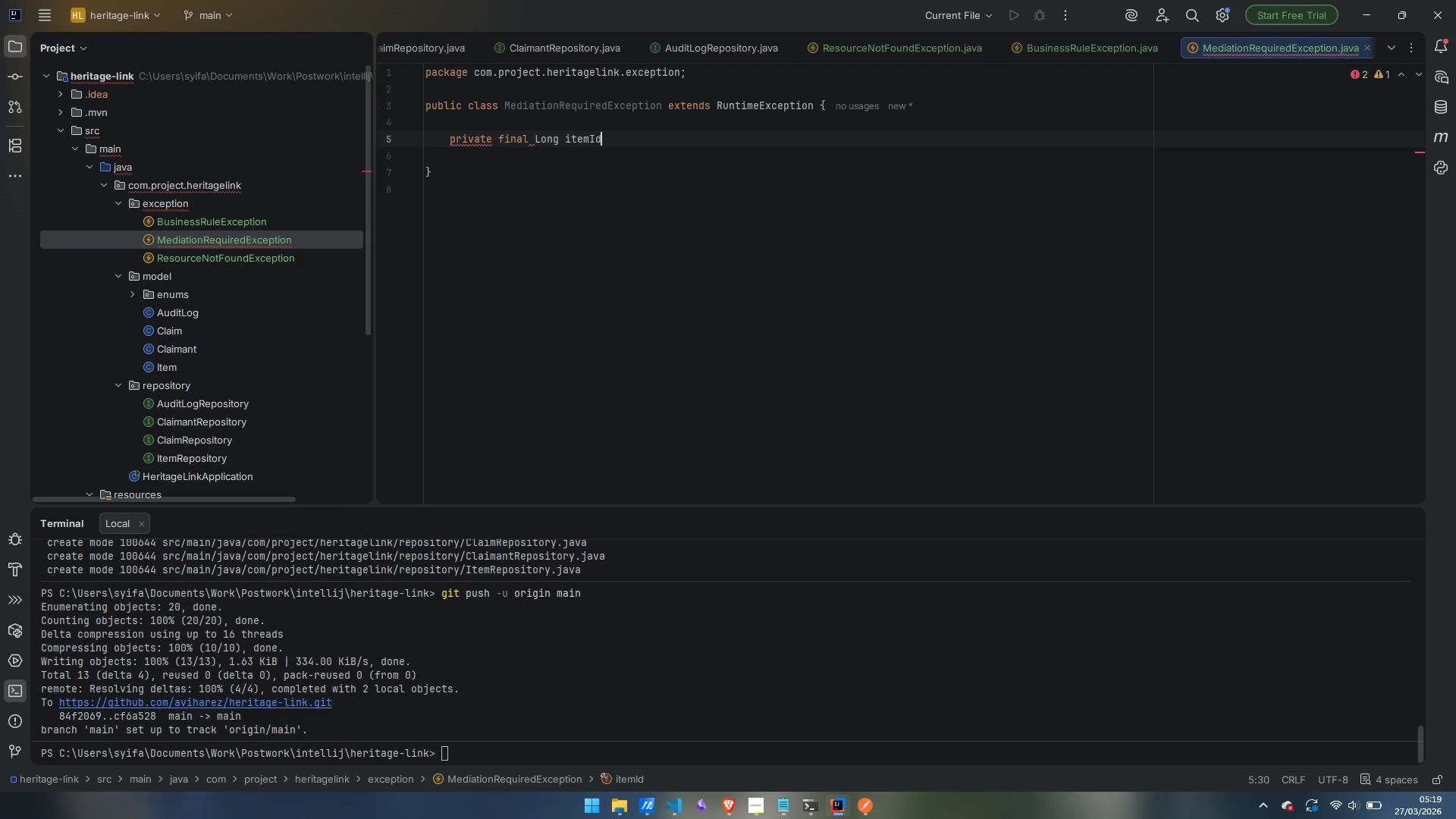 
key(Enter)
 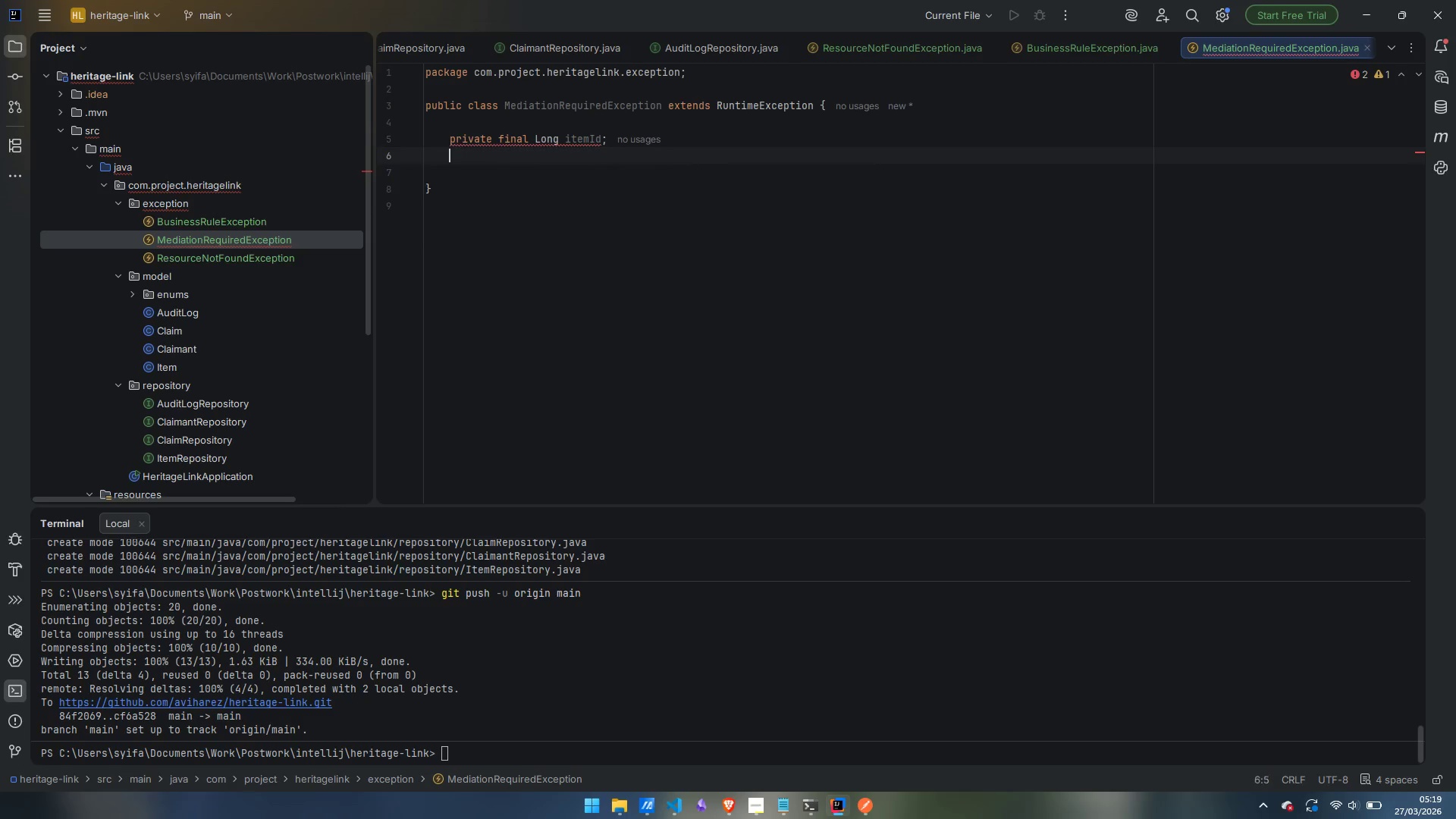 
key(Enter)
 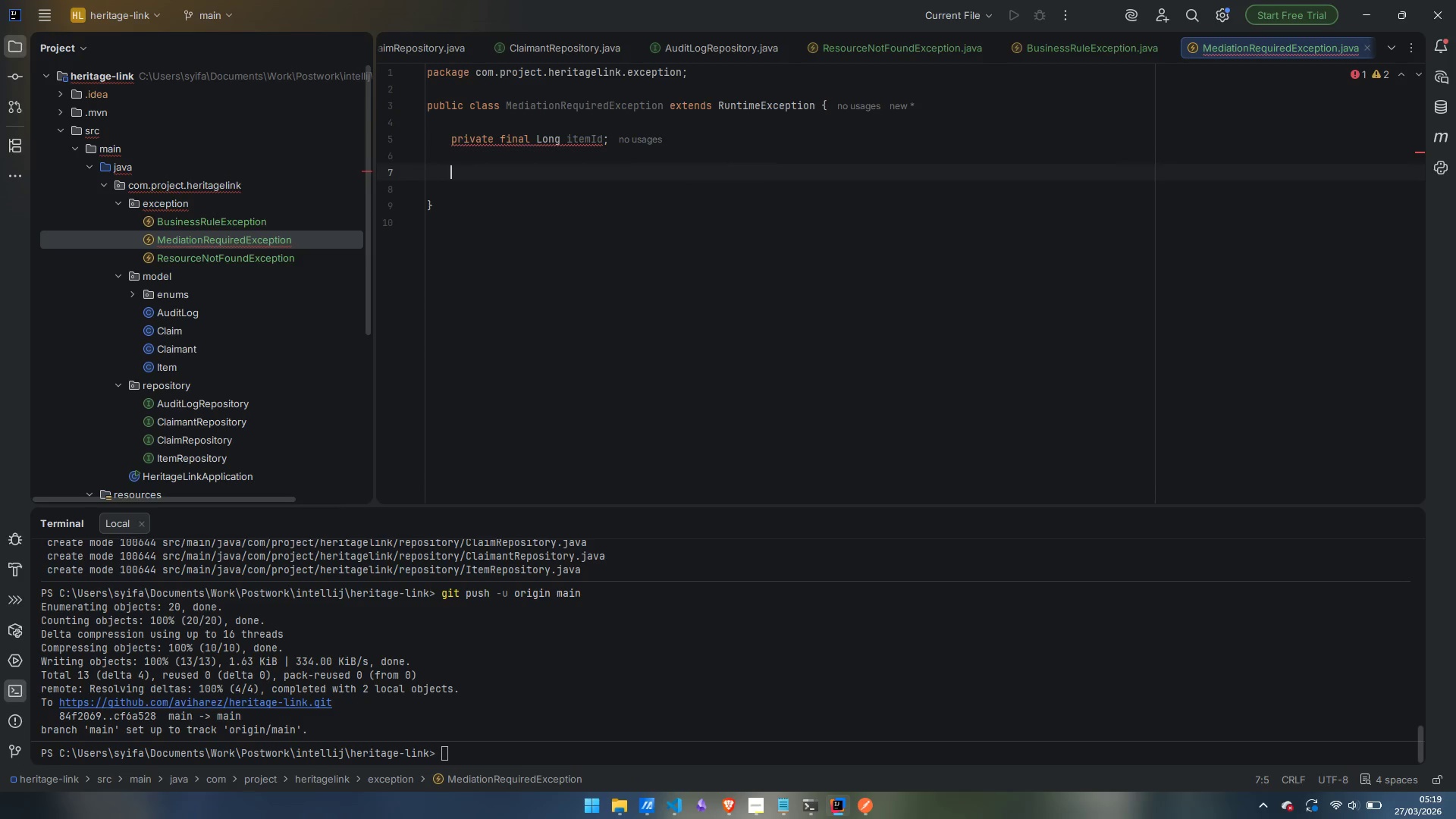 
type(public MediationRequies)
key(Backspace)
key(Backspace)
type(redException*)
key(Backspace)
type((Long itemId)
 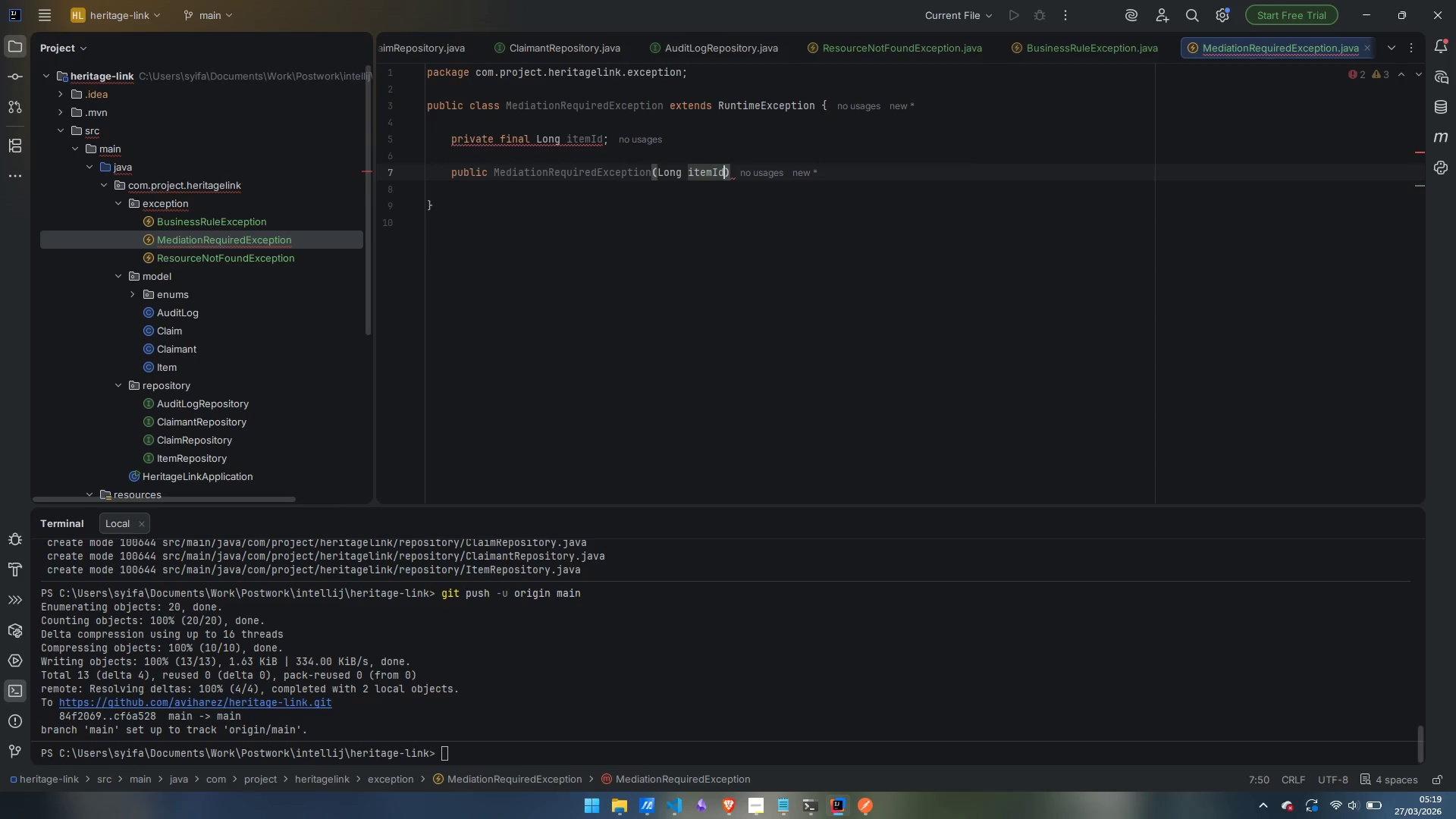 
key(ArrowRight)
 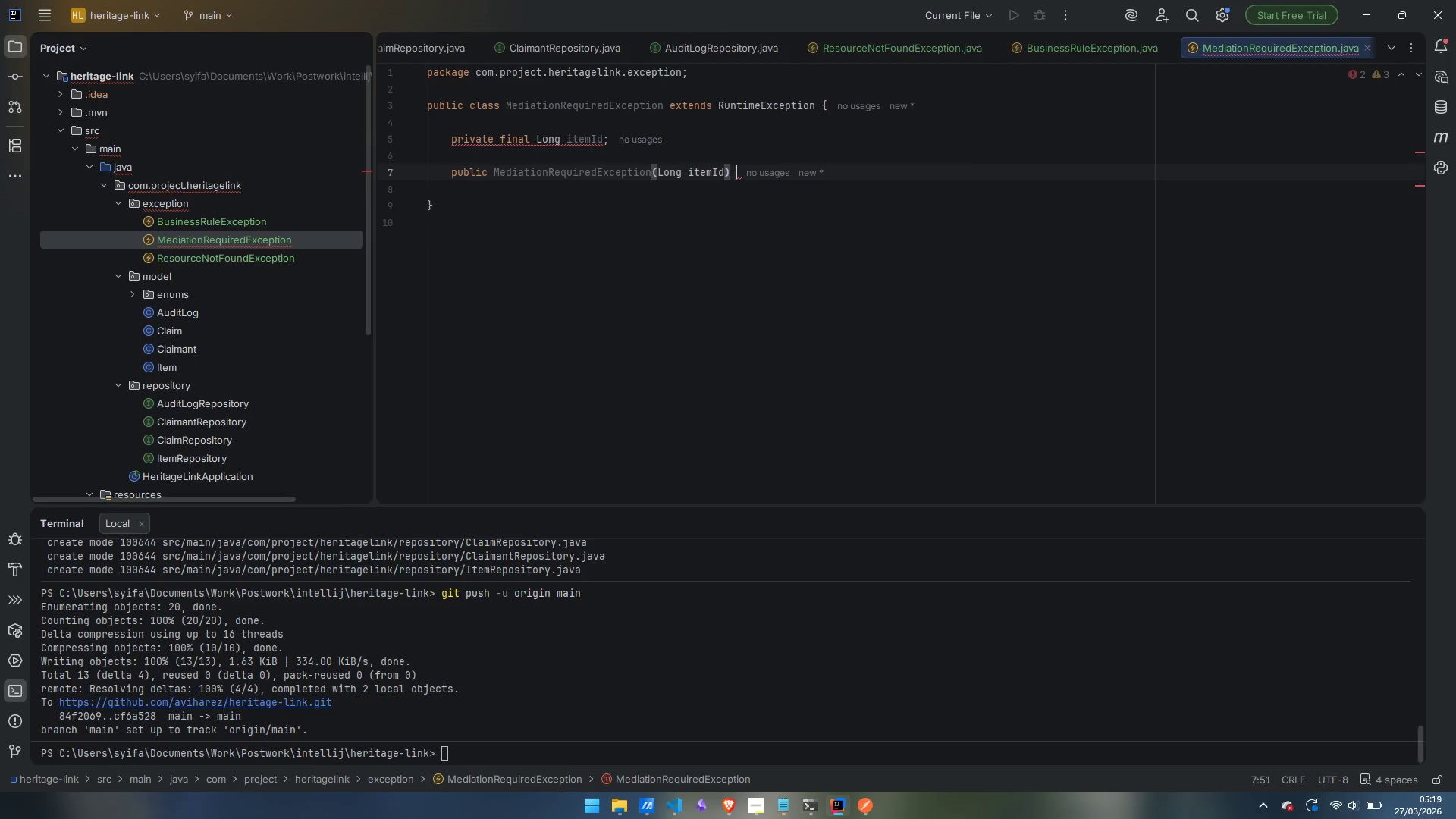 
key(Space)
 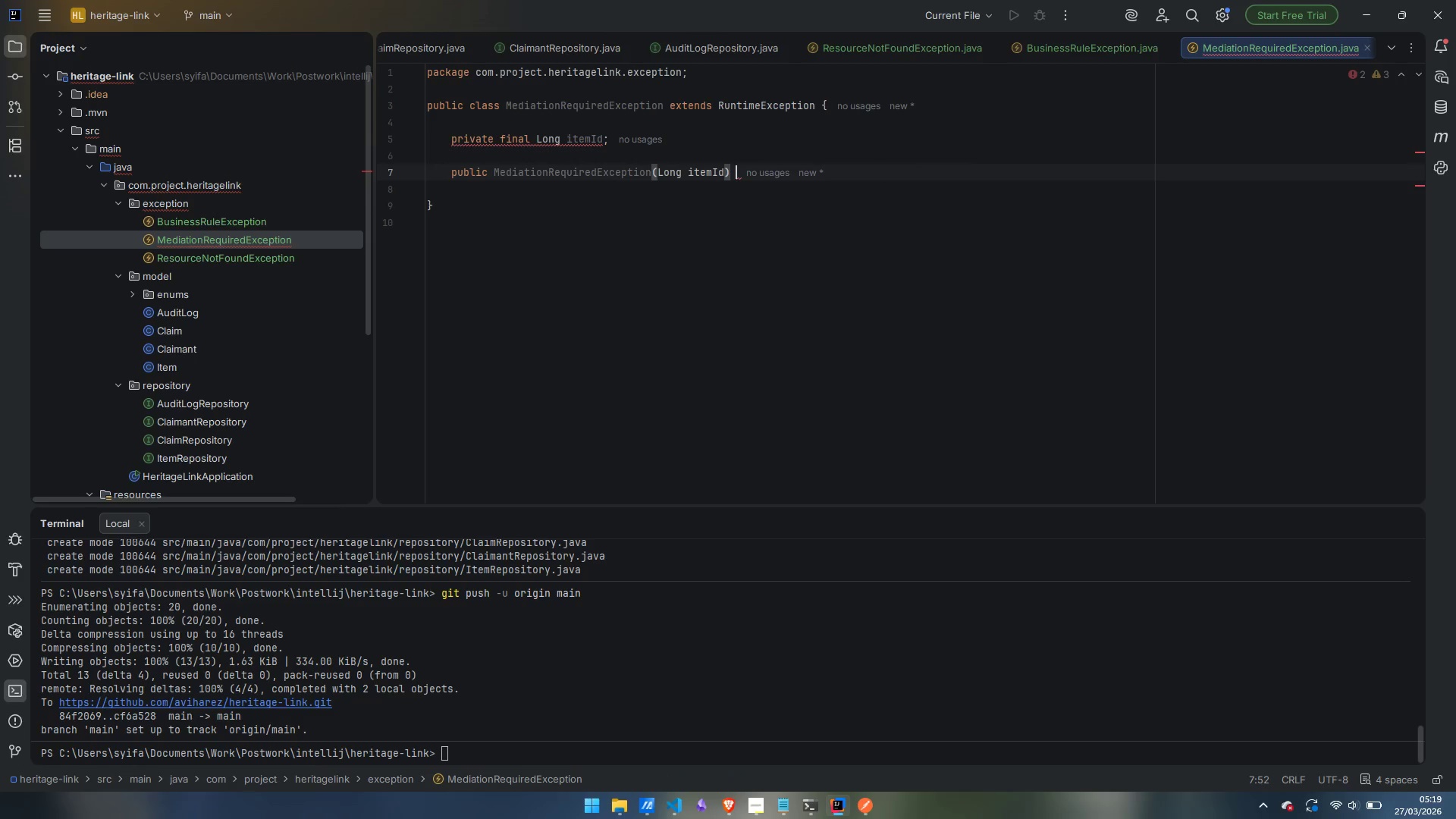 
key(Shift+BracketLeft)
 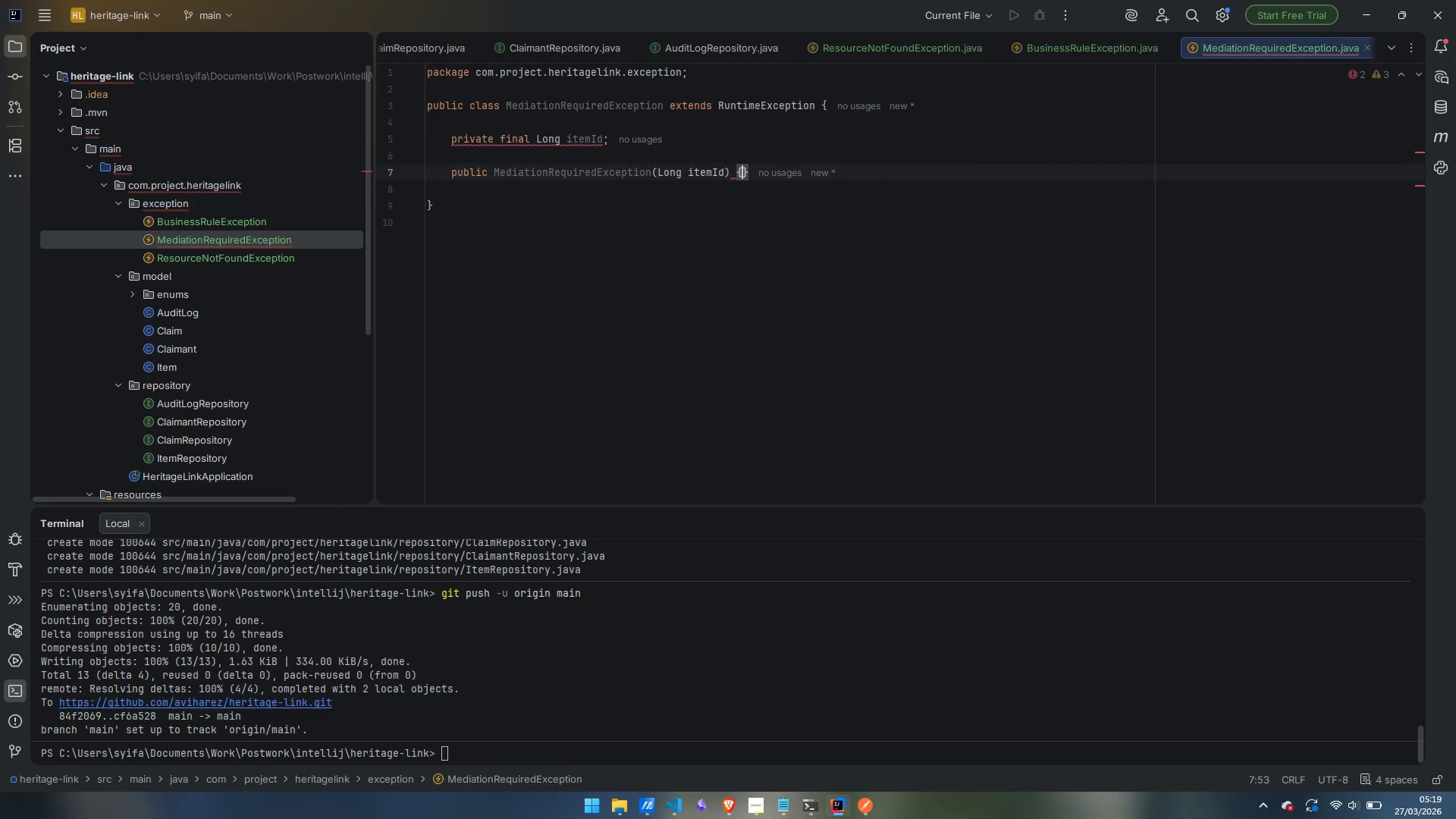 
key(Enter)
 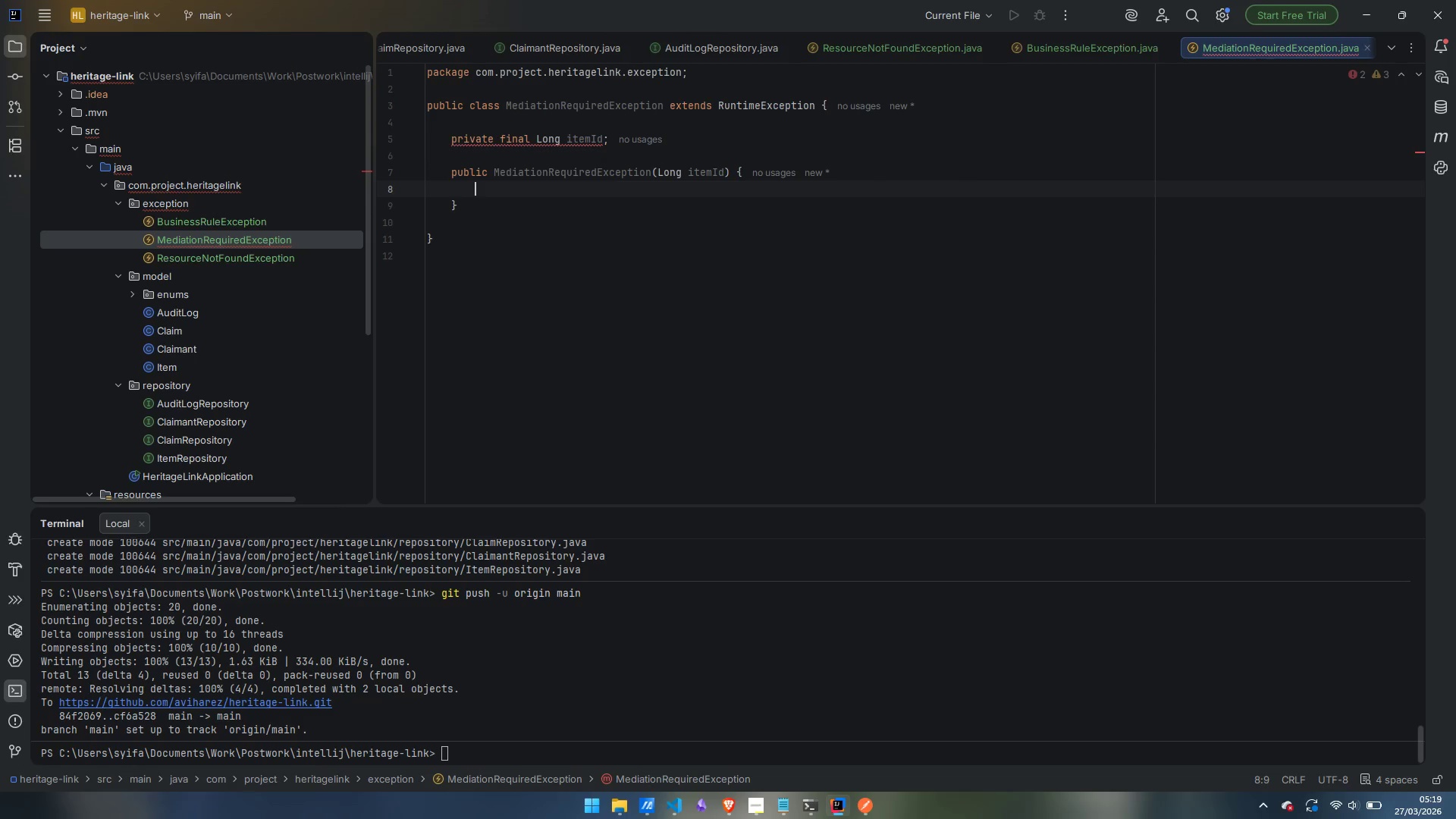 
type(super("Item )
 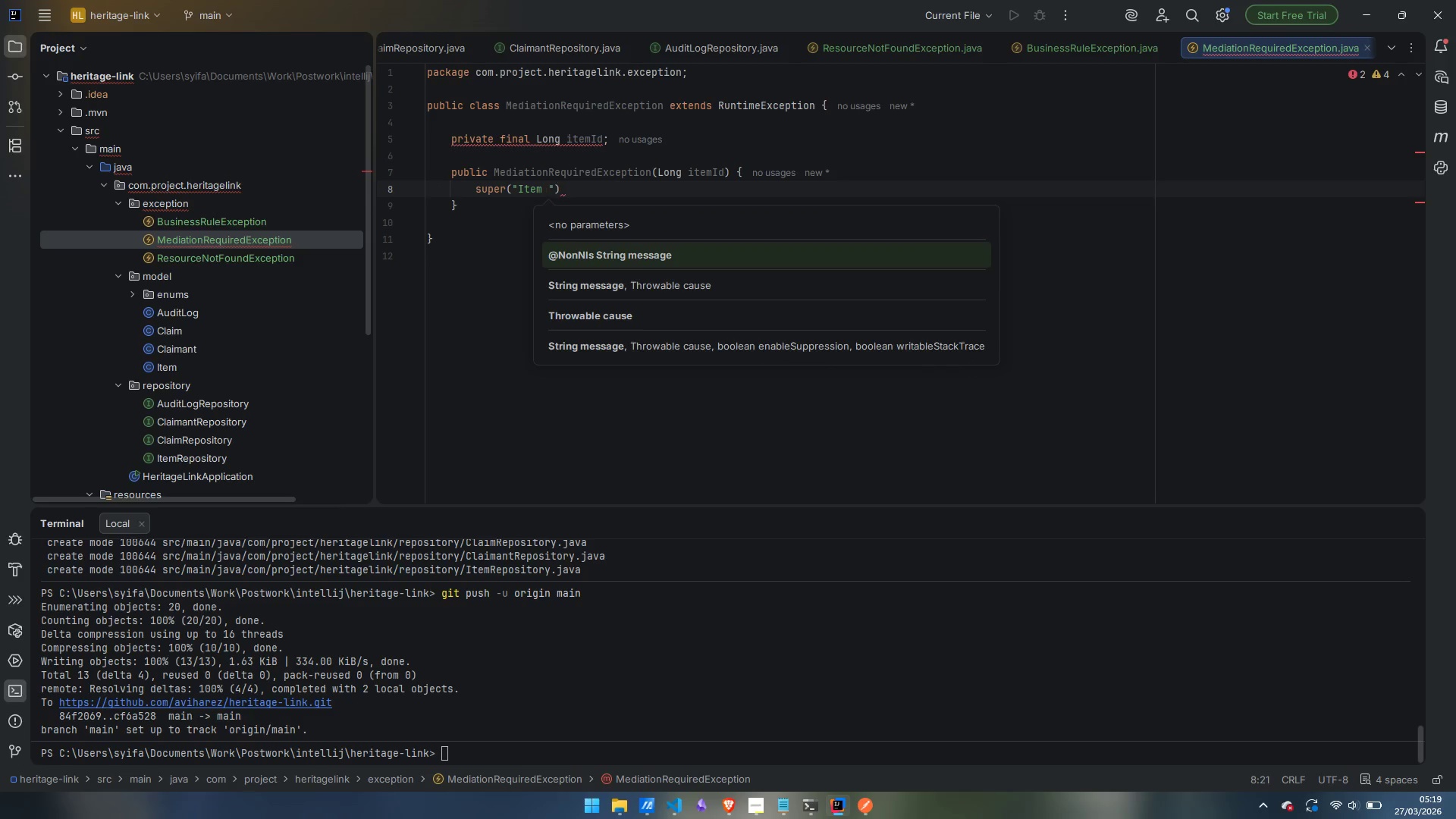 
key(ArrowRight)
 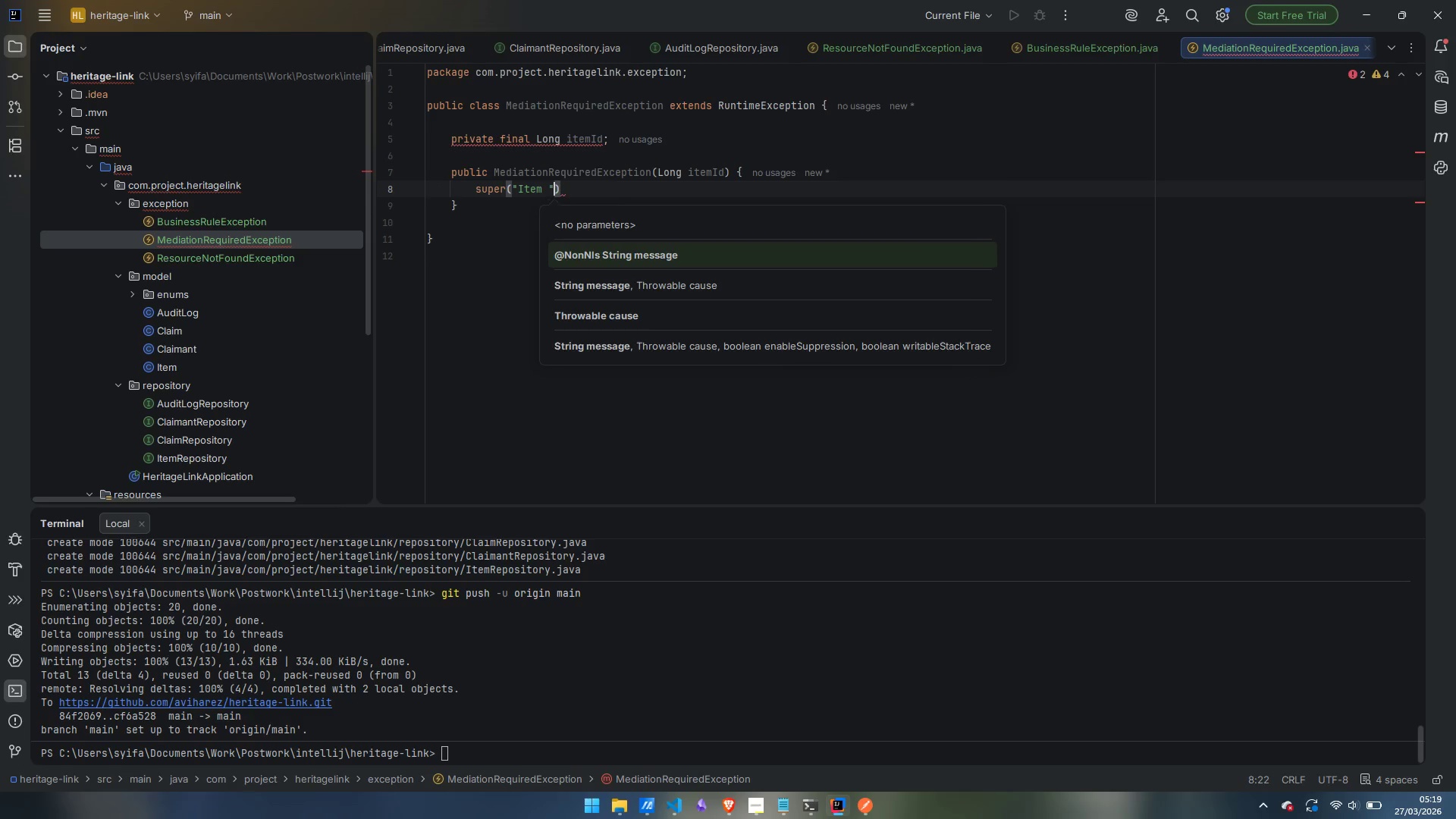 
type( +item)
 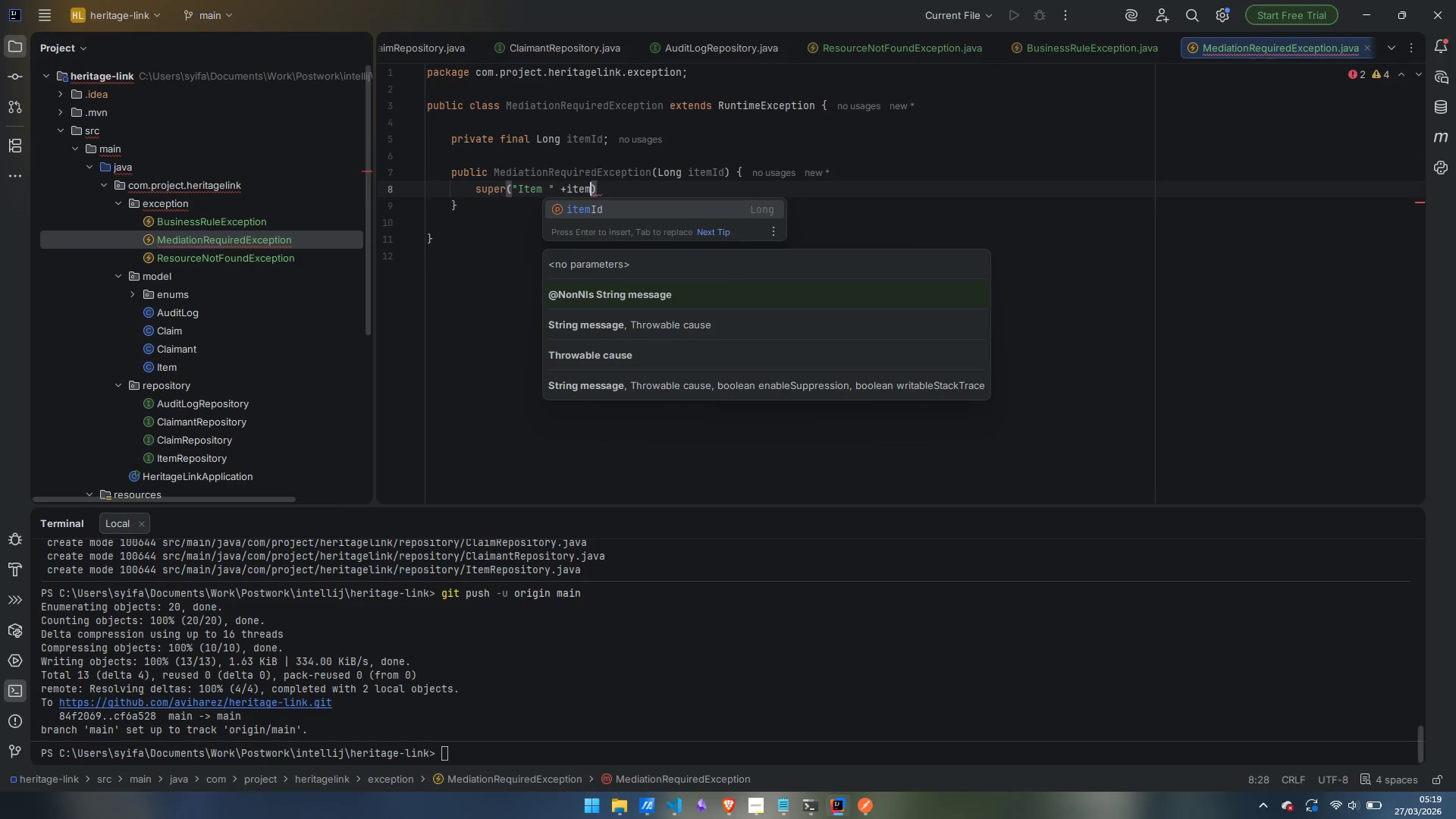 
key(Enter)
 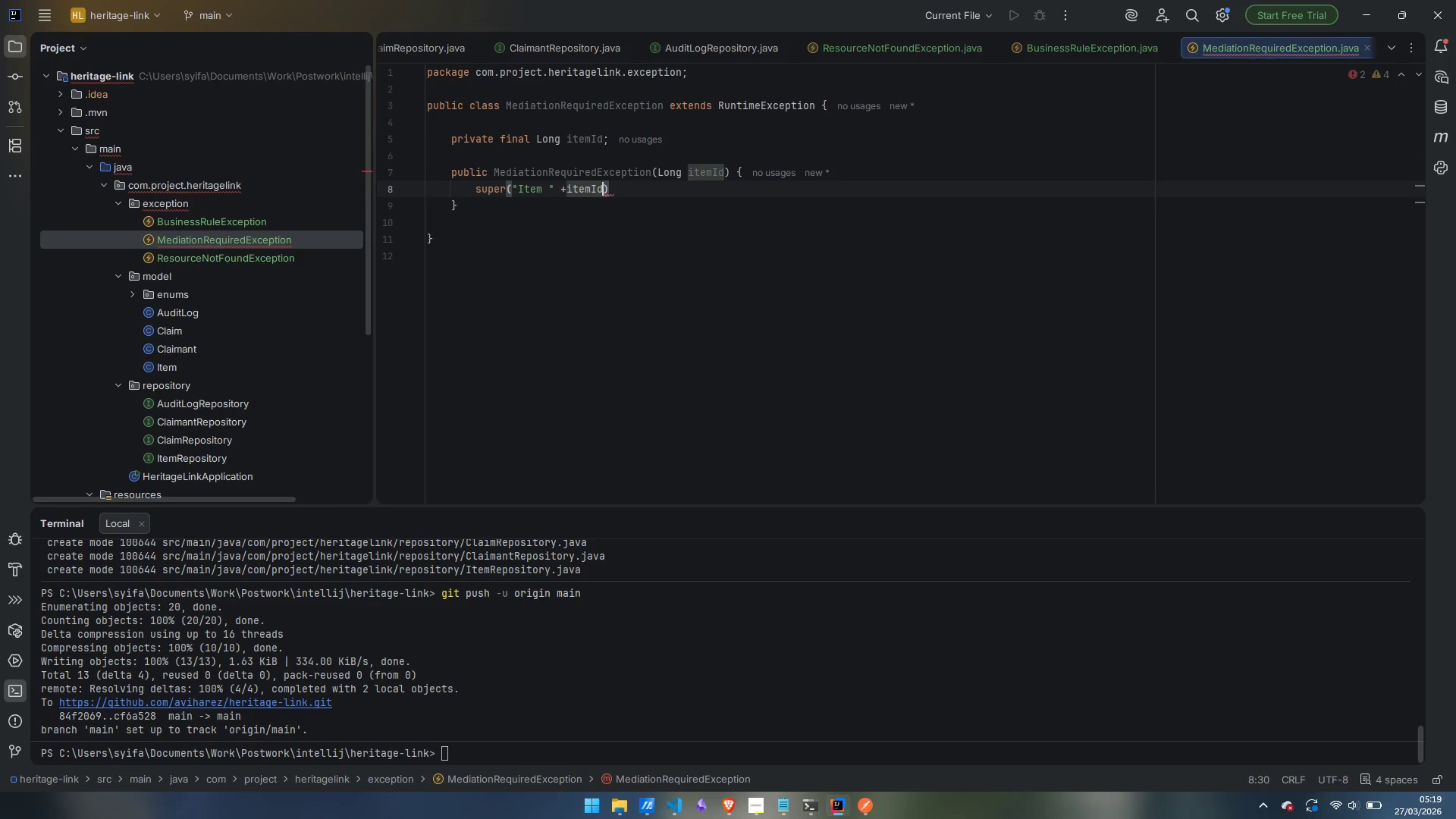 
key(Control+ControlLeft)
 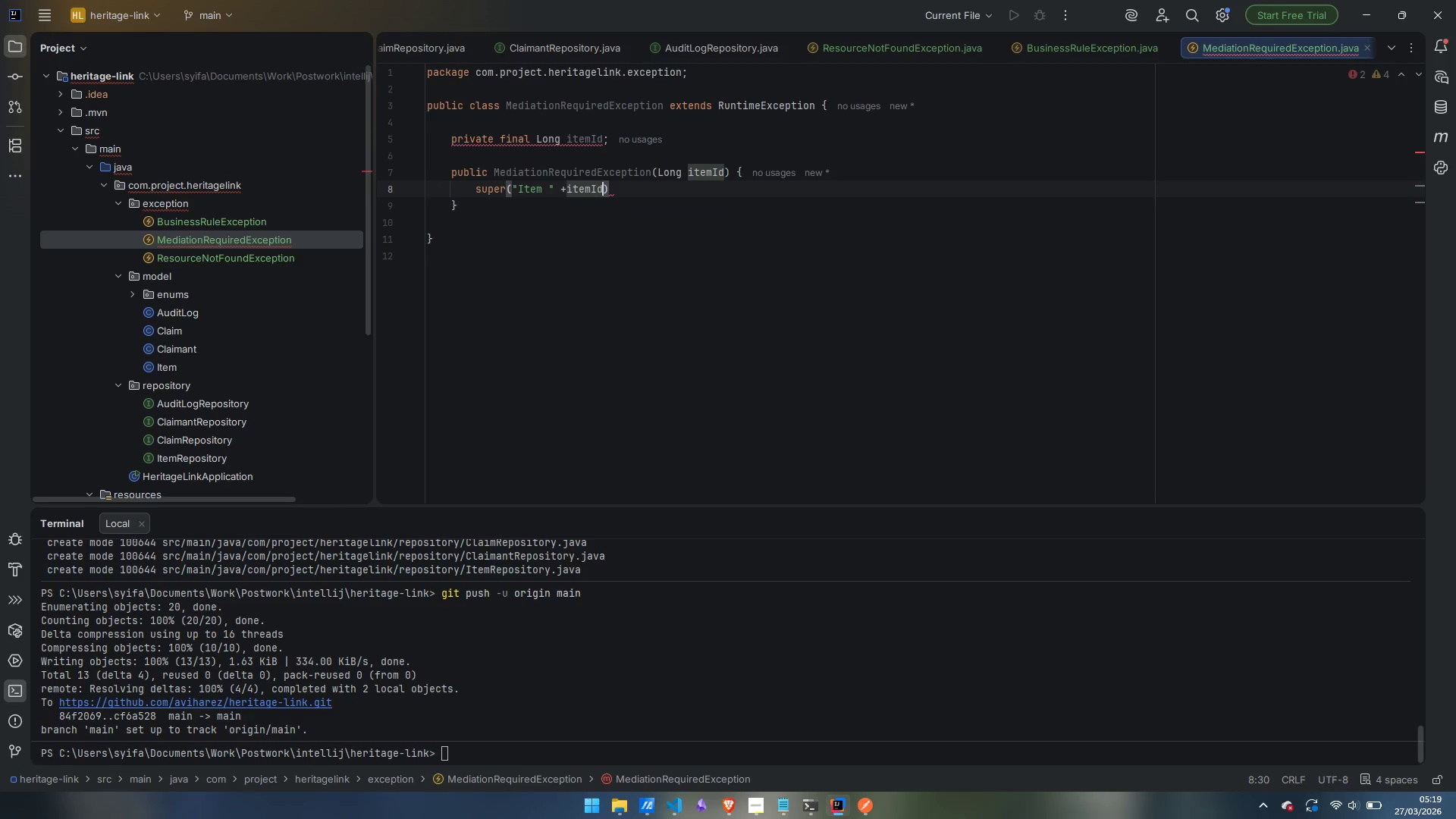 
key(Control+ArrowLeft)
 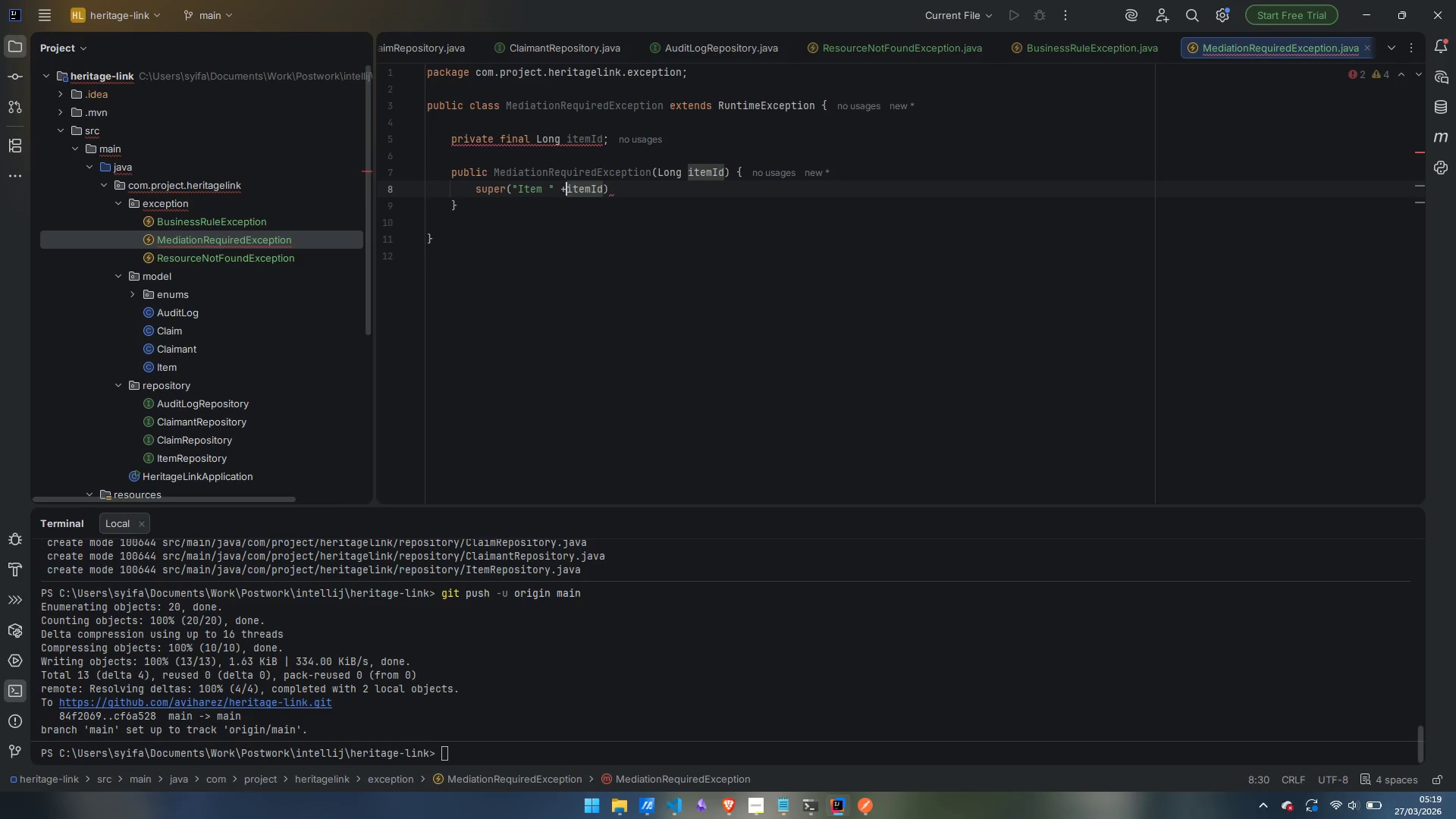 
key(Space)
 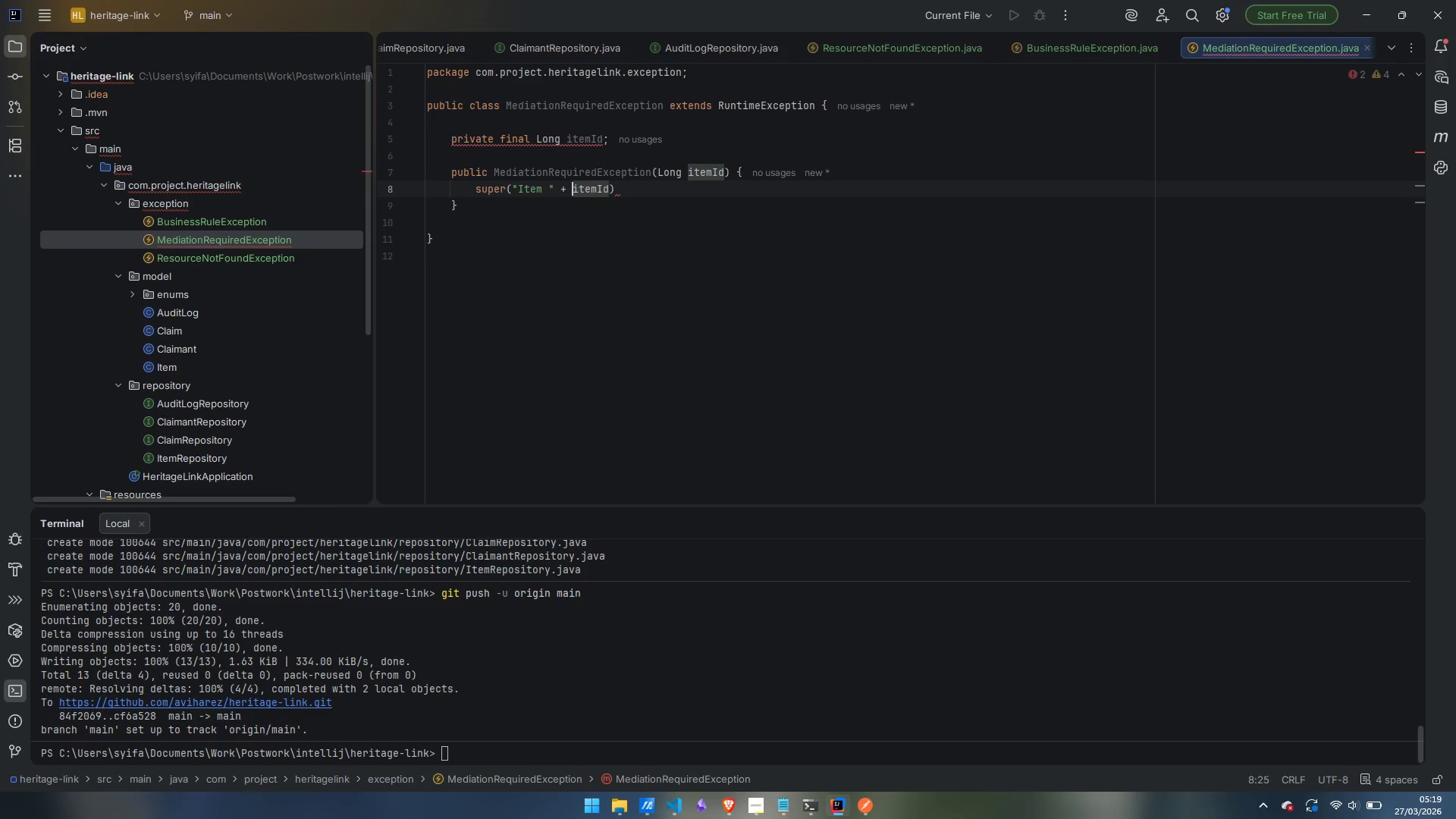 
key(Control+ArrowRight)
 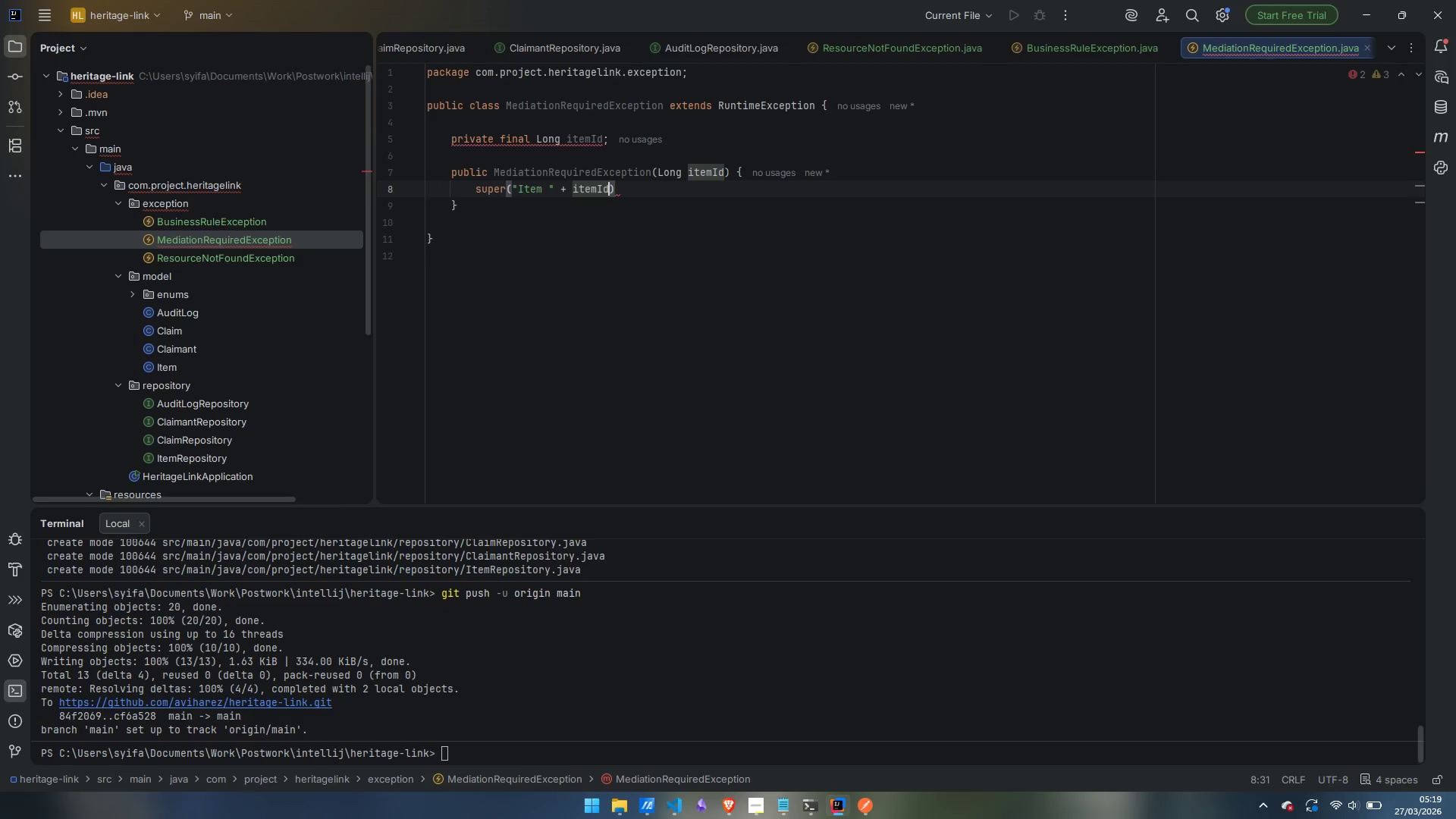 
type( + " has an active mediation conflict. All claims must be resolved before the item can be u[da)
key(Backspace)
key(Backspace)
key(Backspace)
type(pdated.)
 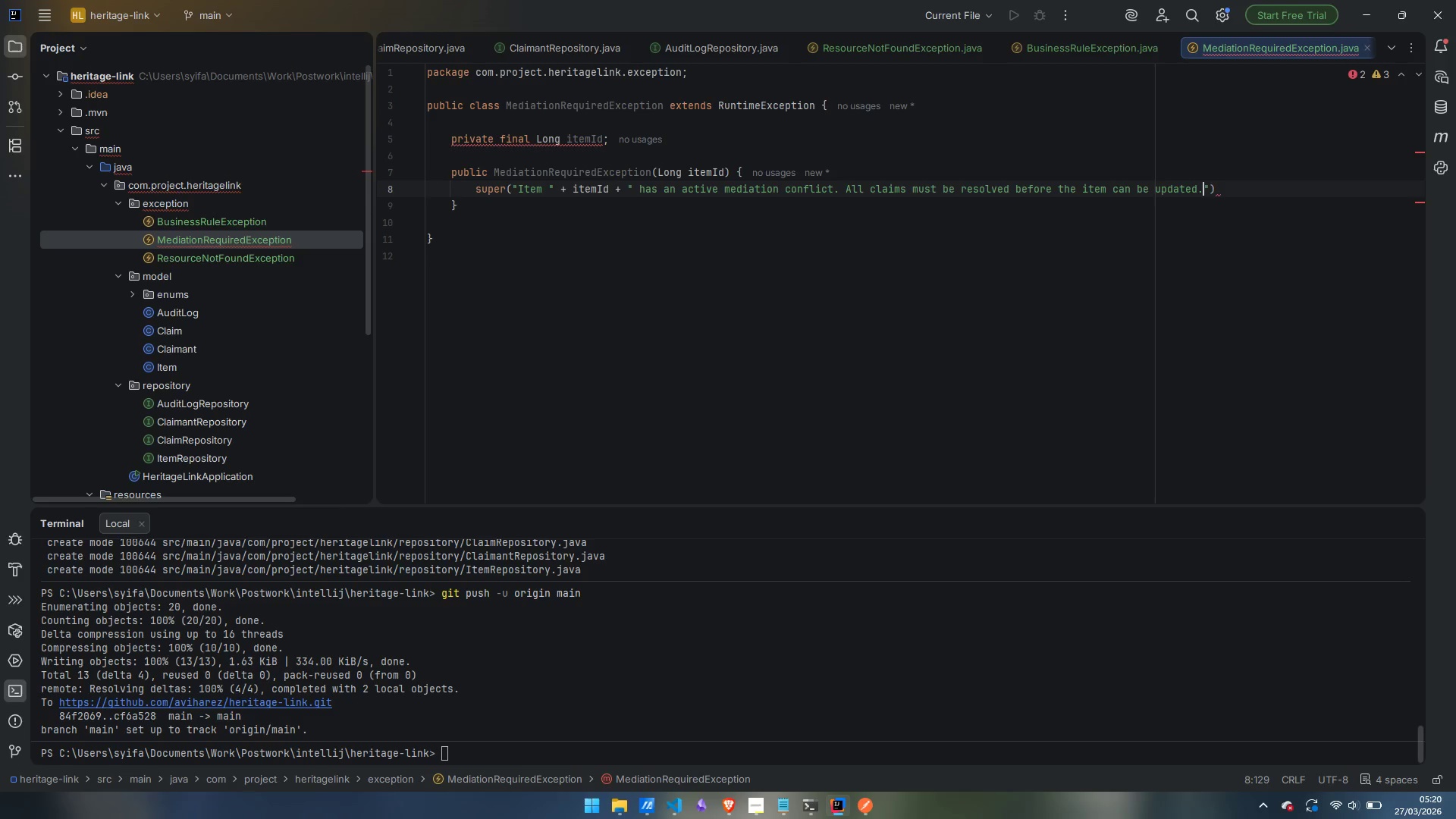 
key(ArrowRight)
 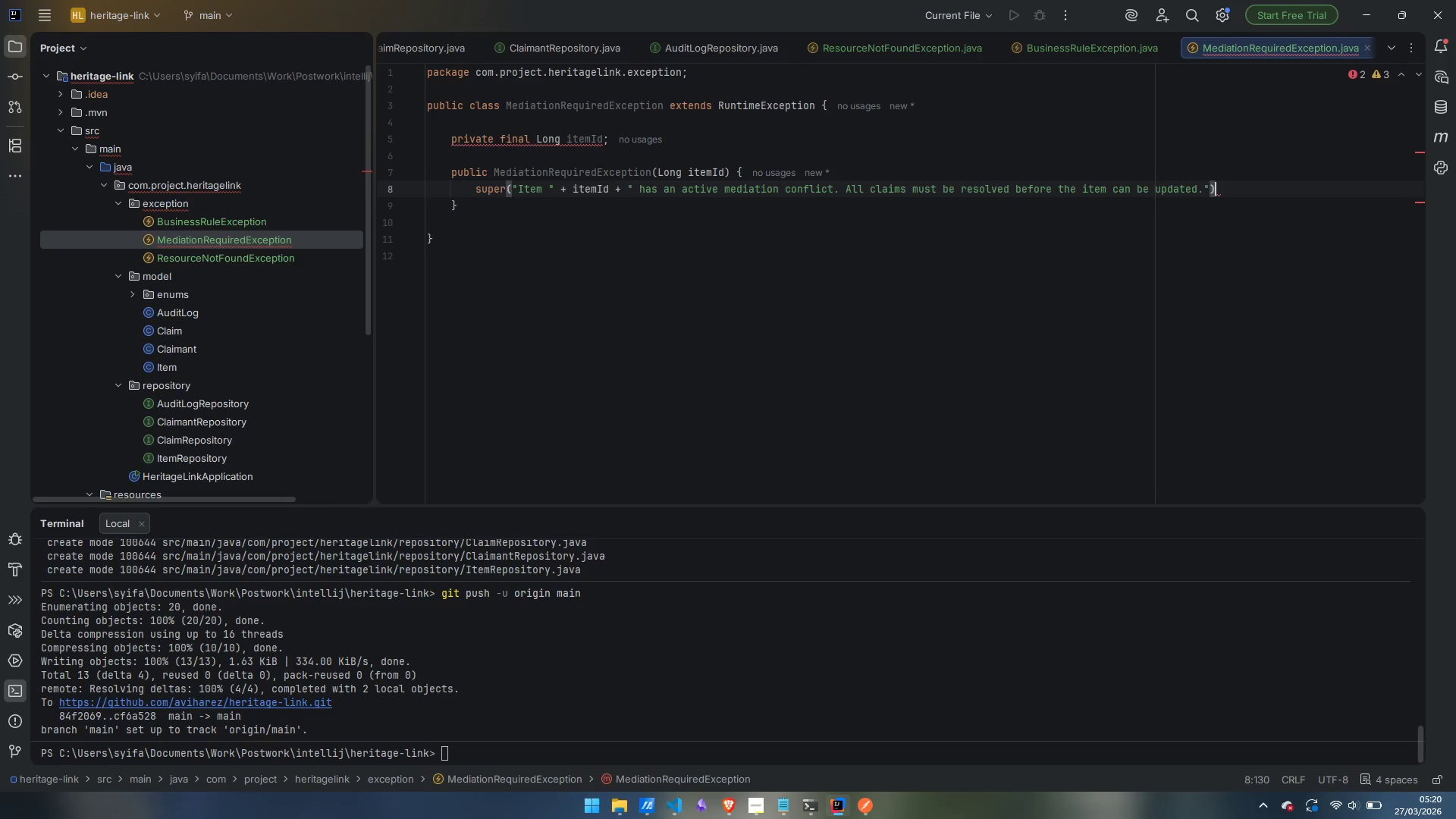 
key(ArrowRight)
 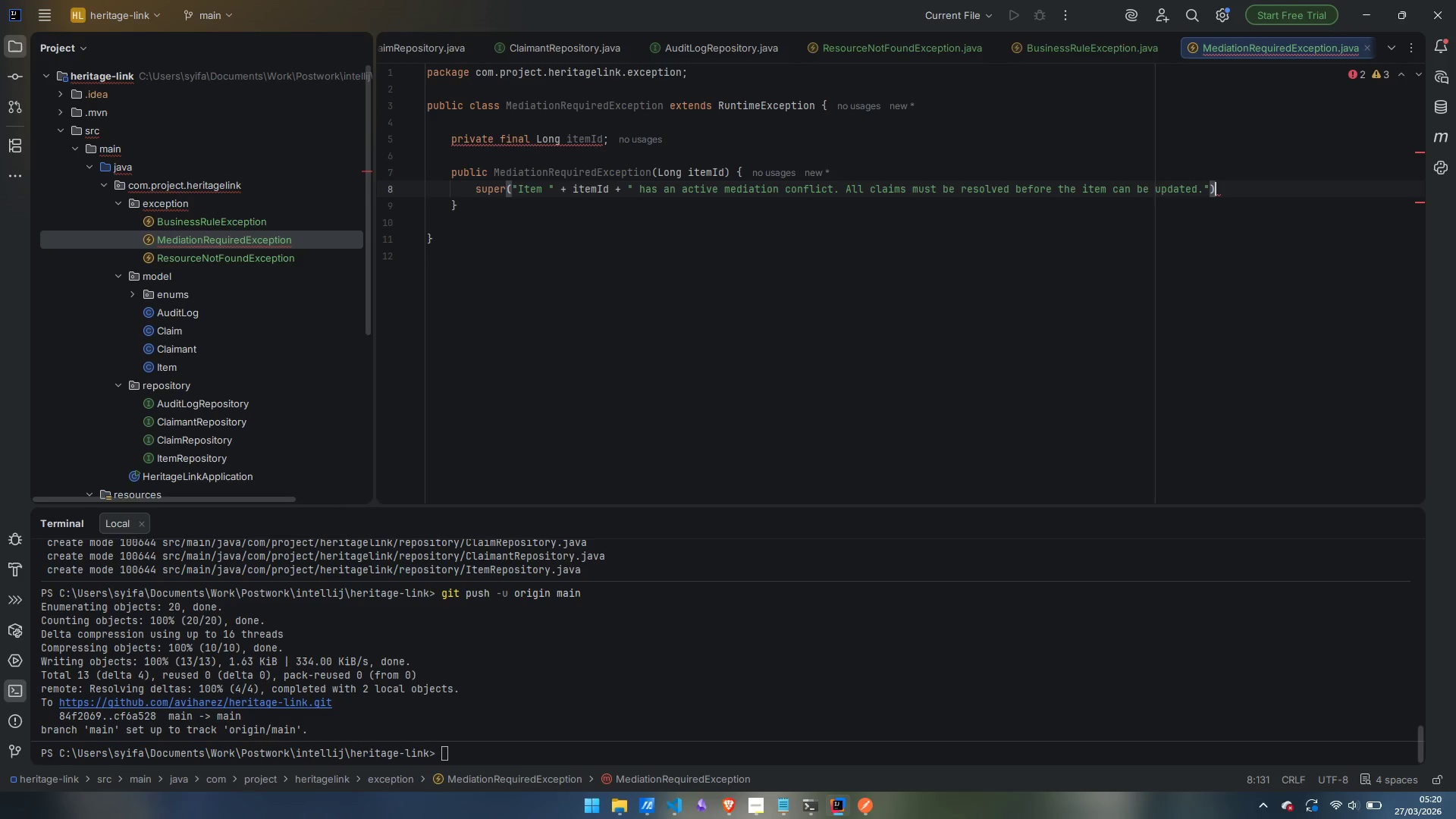 
key(Semicolon)
 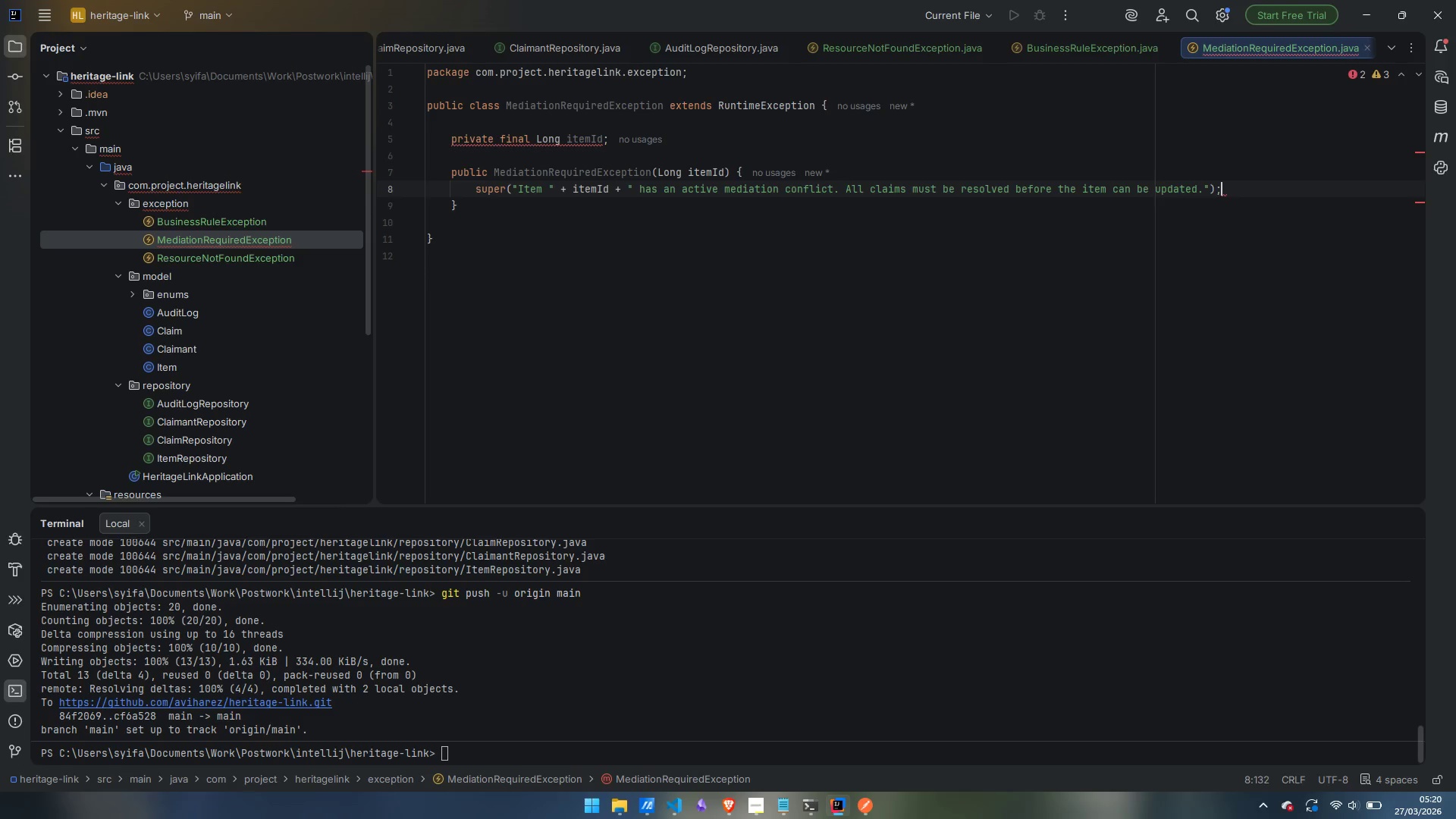 
key(Enter)
 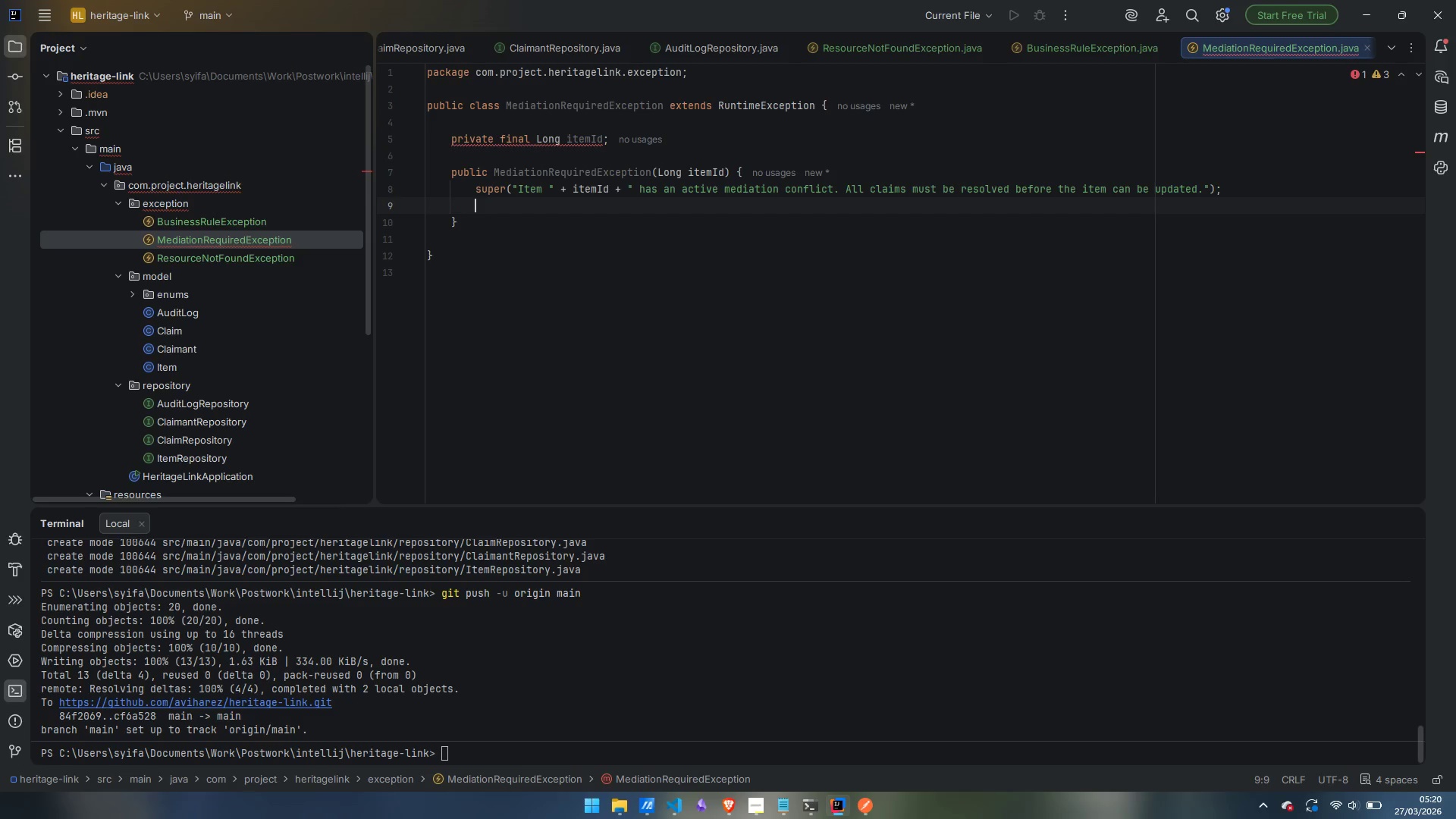 
type(this.itemId = items)
key(Backspace)
type(Id;)
 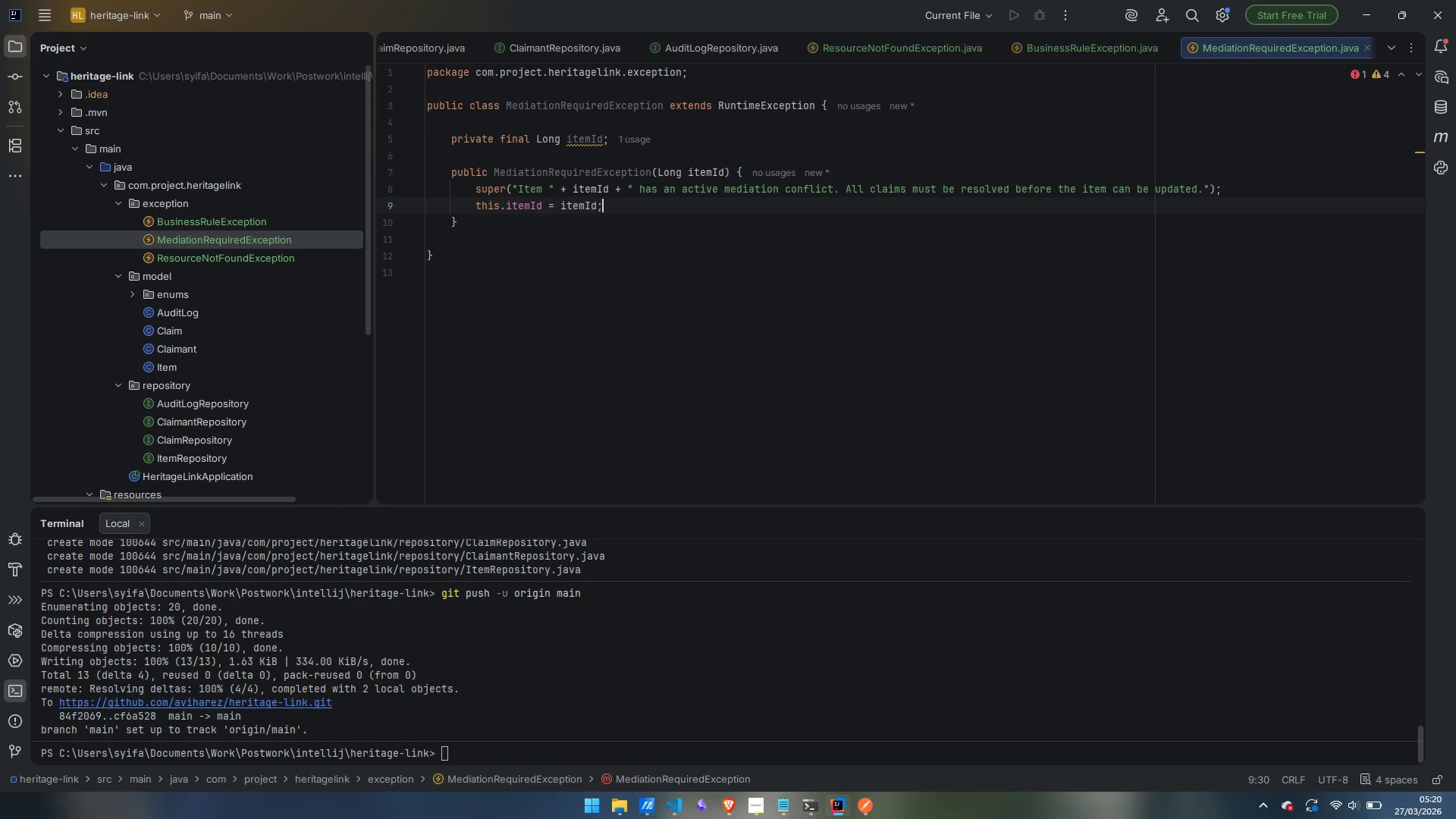 
key(ArrowDown)
 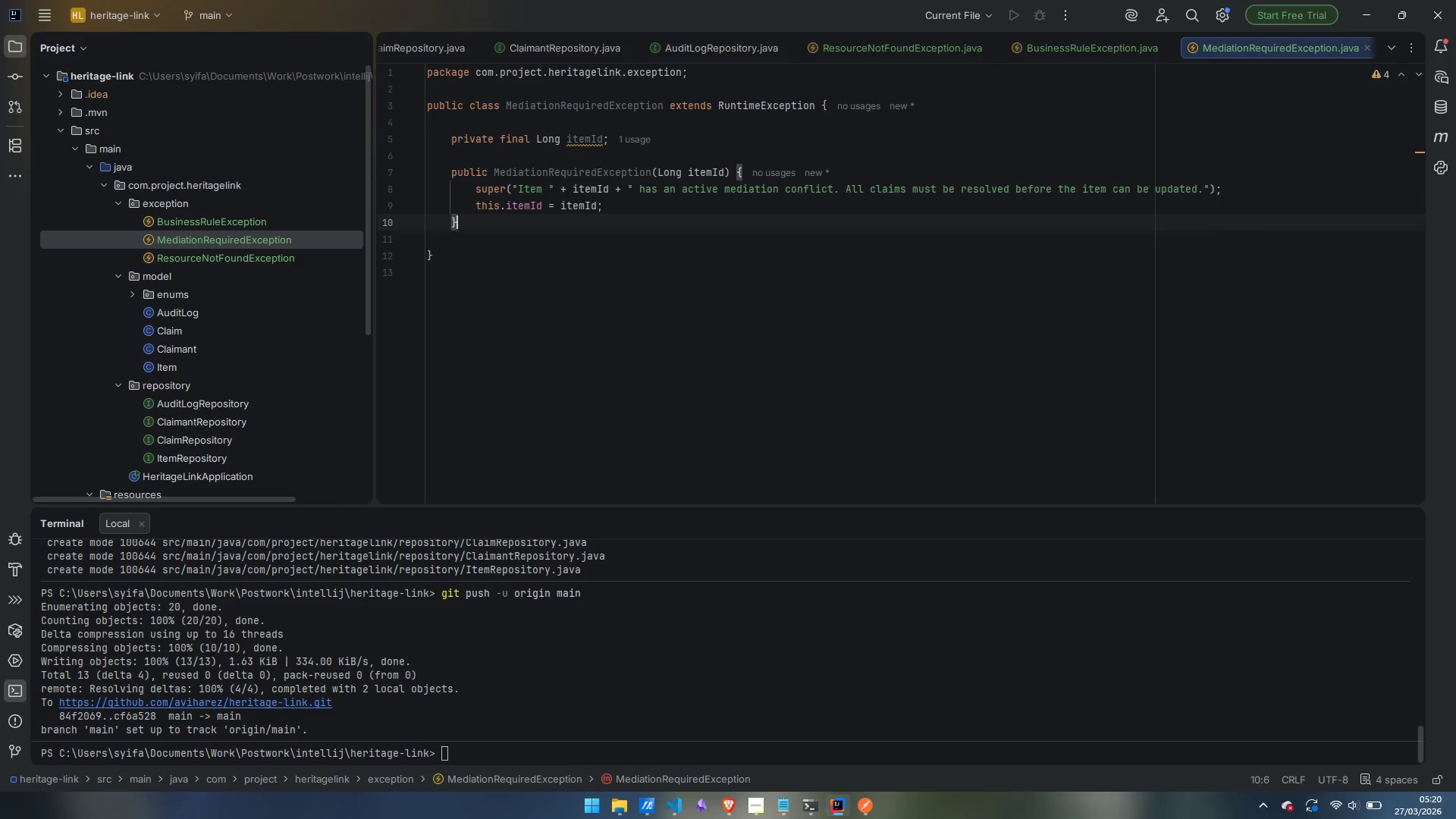 
key(Enter)
 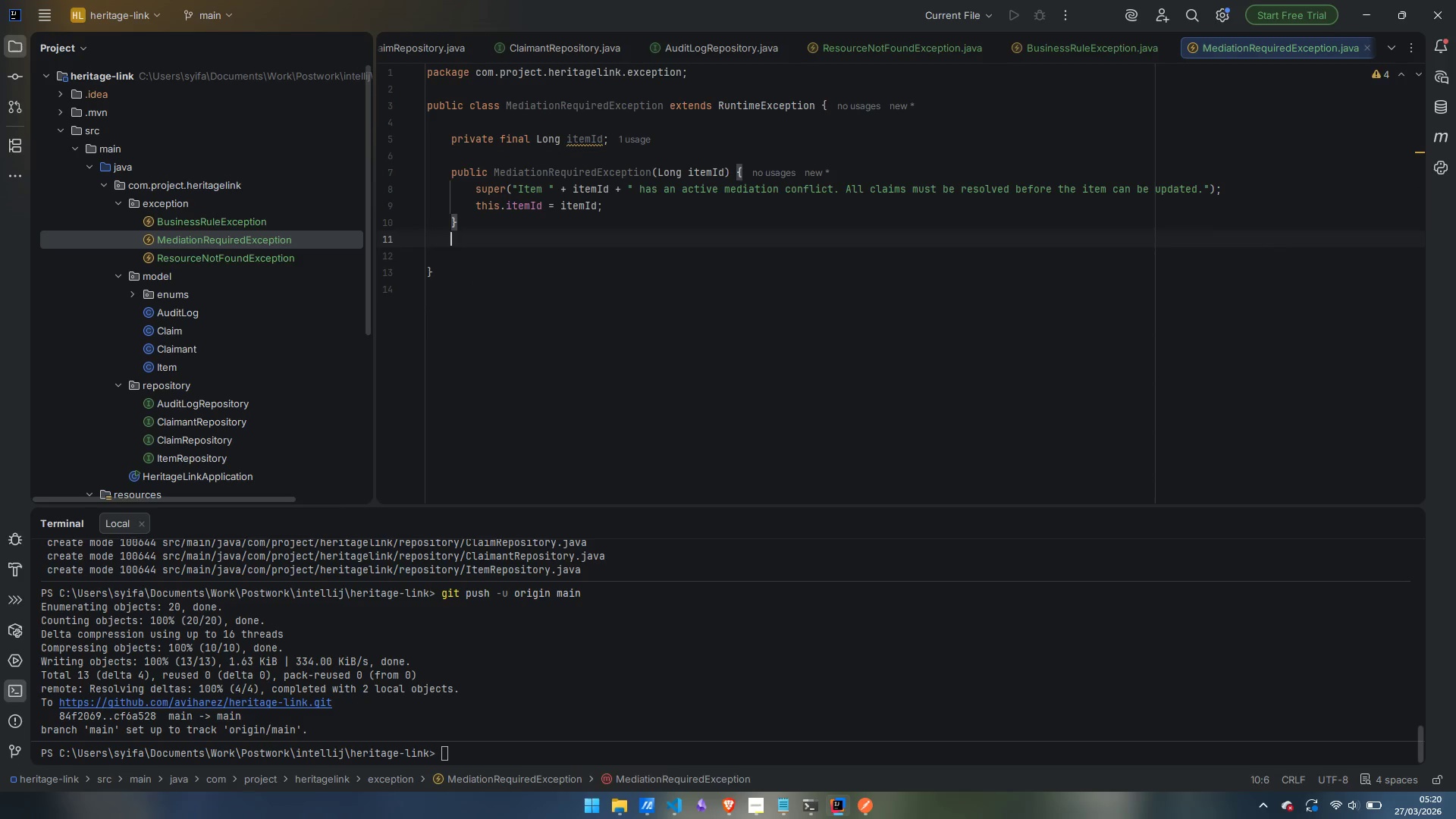 
key(Enter)
 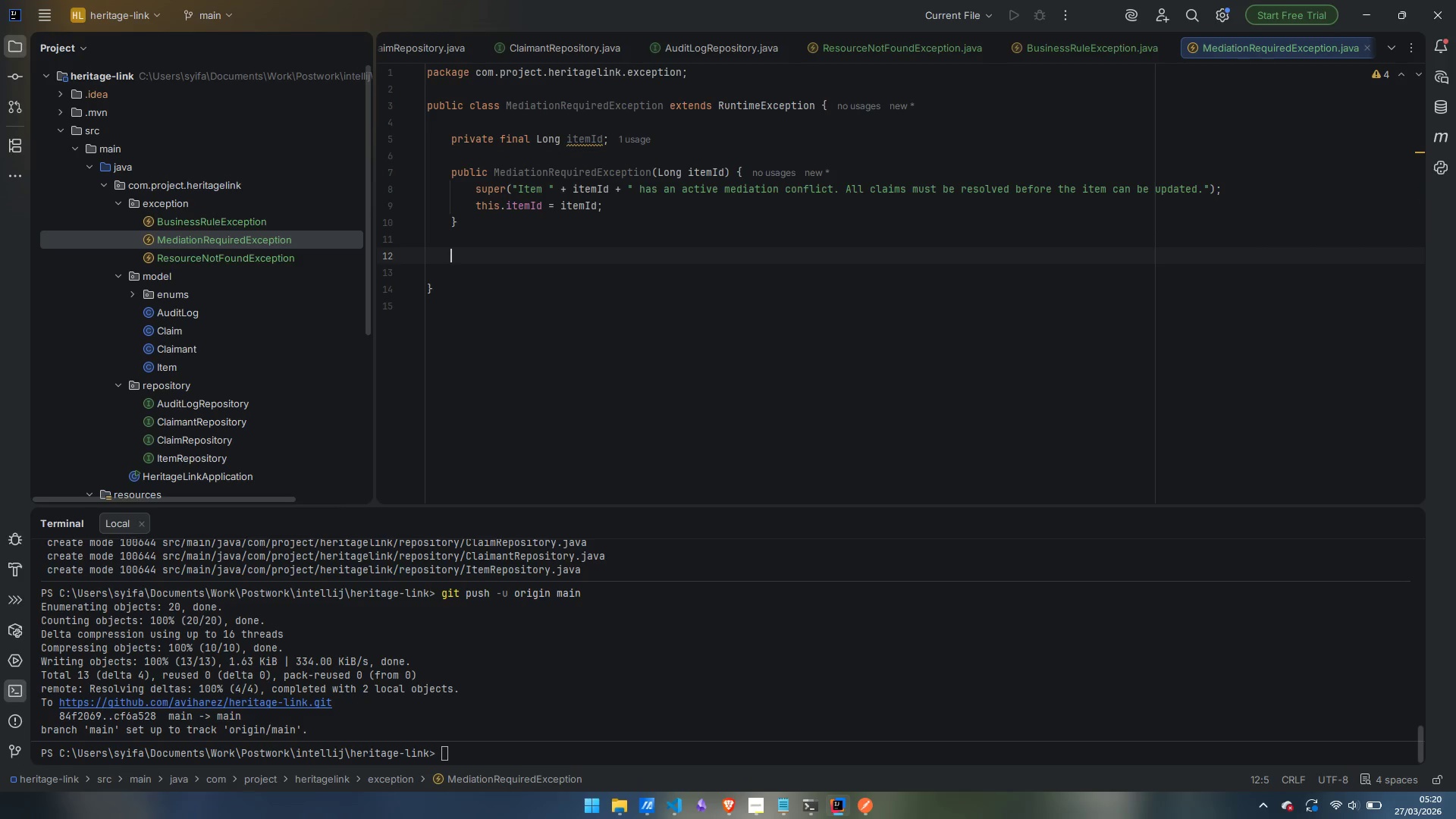 
type(public Long getItemId() {)
 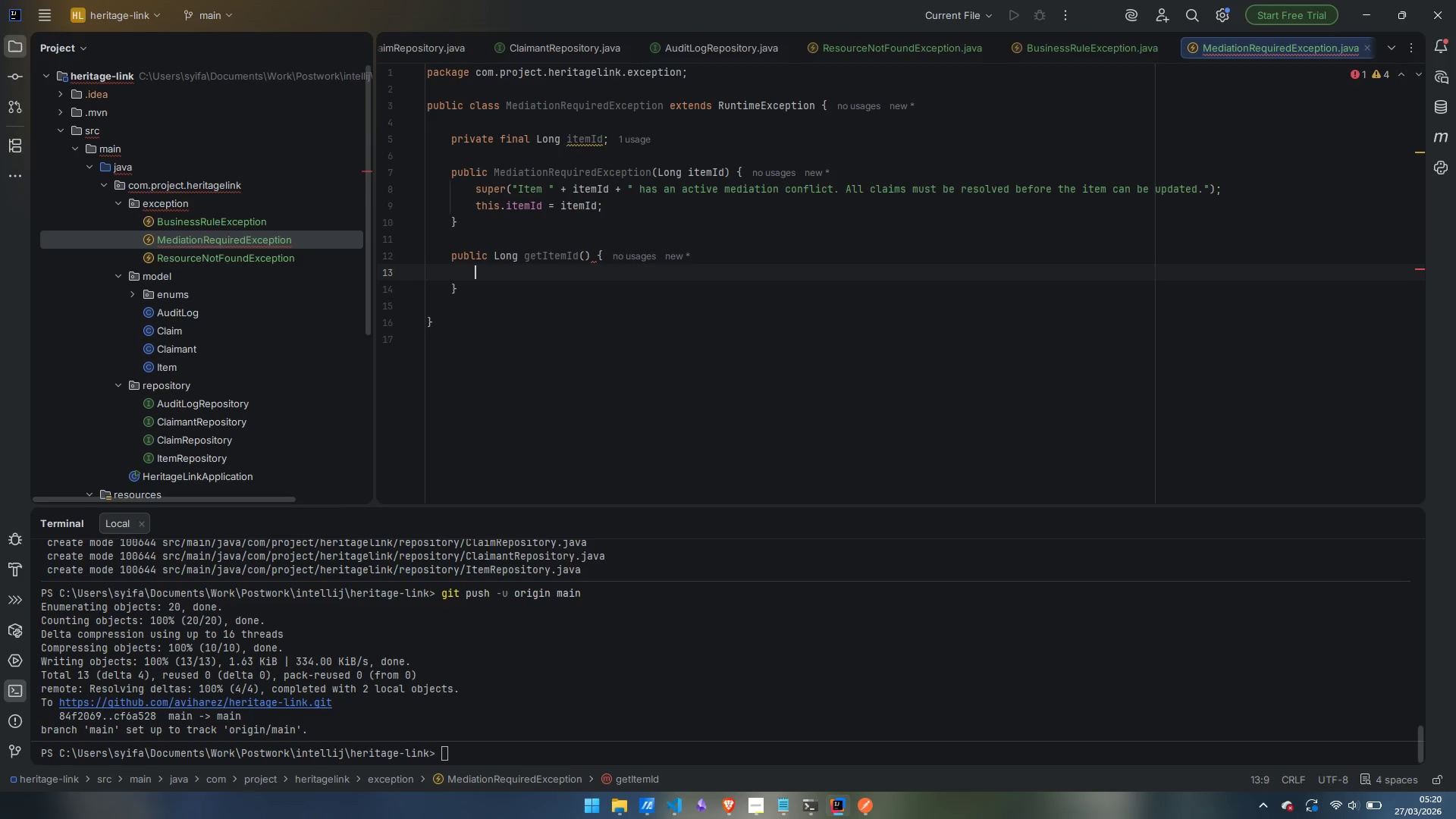 
 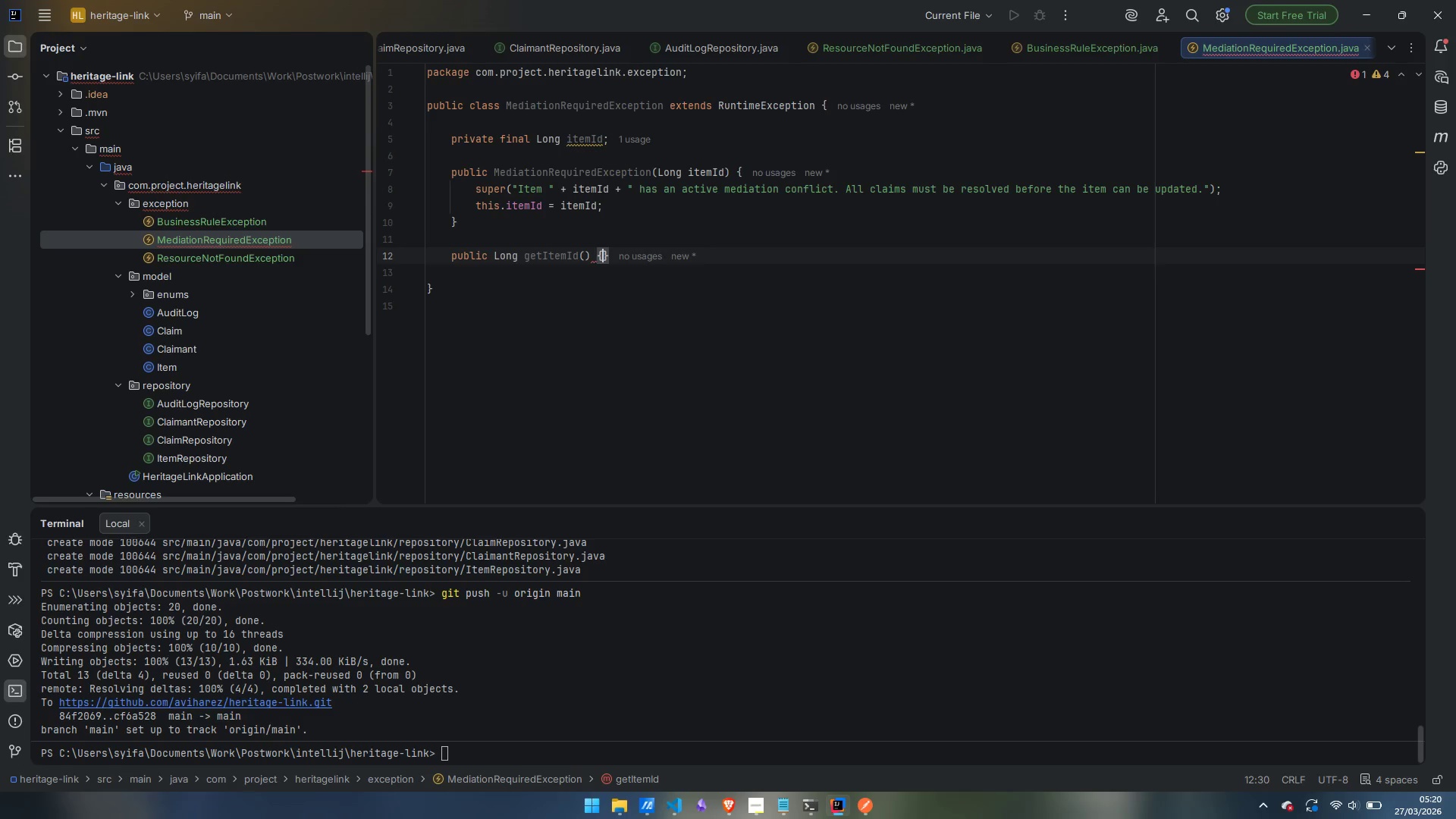 
key(Enter)
 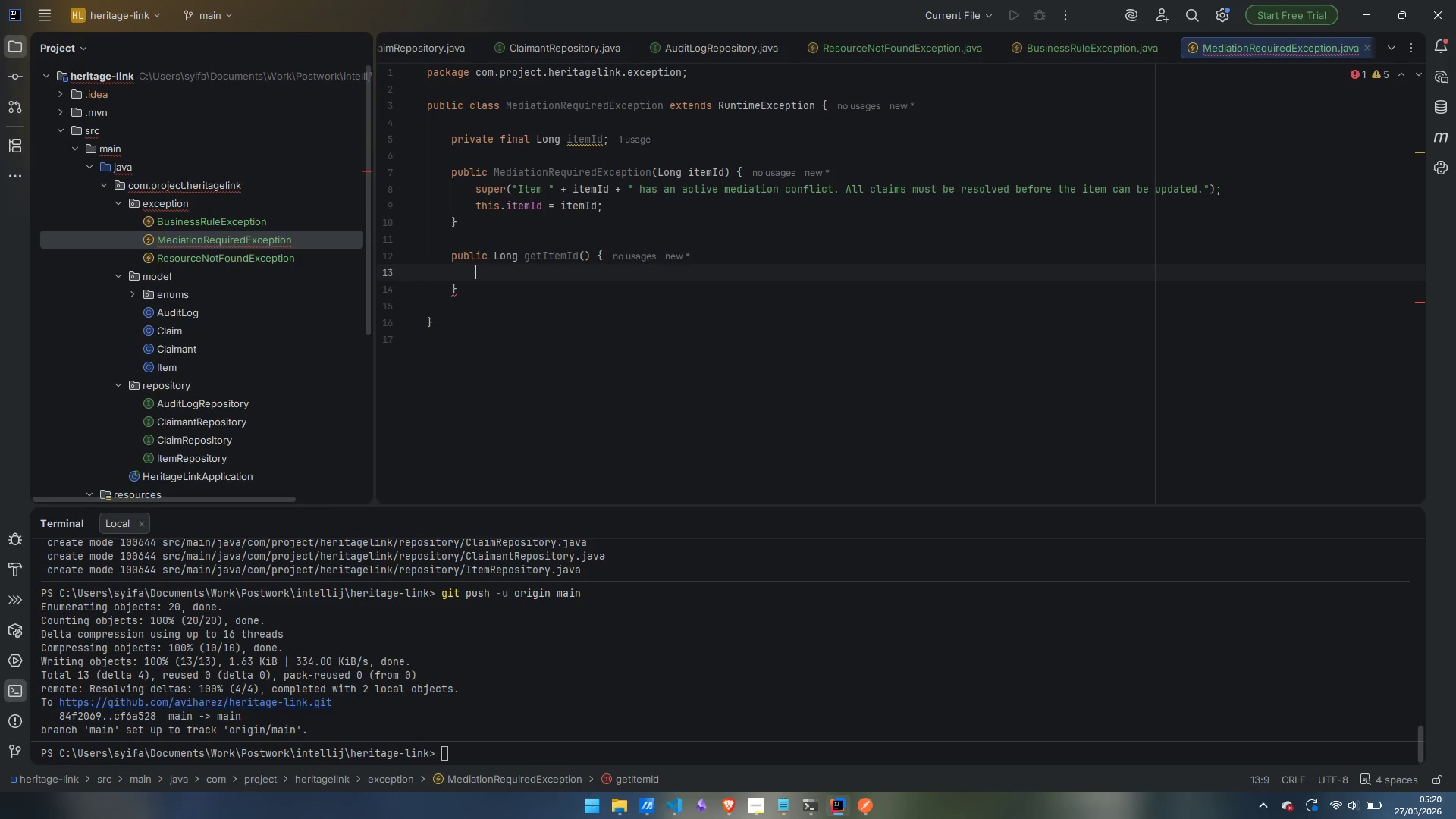 
type(return itemId;)
 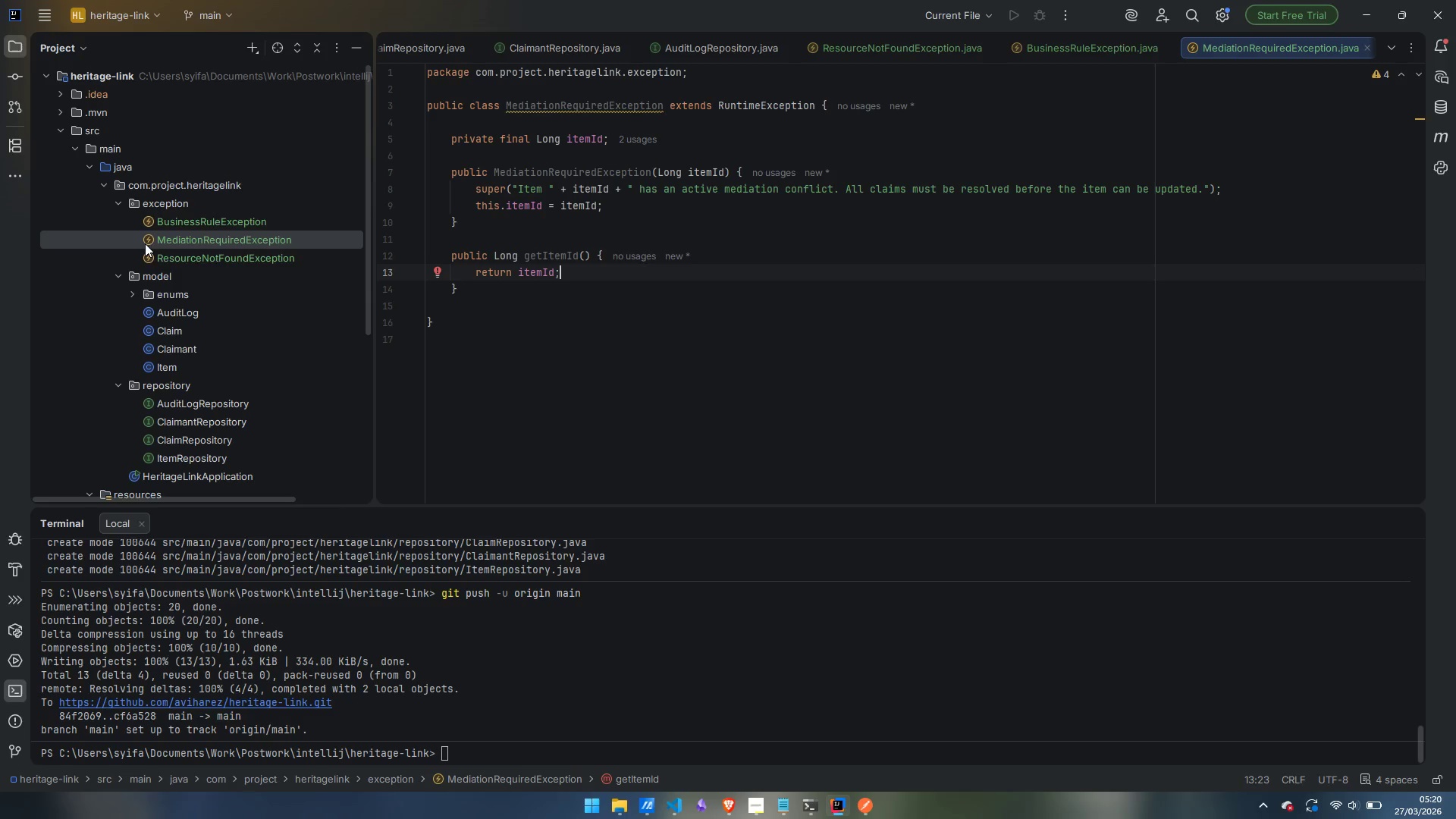 
double_click([197, 220])
 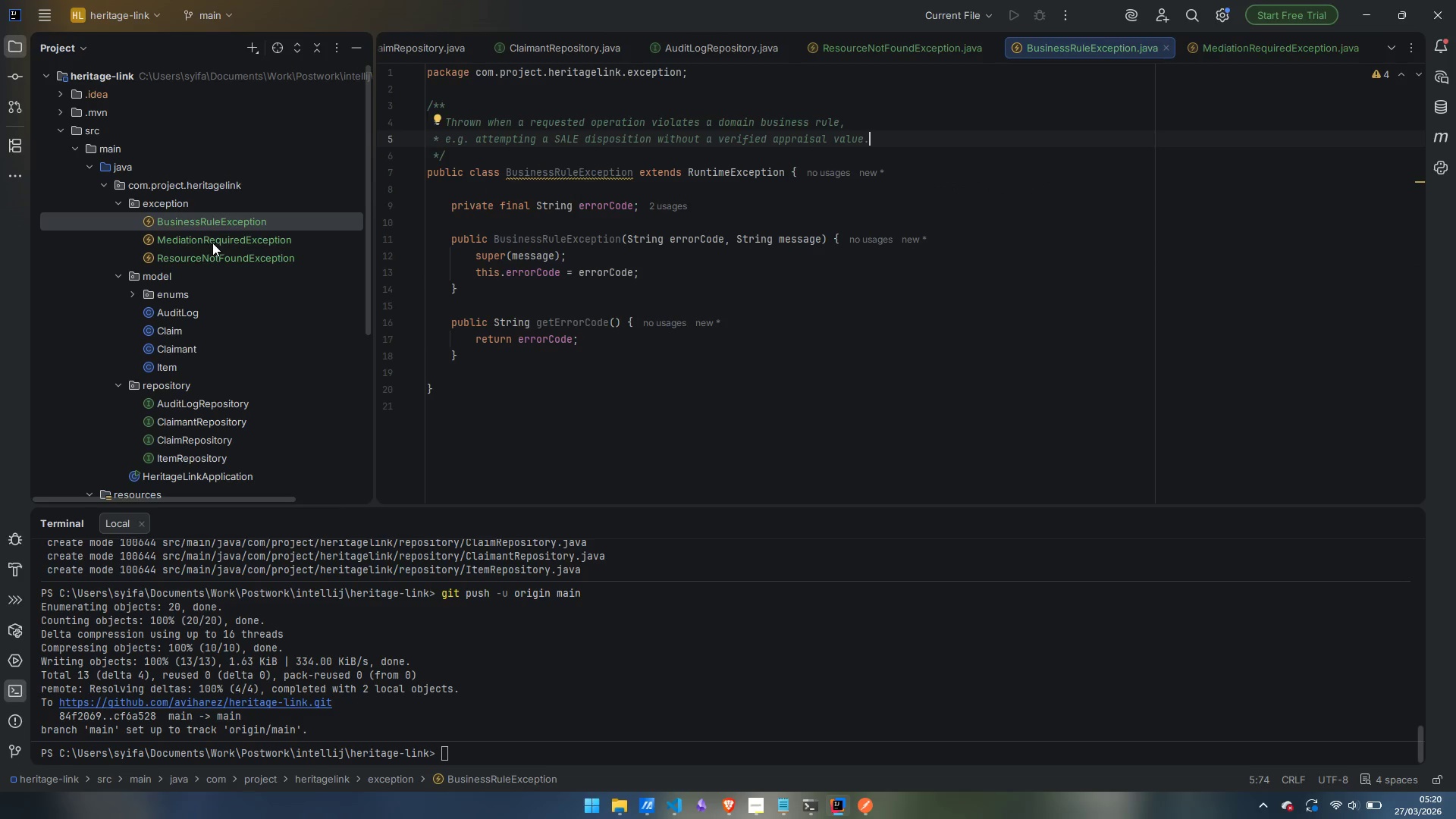 
double_click([221, 255])
 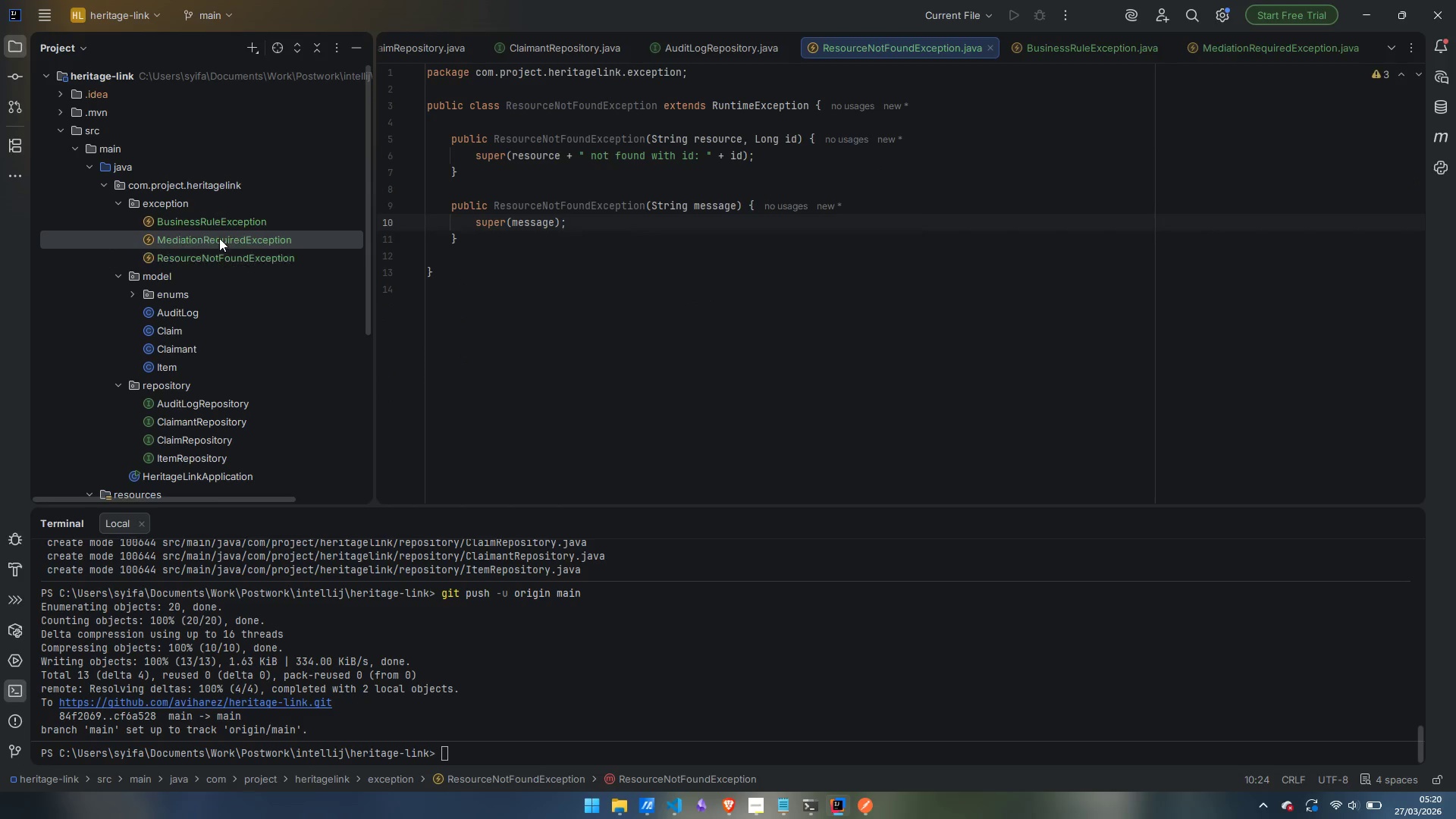 
double_click([219, 238])
 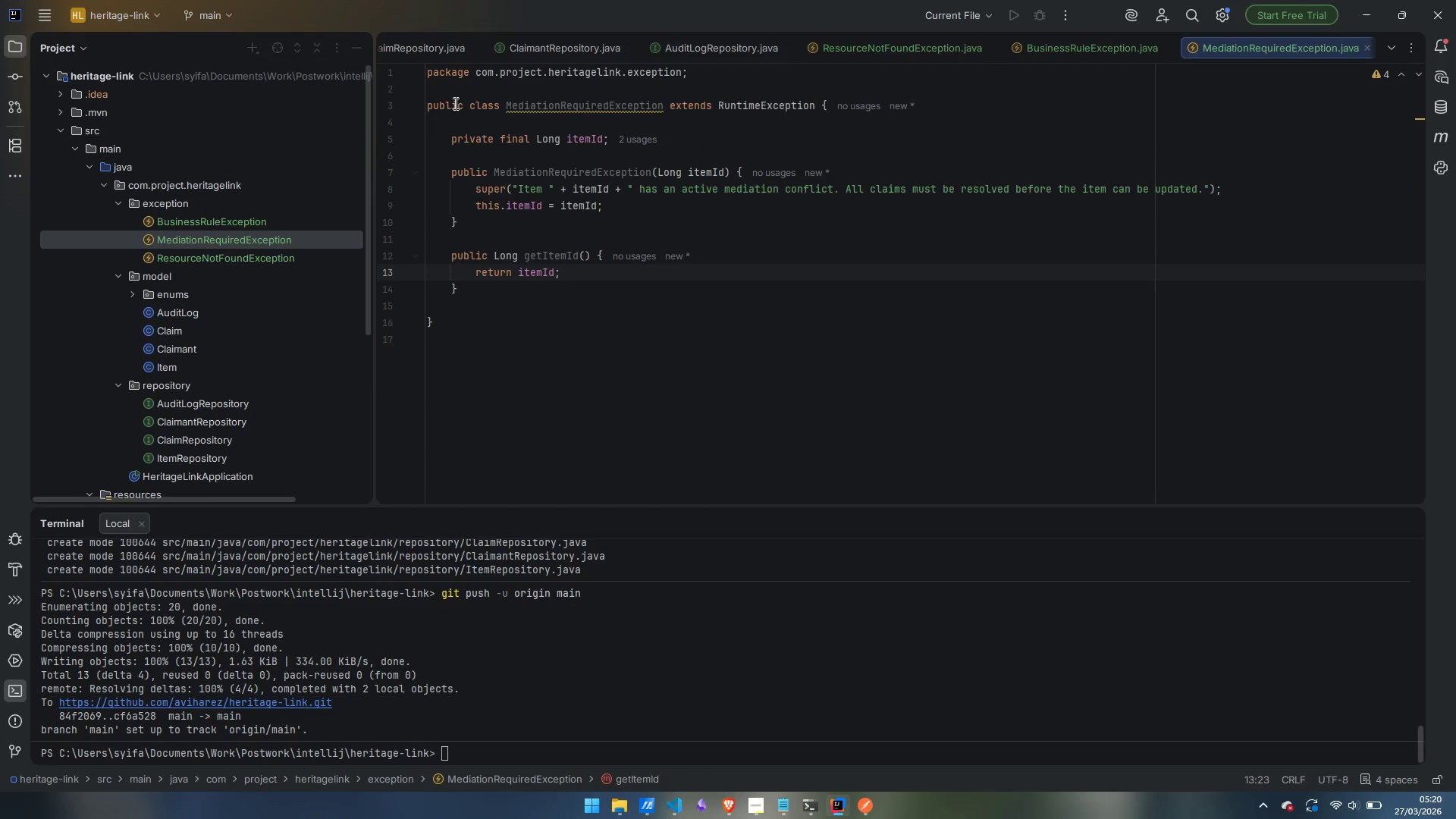 
left_click([457, 93])
 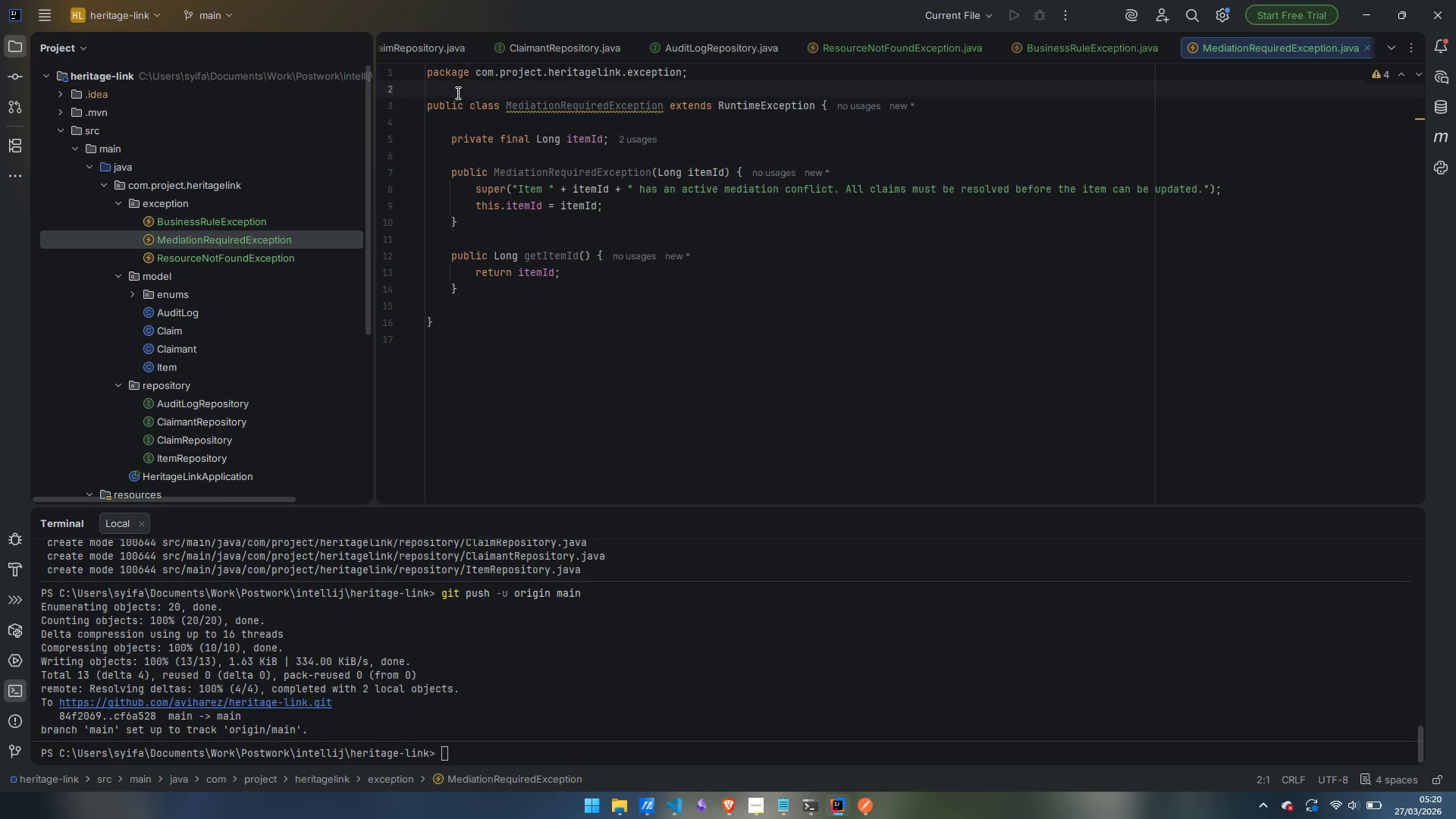 
key(Enter)
 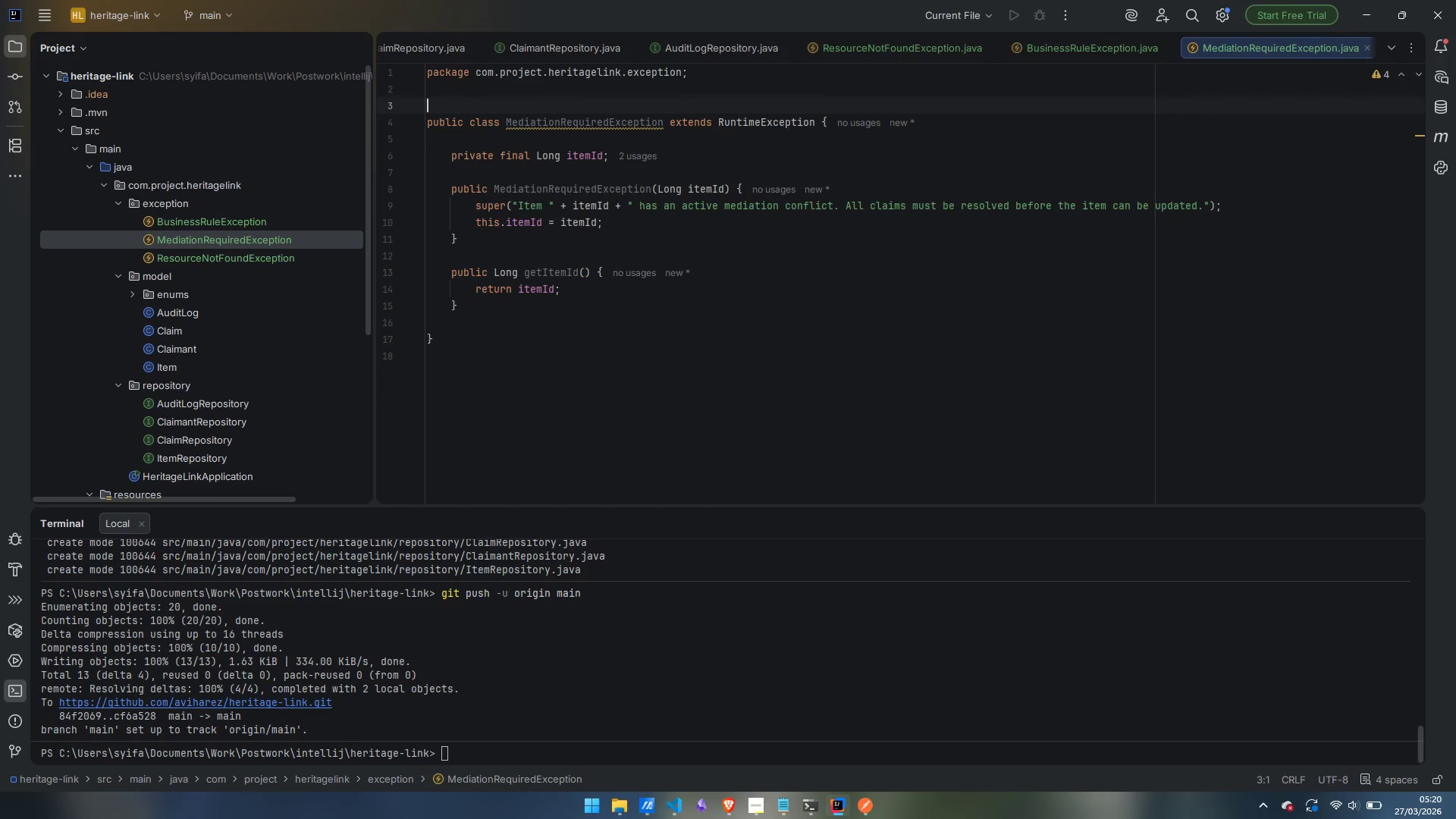 
type(/**)
 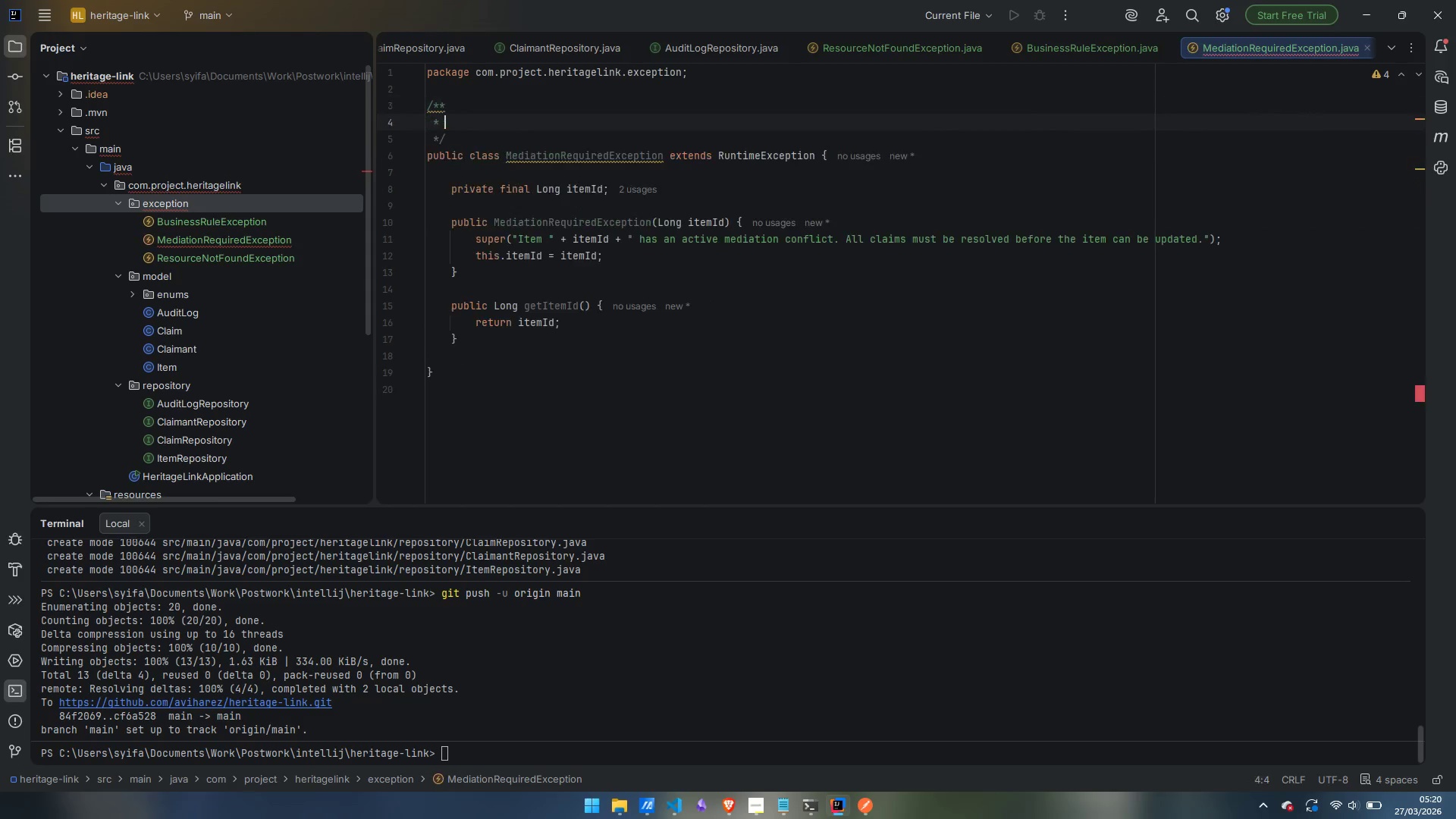 
 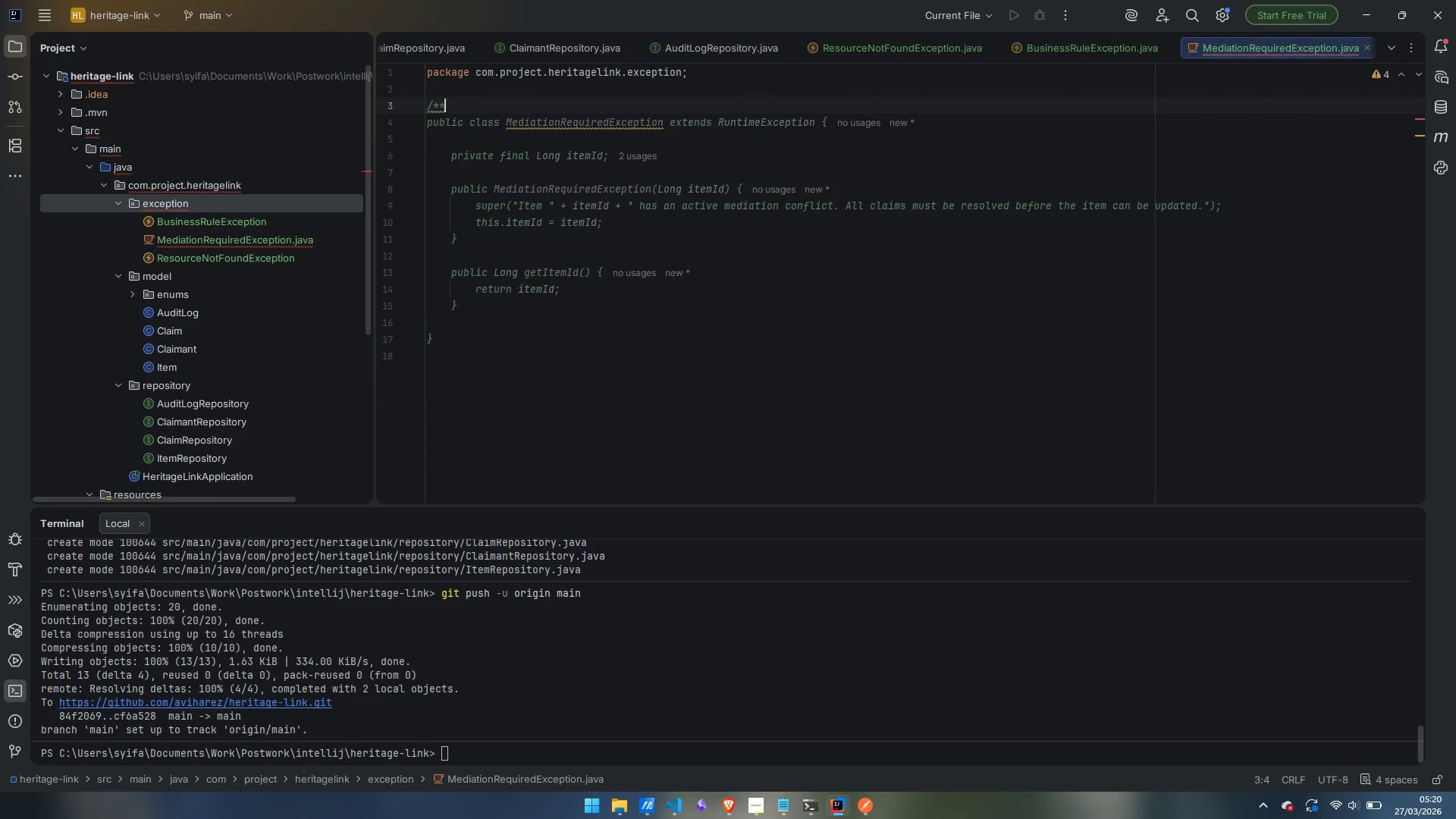 
key(Enter)
 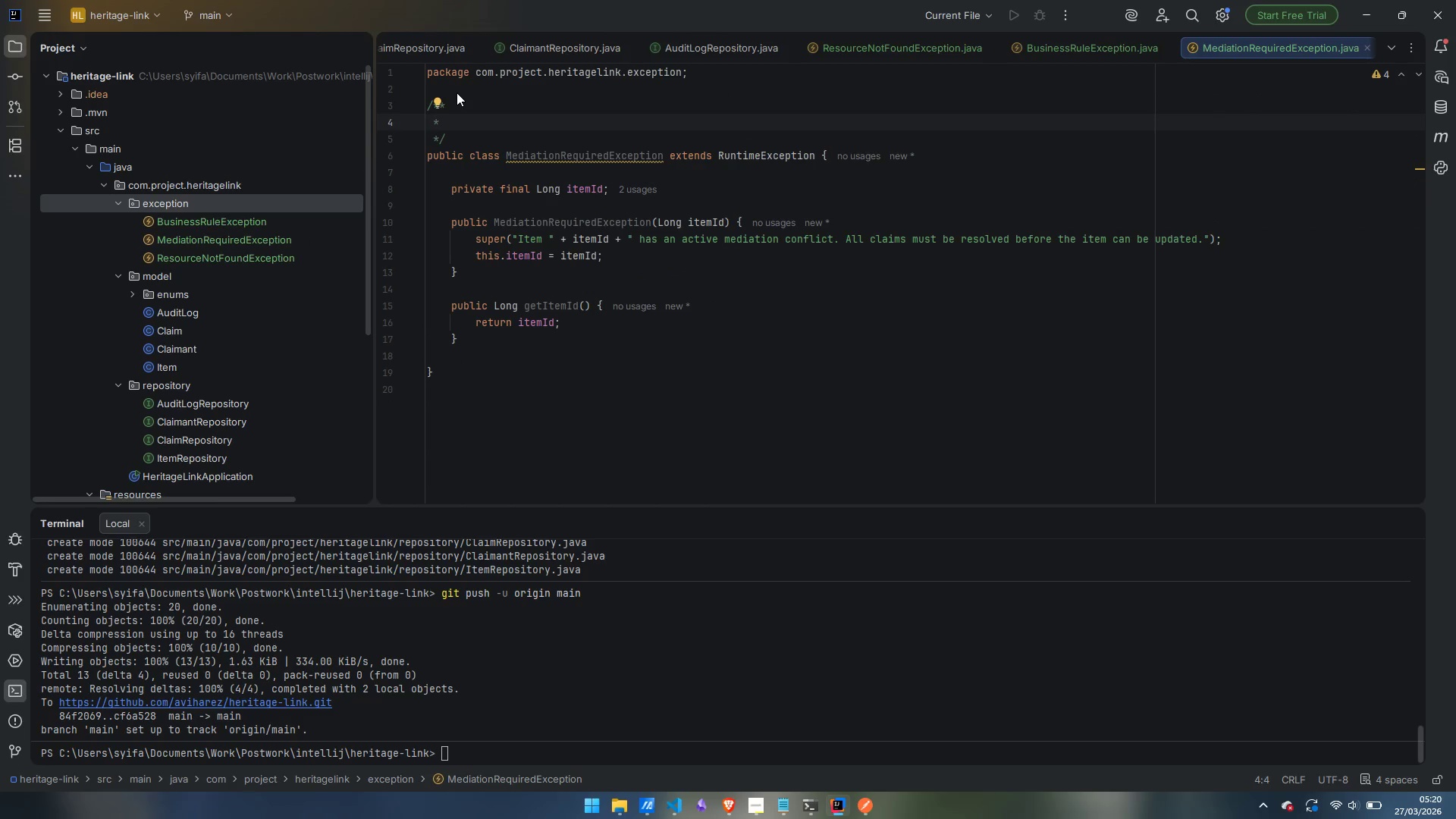 
type(Thriw)
key(Backspace)
key(Backspace)
type(own when an attep)
key(Backspace)
type(mpt is made to advance the workflow of an item)
 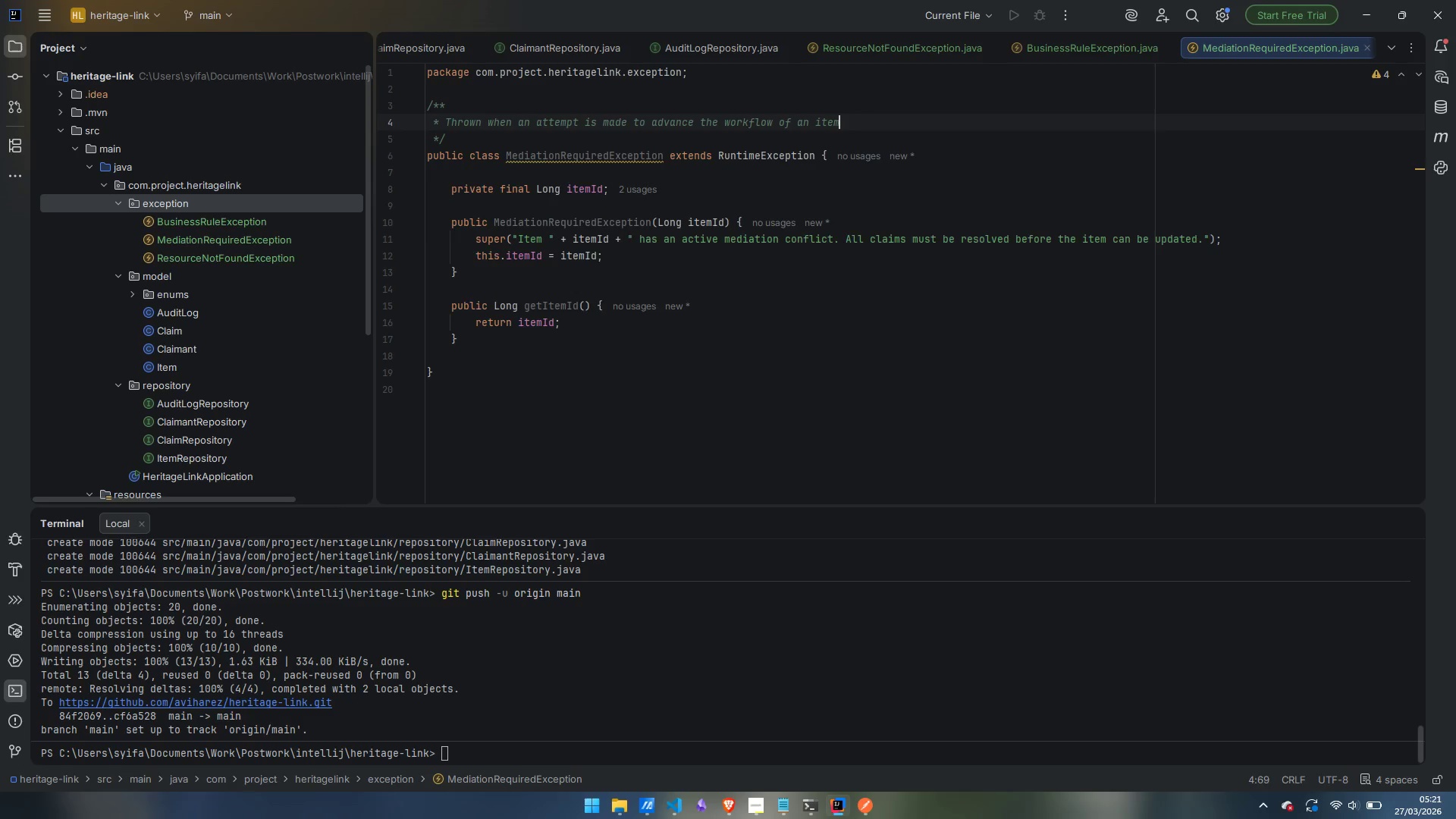 
key(Enter)
 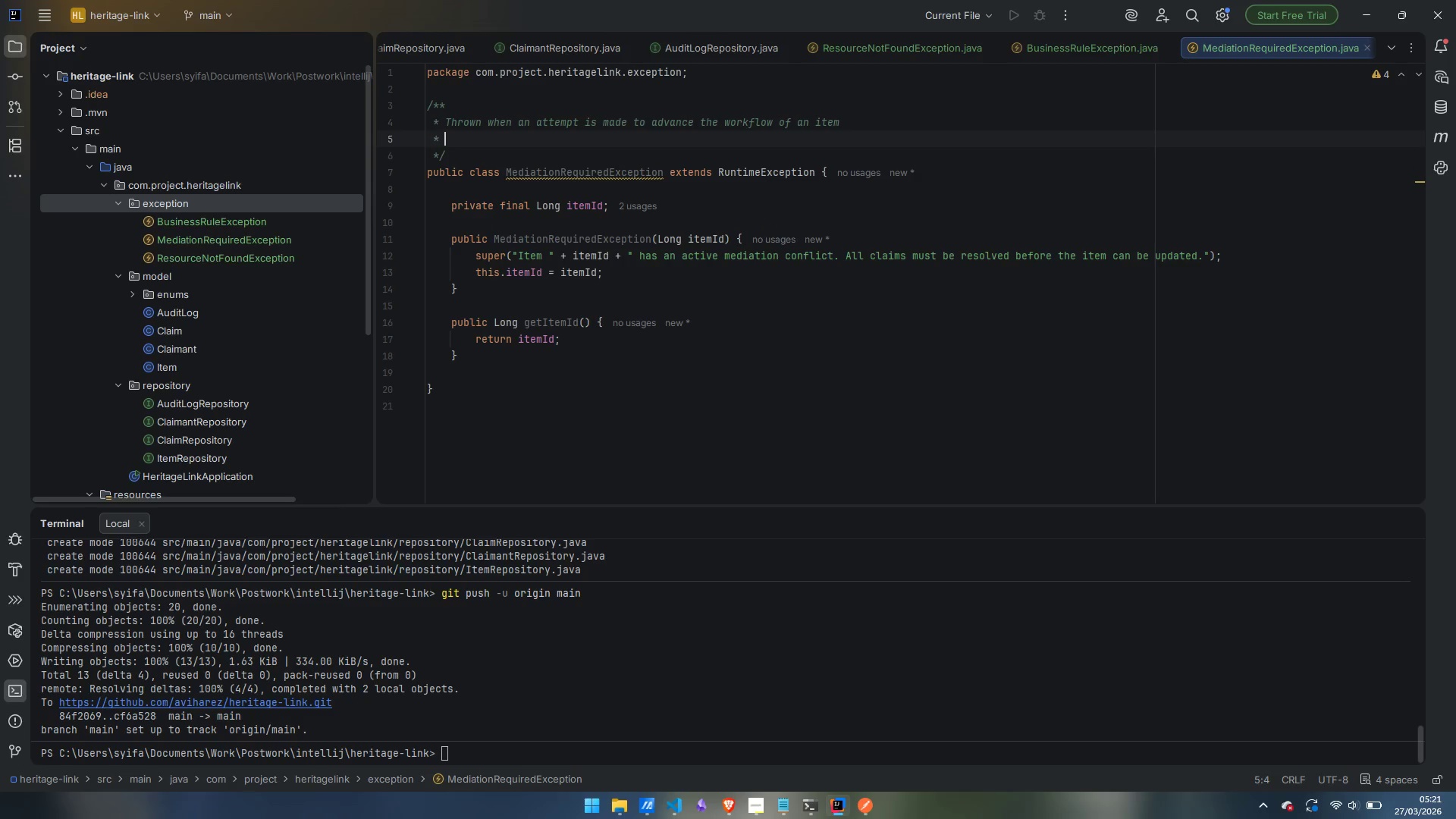 
type(that has an unresolved claim conflict.)
 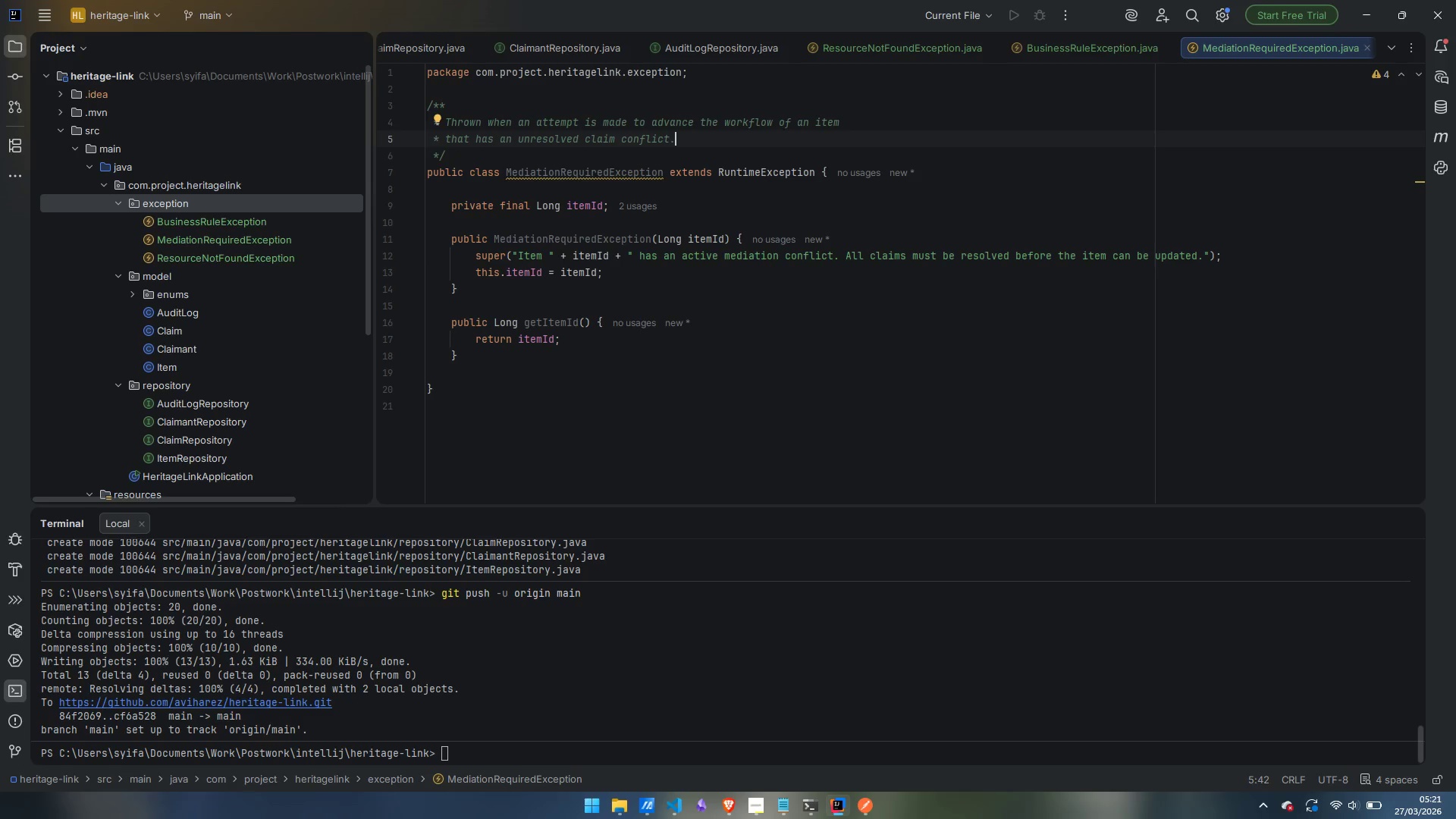 
wait(8.5)
 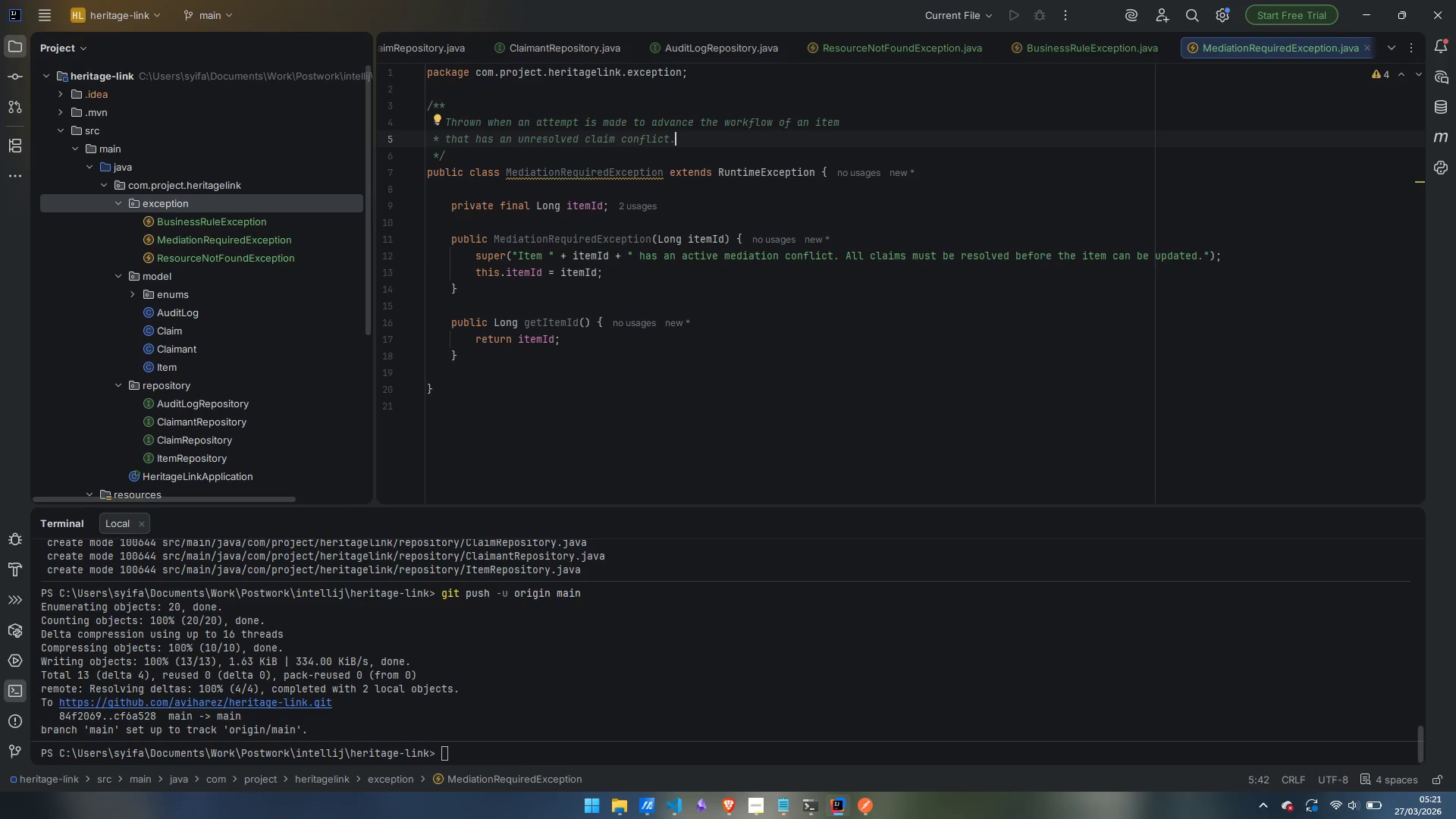 
right_click([170, 202])
 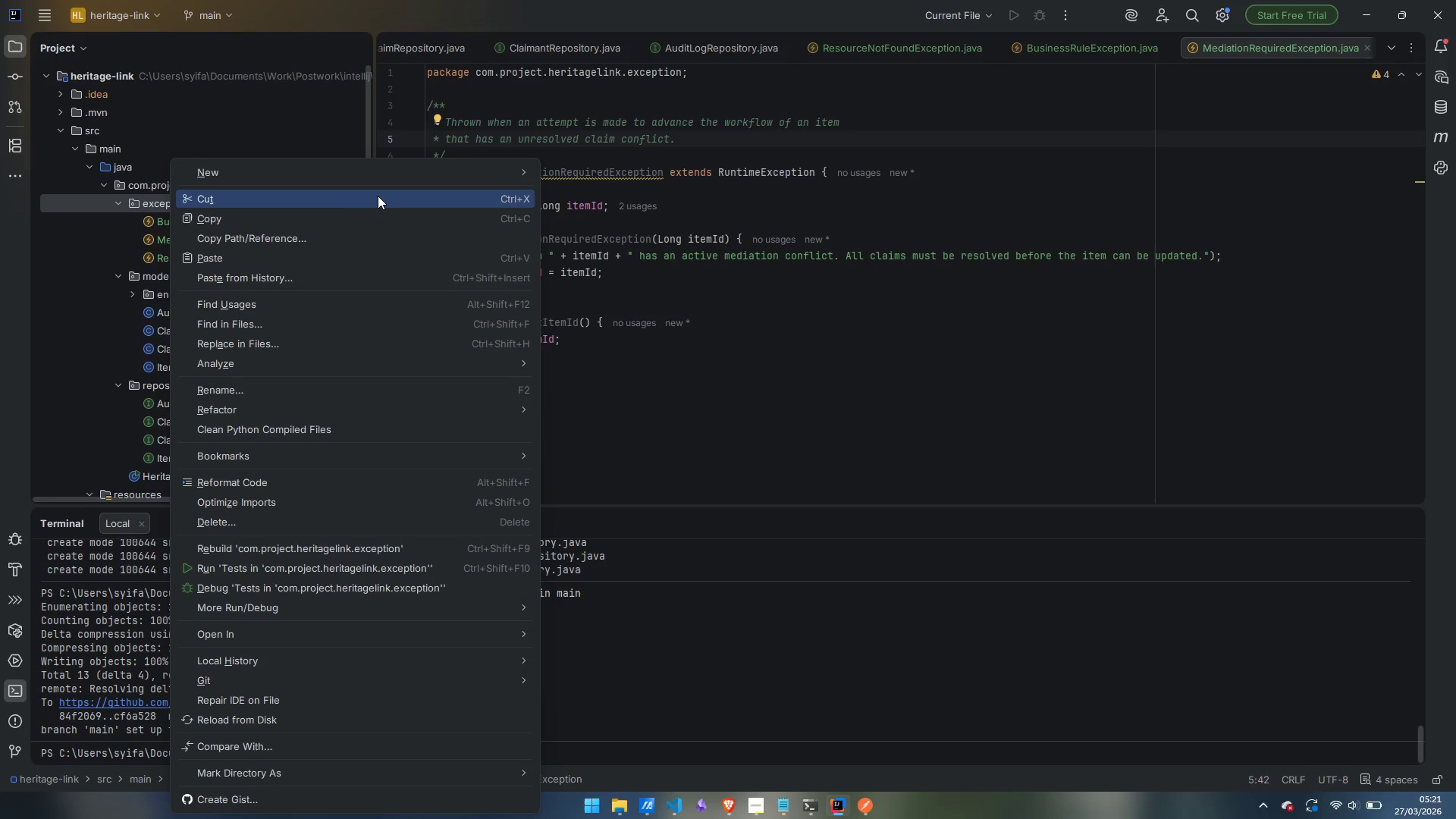 
mouse_move([471, 171])
 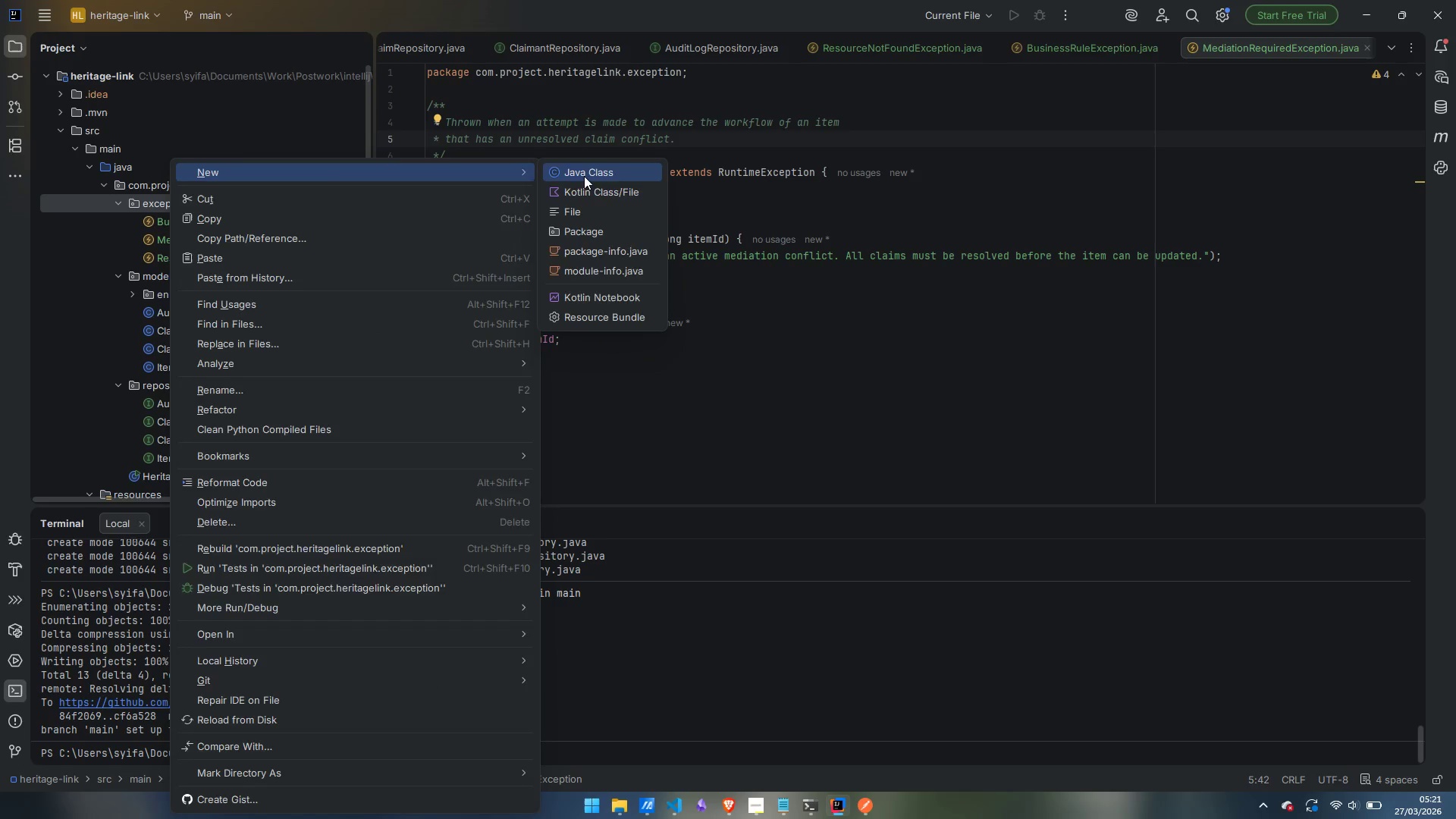 
left_click([584, 176])
 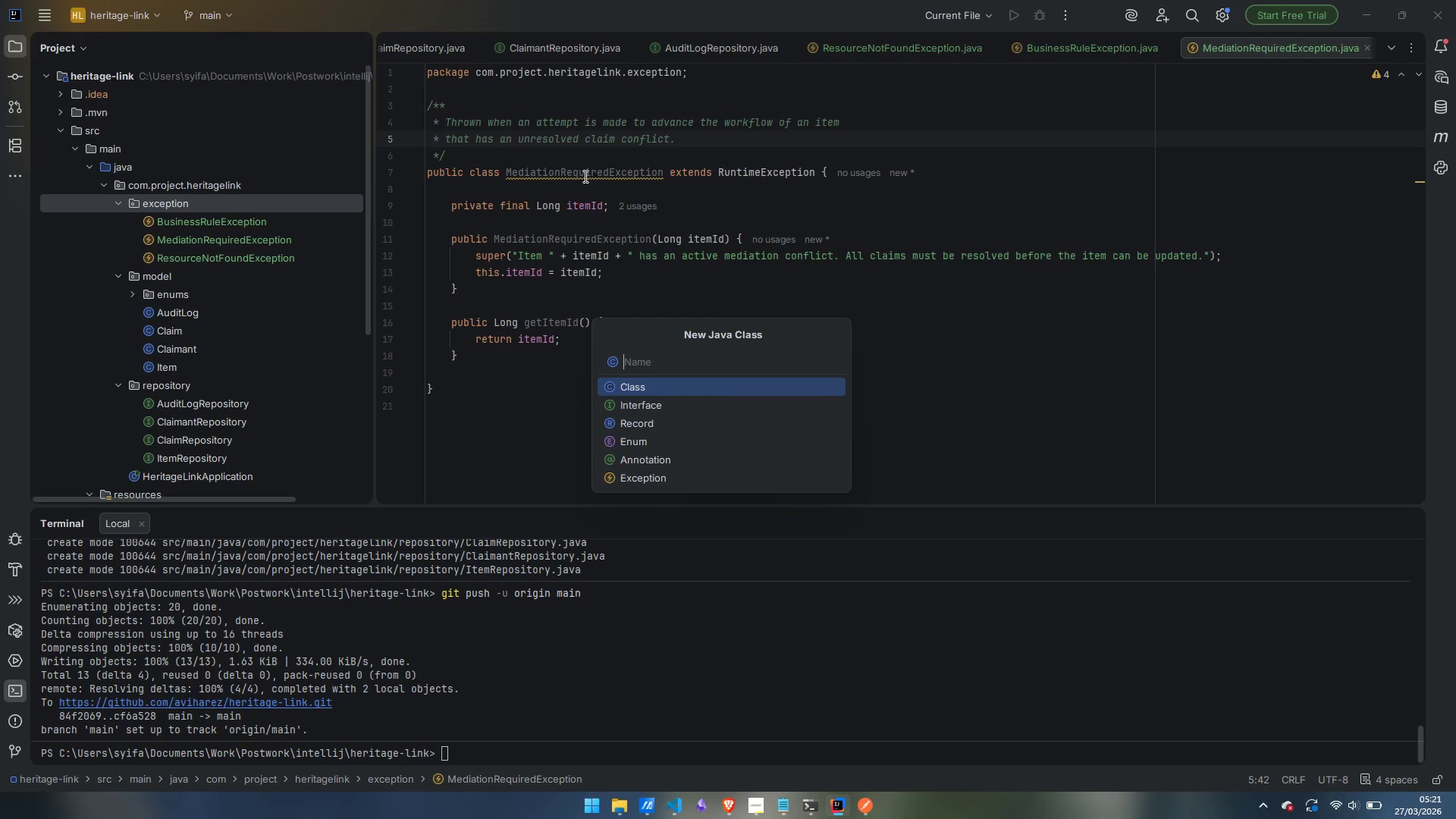 
type(Global)
 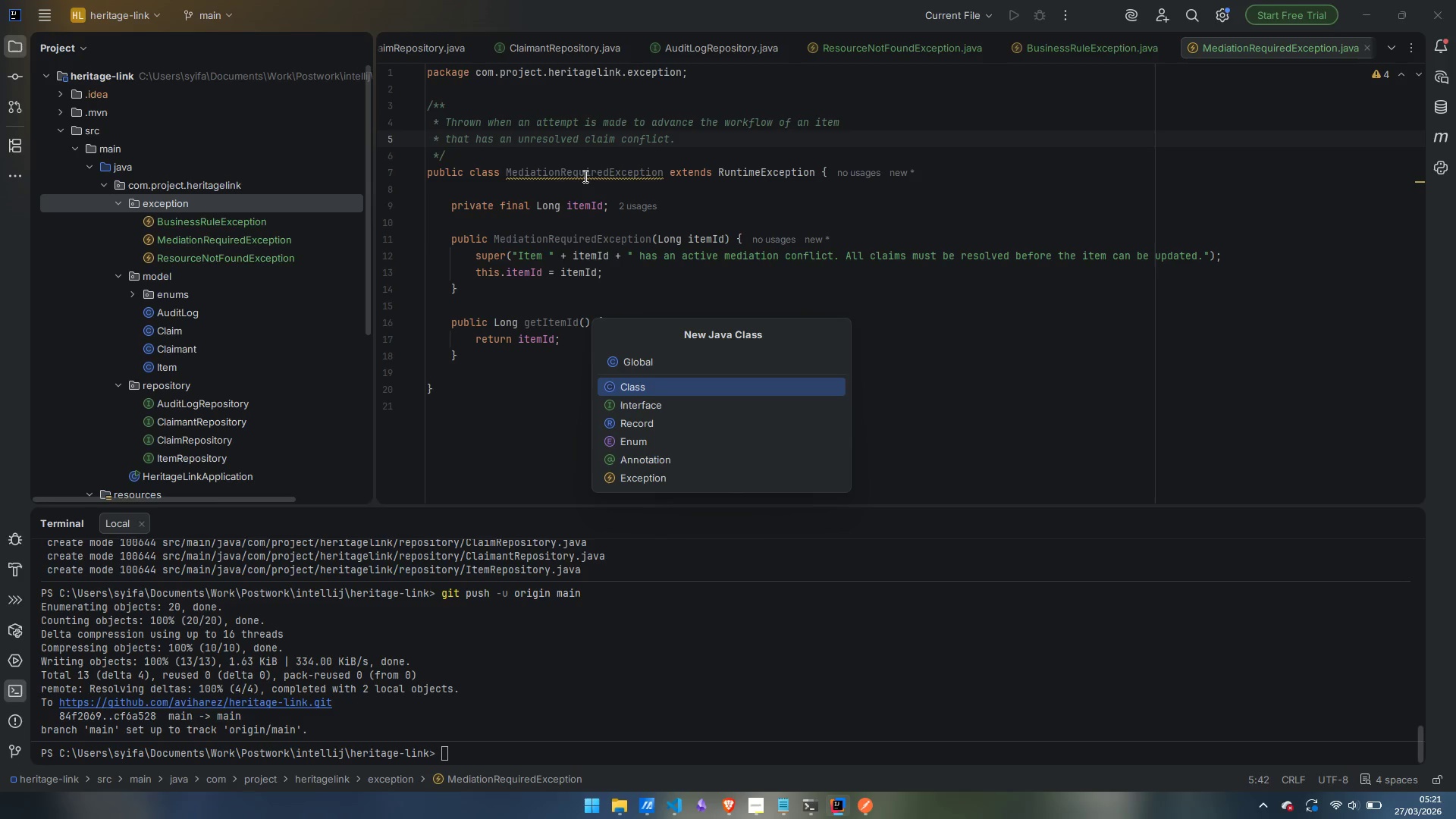 
type(ExceptionHandler)
 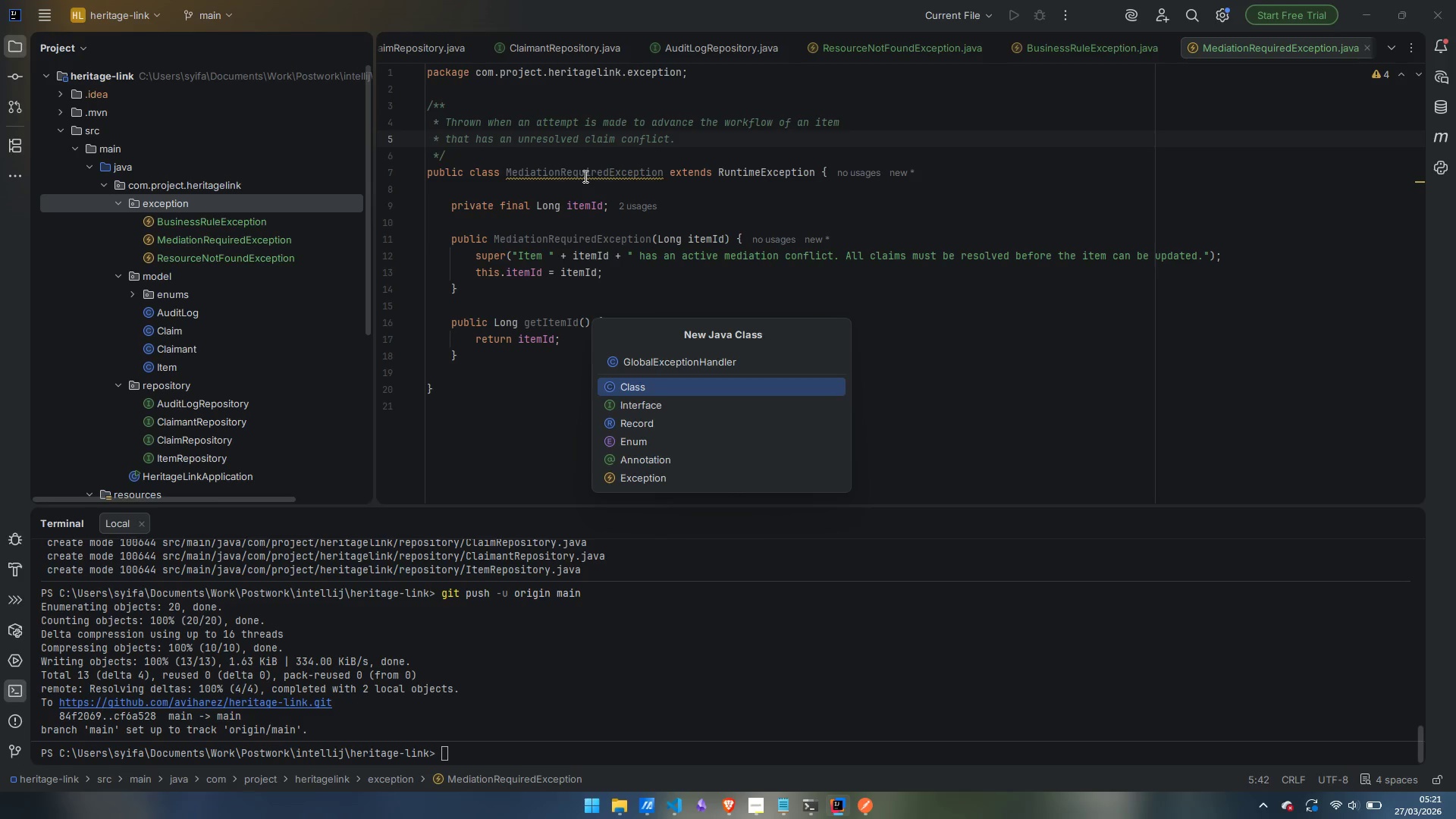 
key(Enter)
 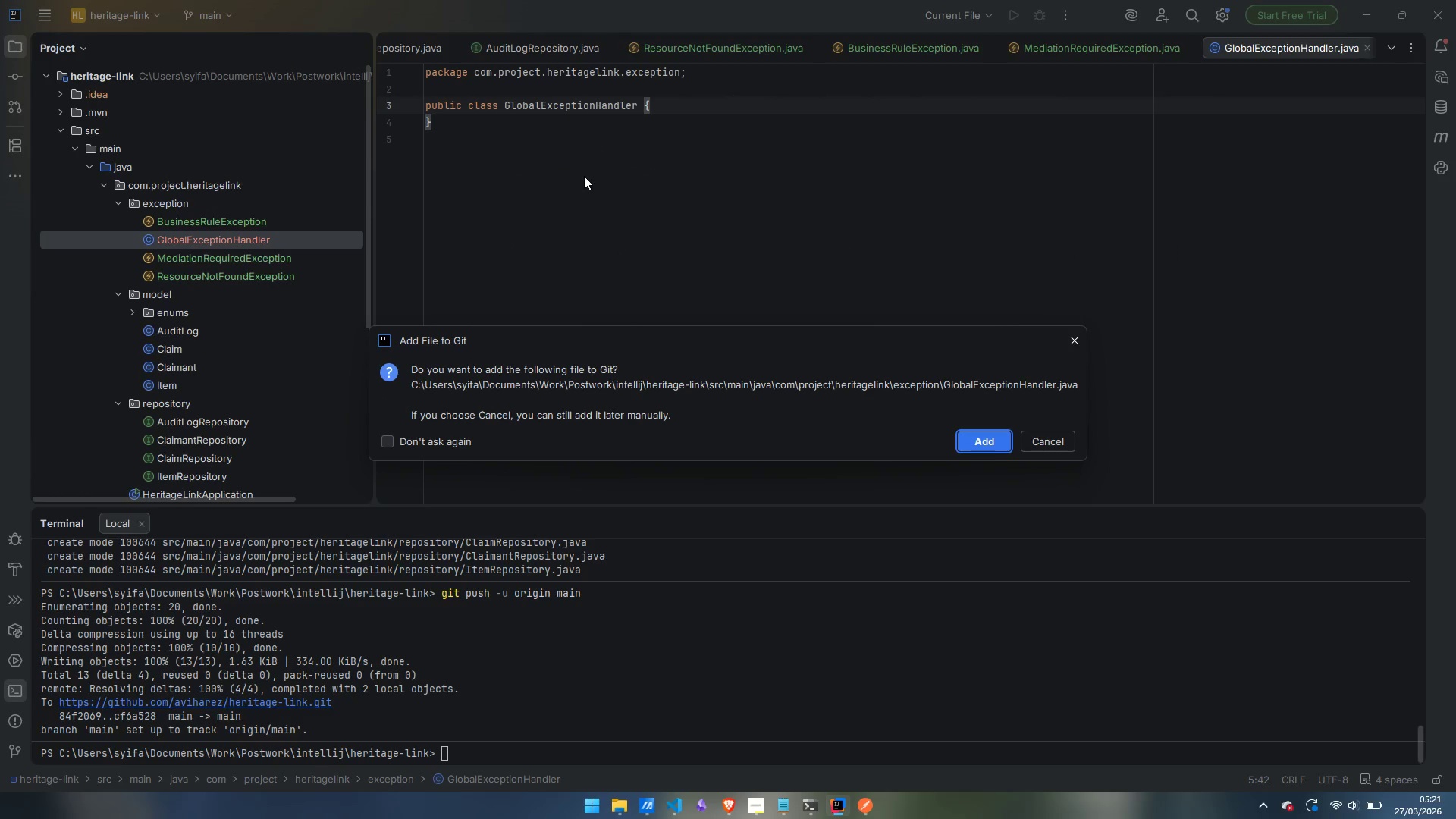 
key(Enter)
 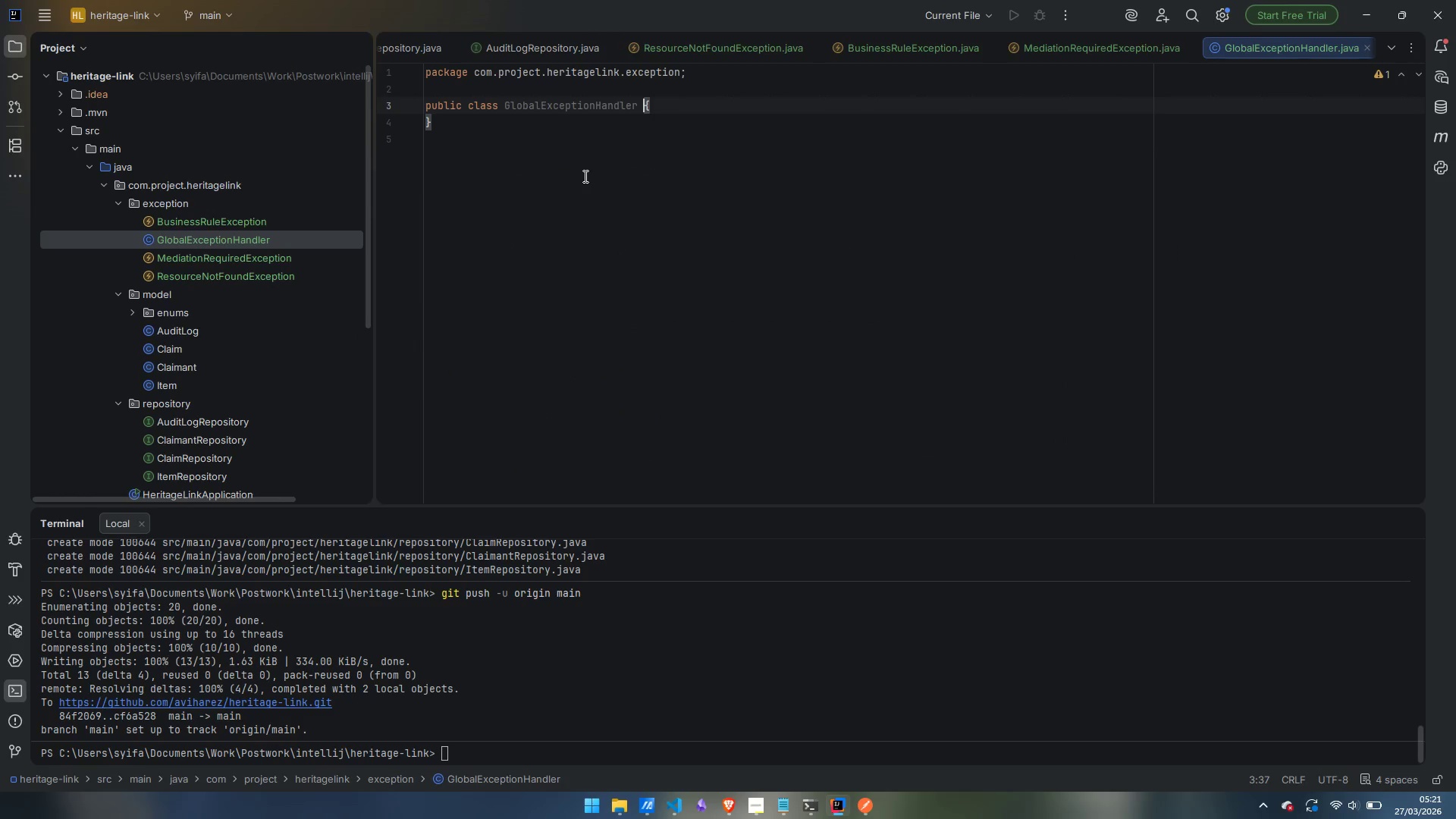 
key(ArrowUp)
 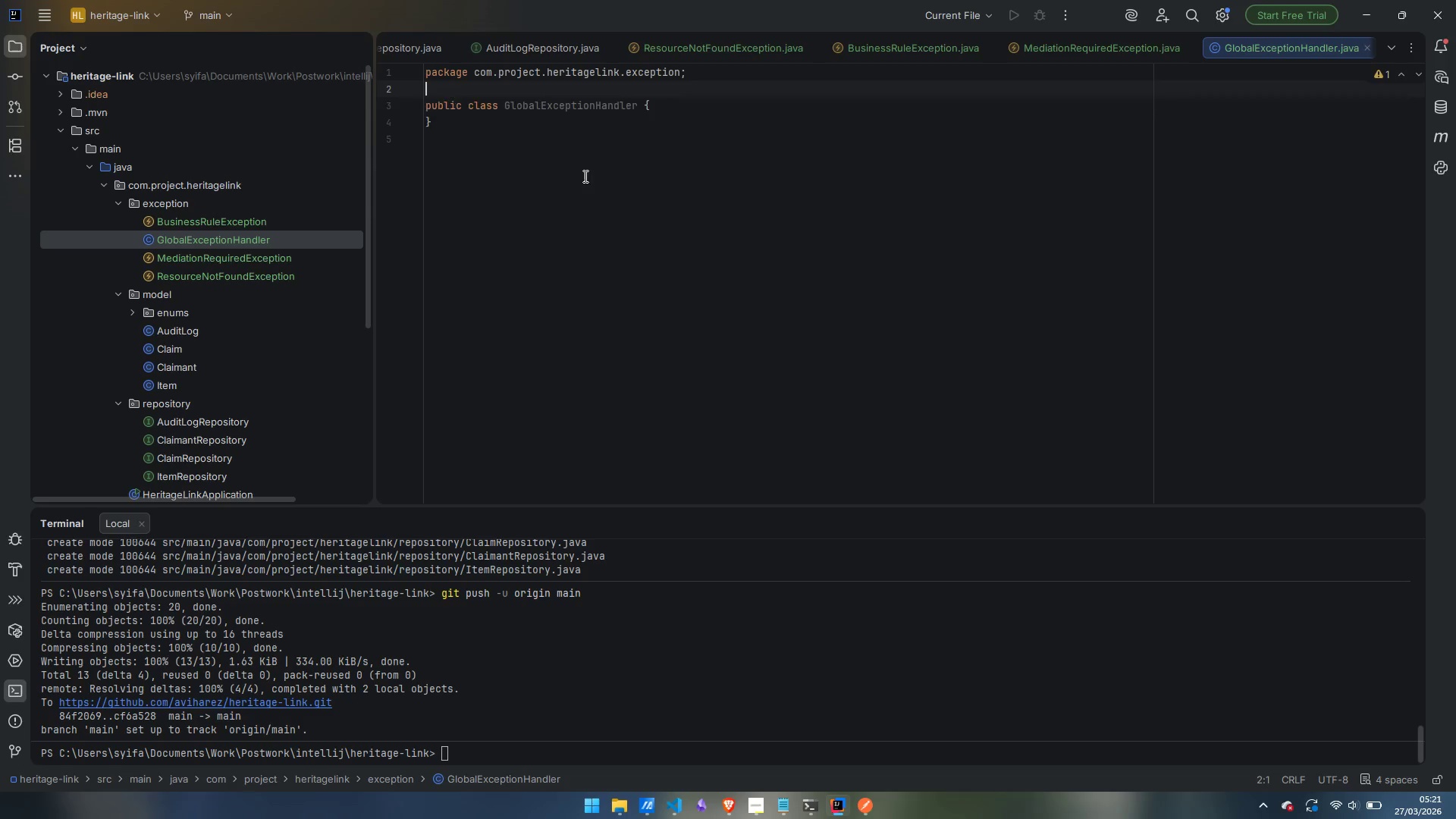 
key(Enter)
 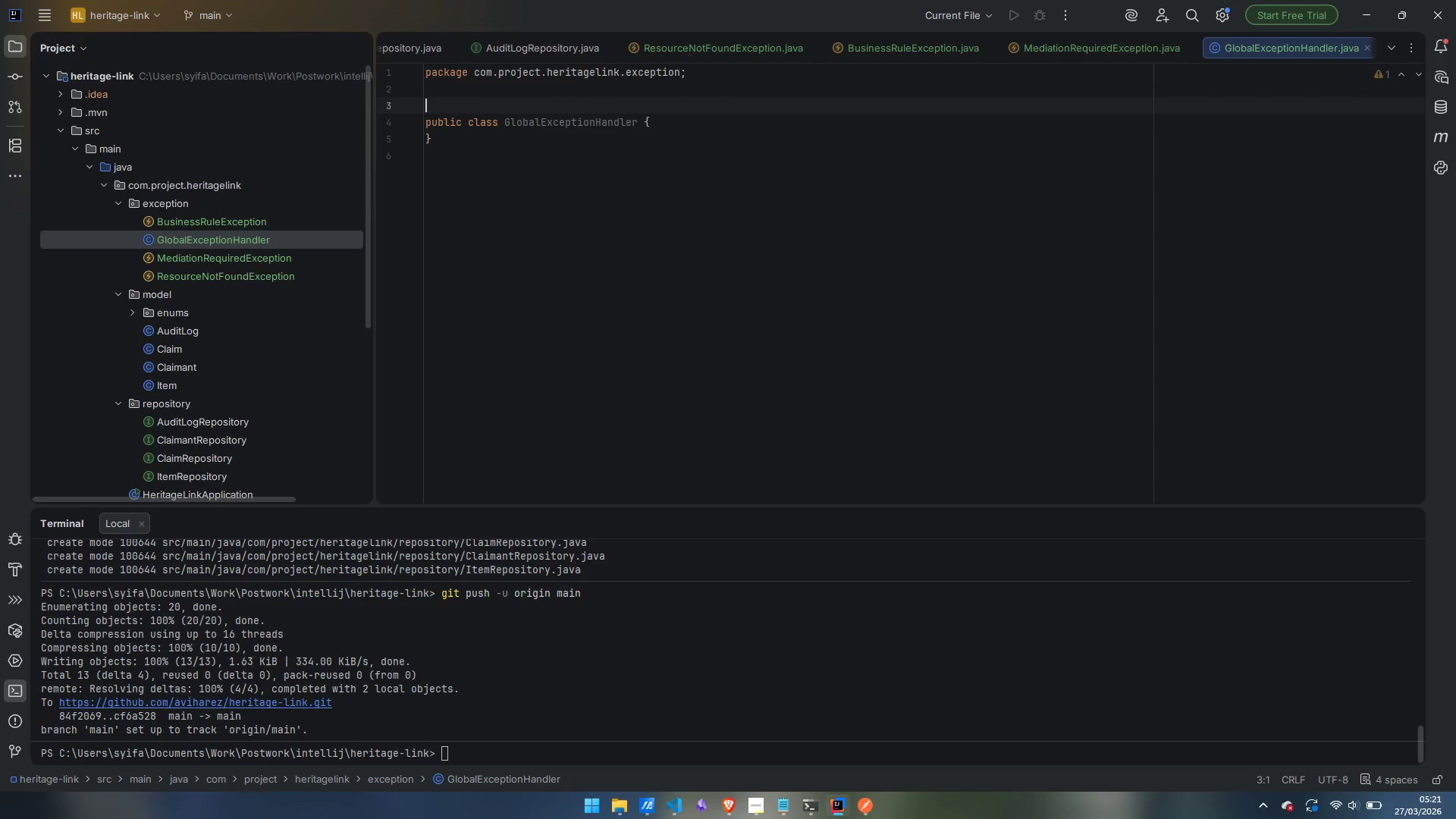 
type(@RestControllerAdvice)
 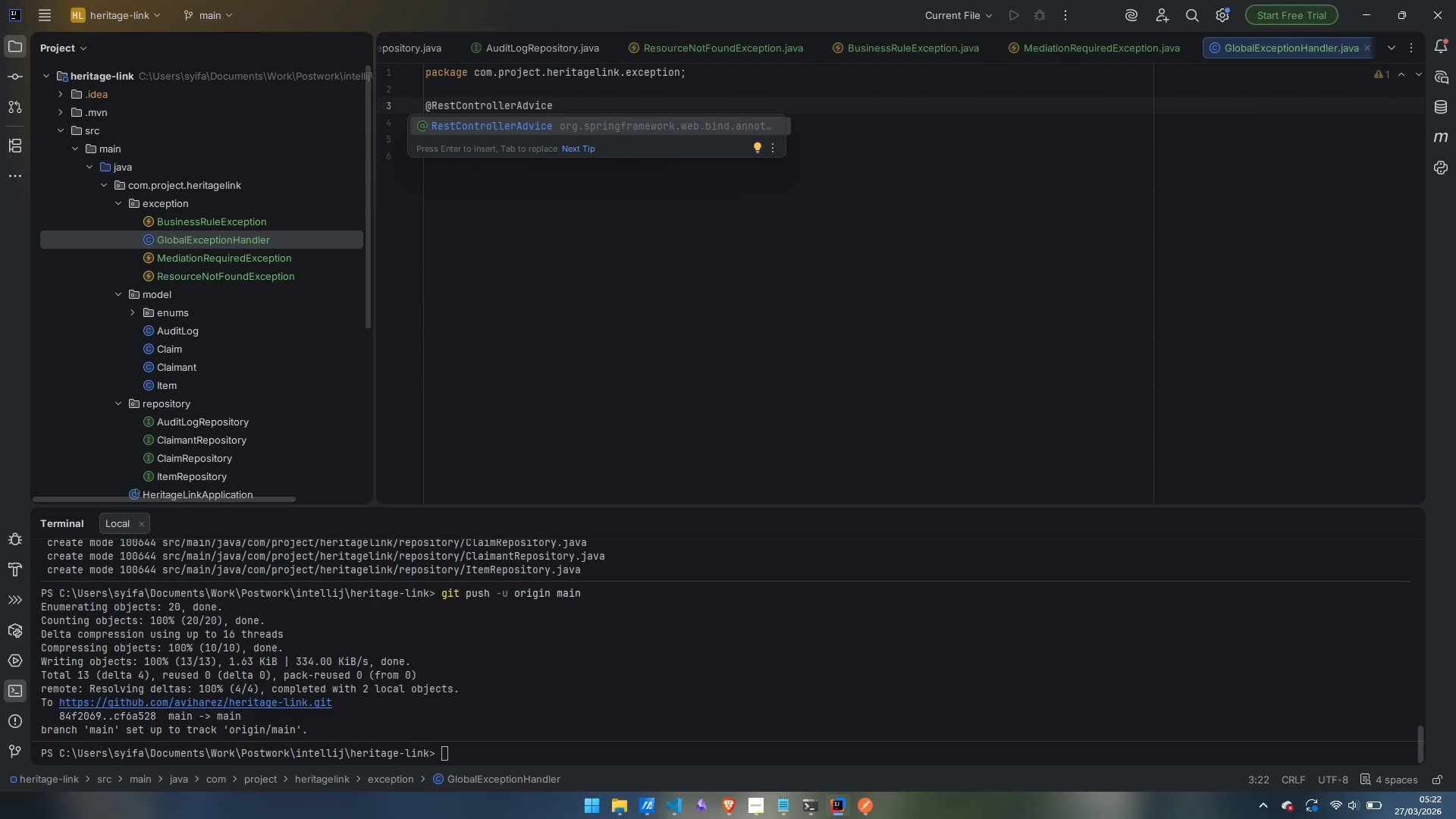 
key(Enter)
 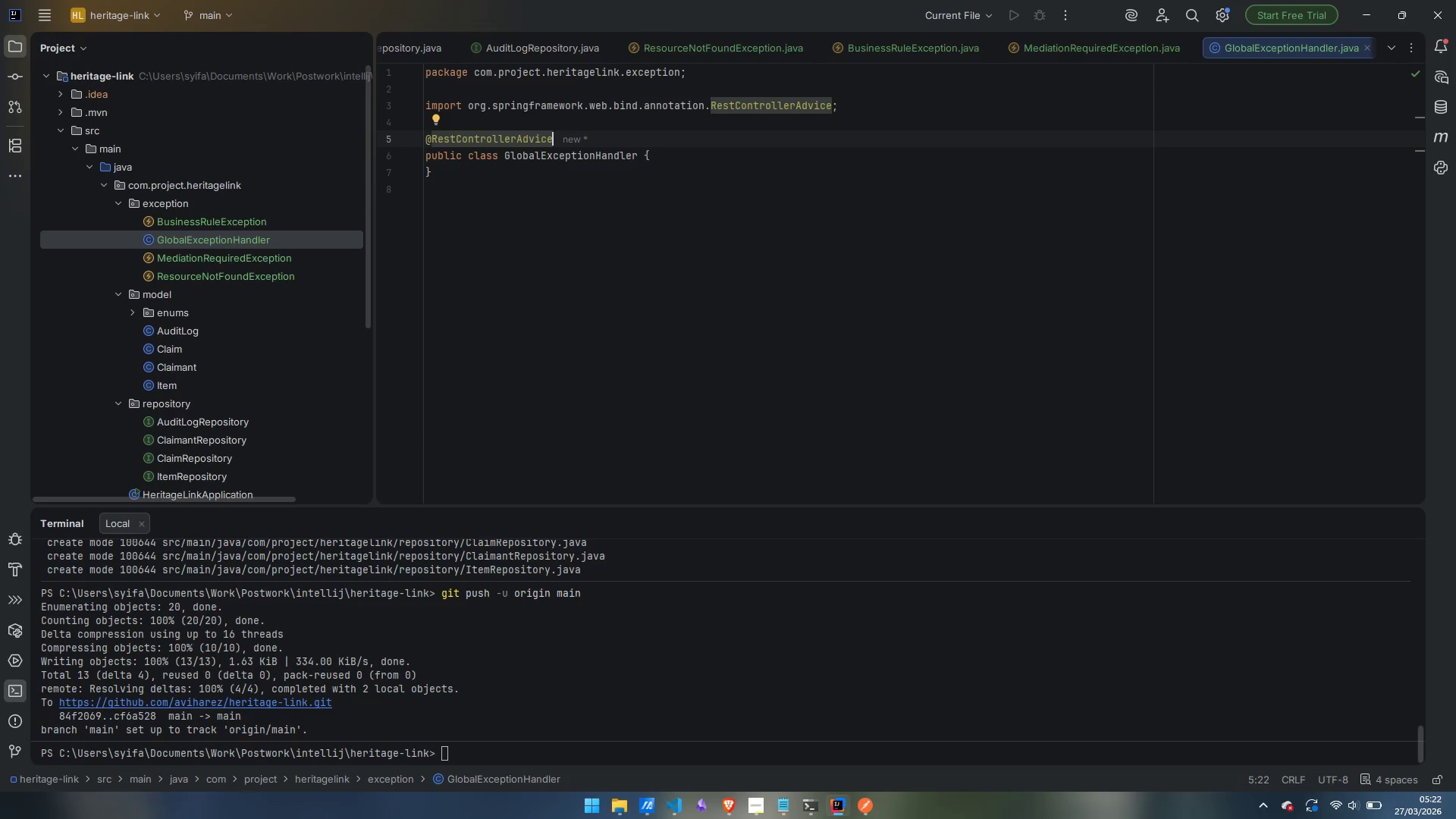 
key(ArrowDown)
 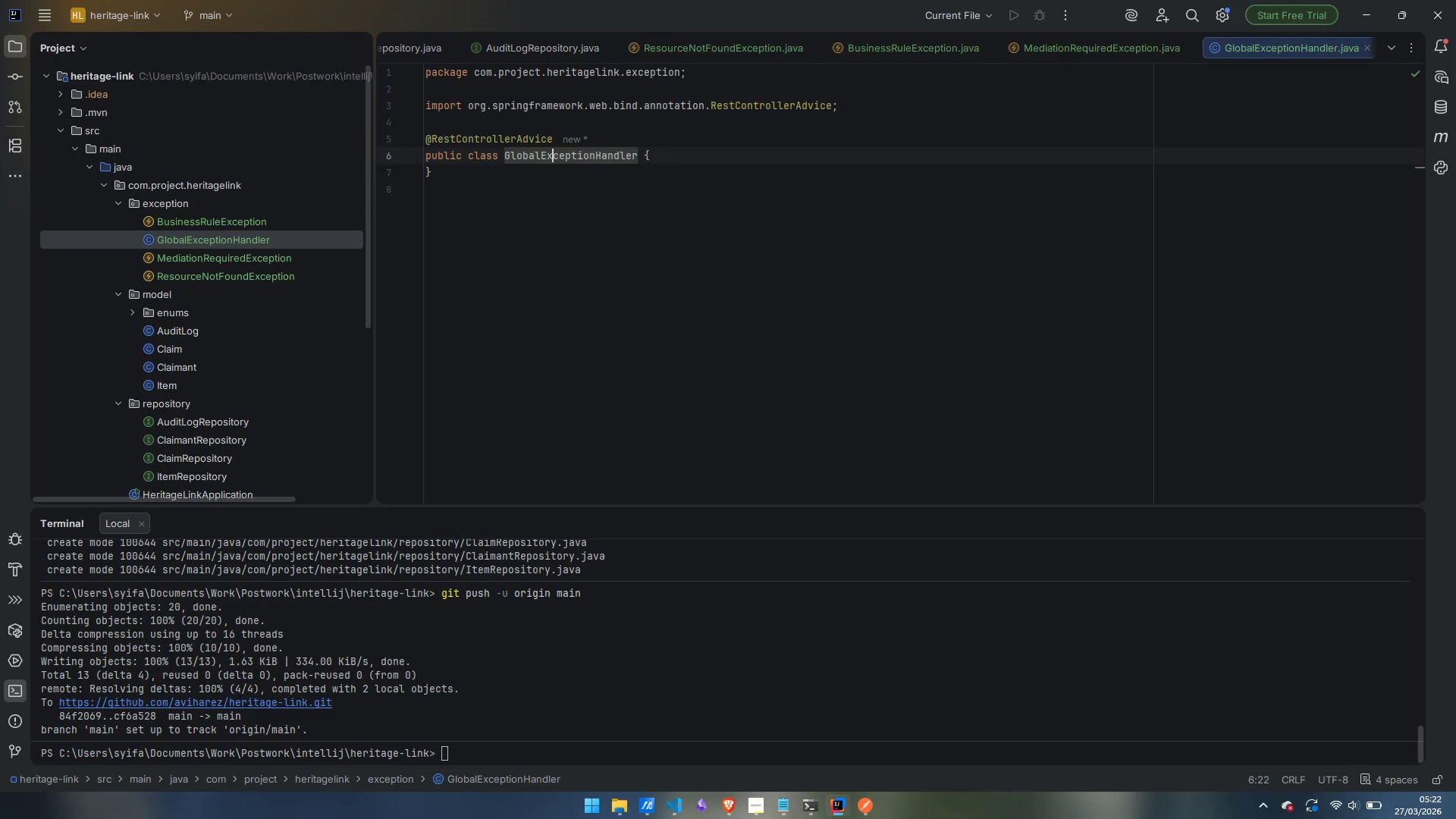 
key(Control+ArrowRight)
 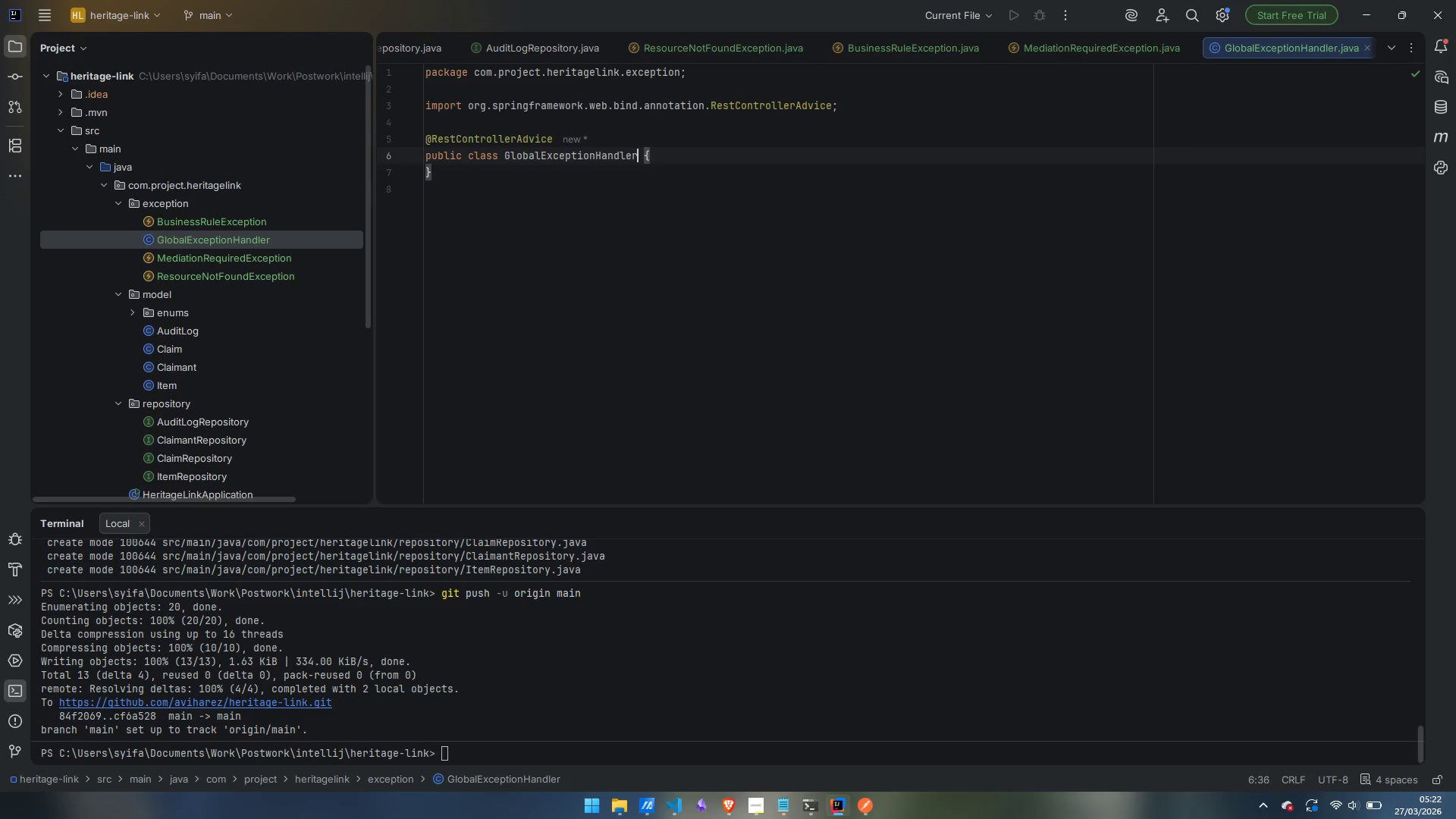 
key(Control+ArrowRight)
 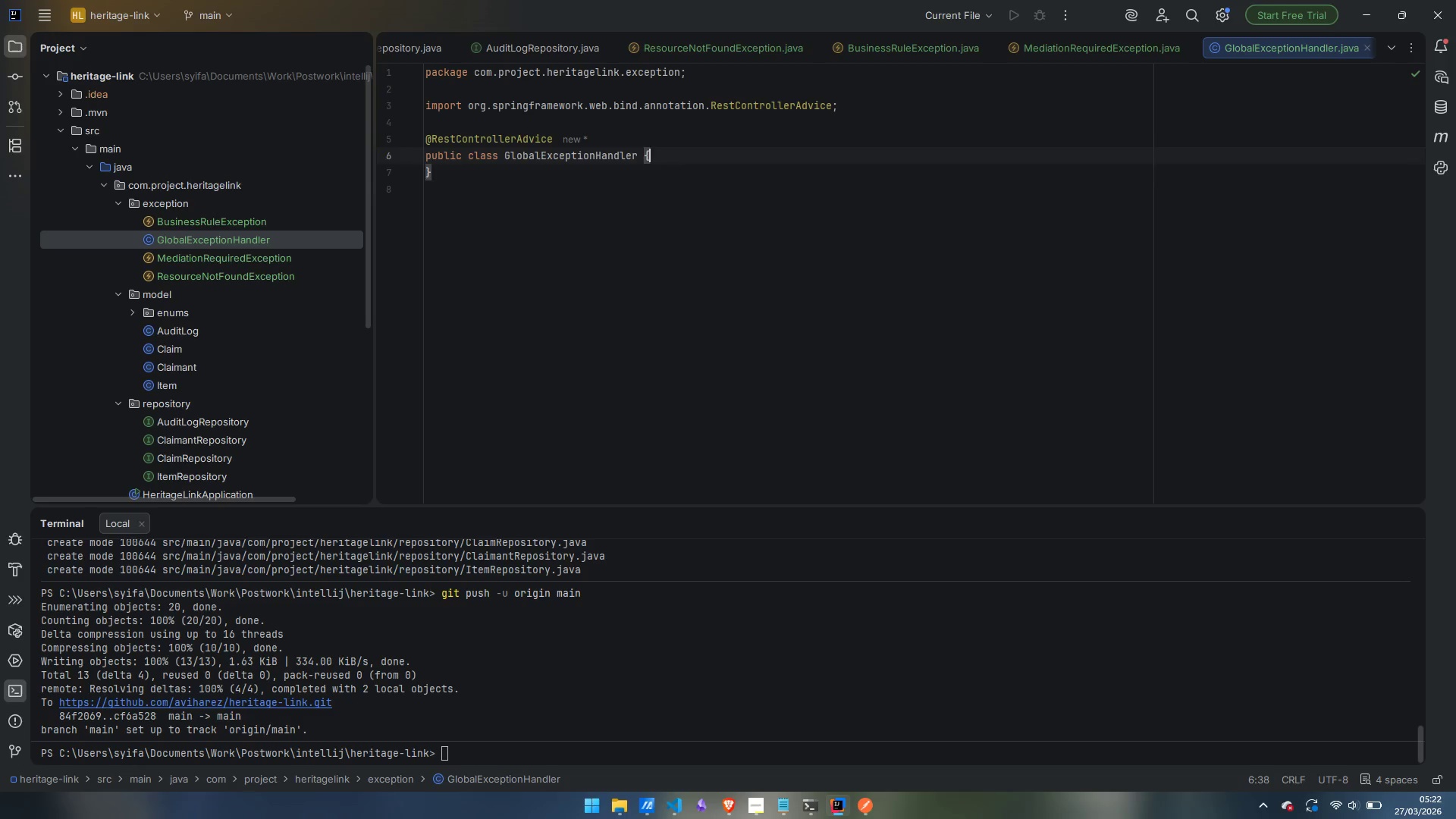 
key(Enter)
 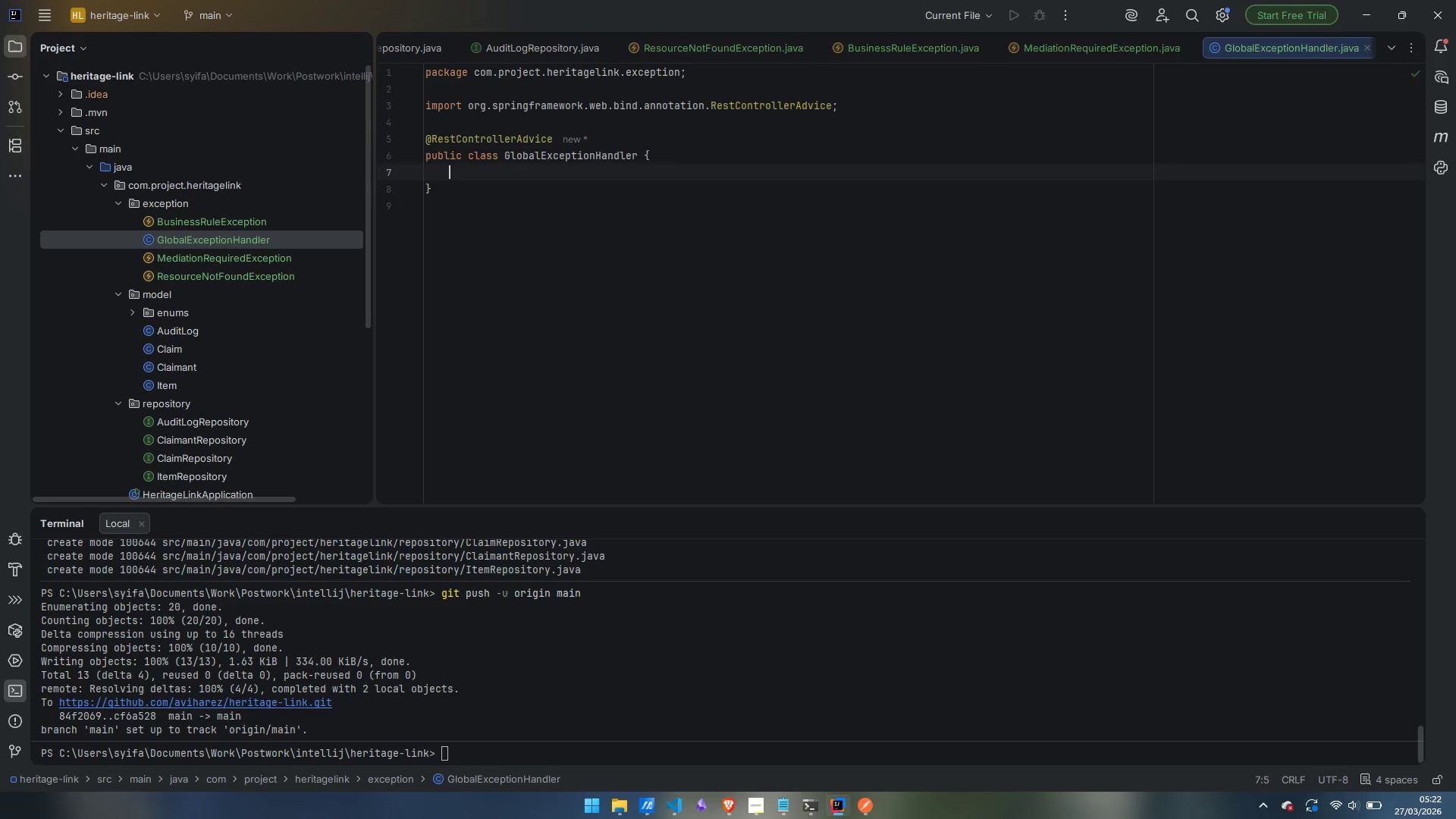 
key(Enter)
 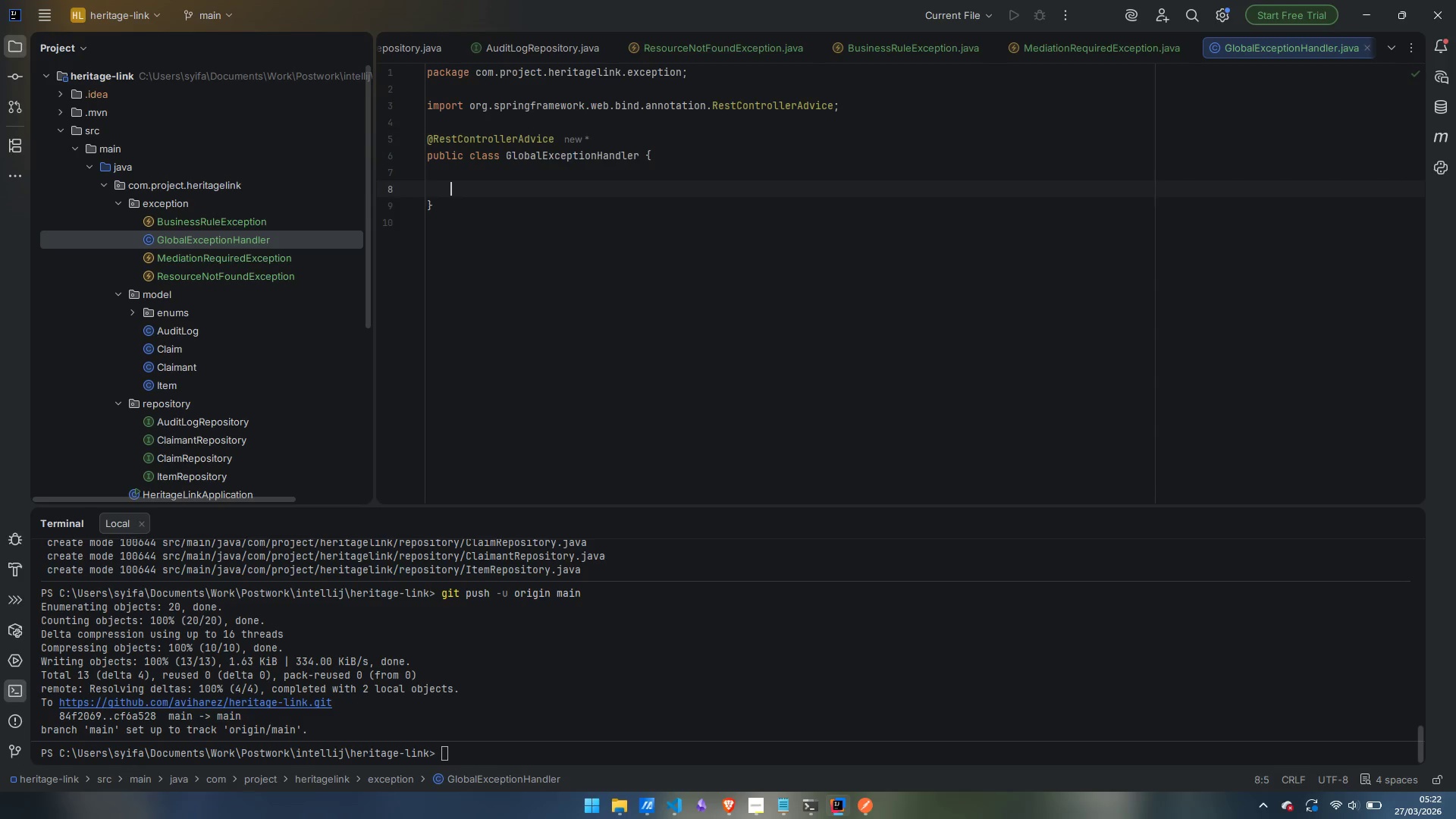 
key(Enter)
 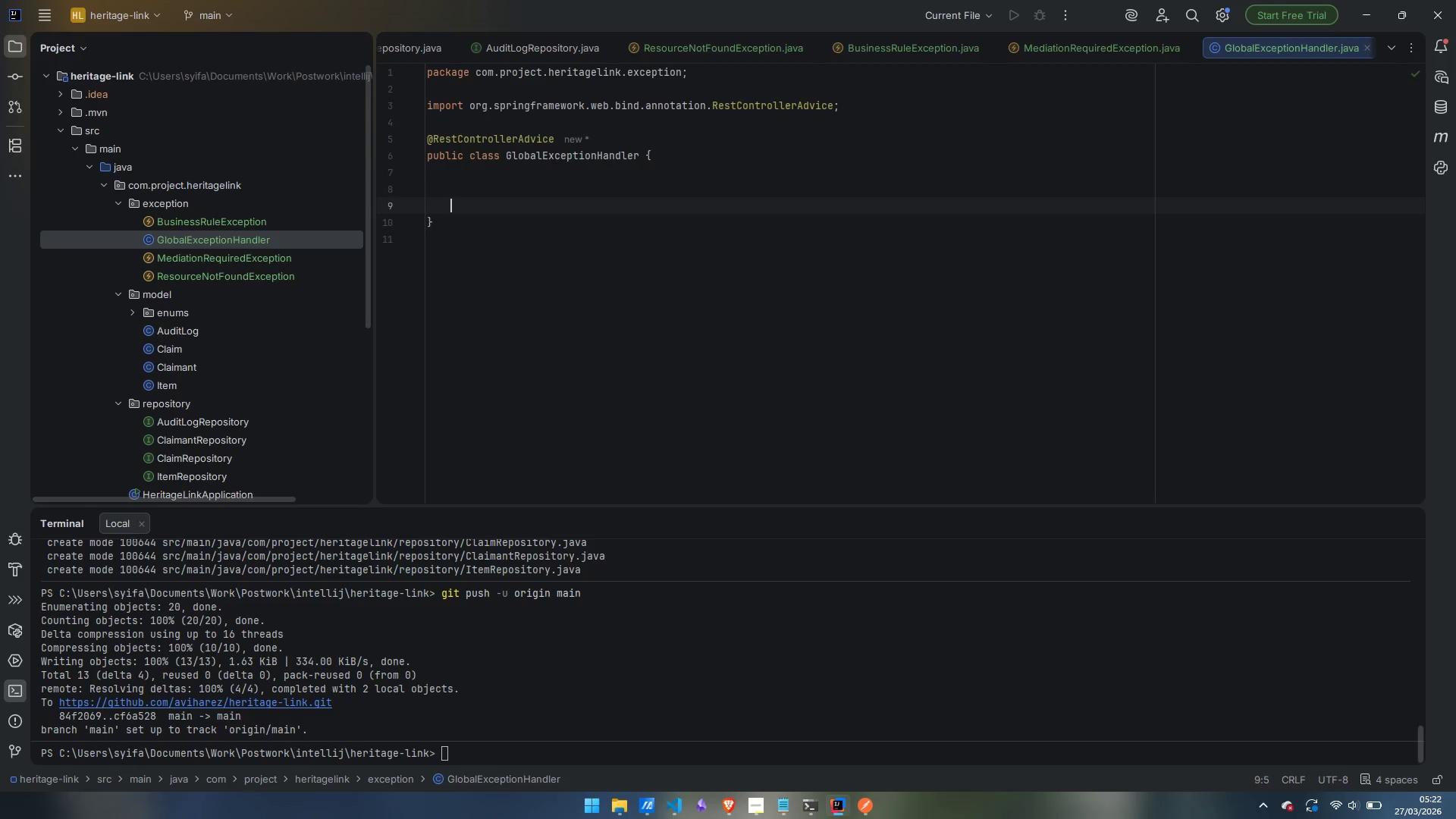 
key(ArrowUp)
 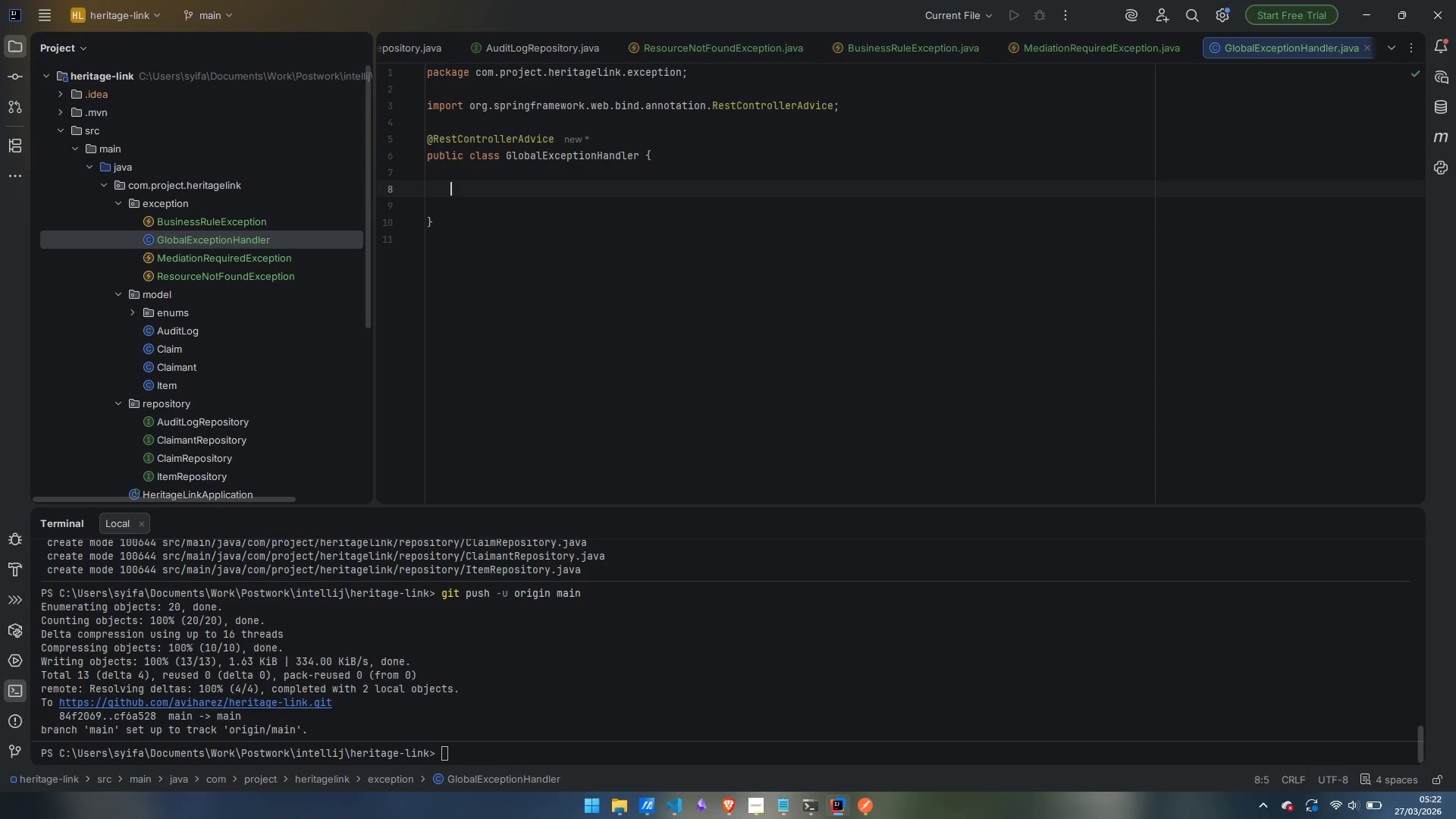 
type(@ExceptionHsn)
key(Backspace)
key(Backspace)
type(andler)
 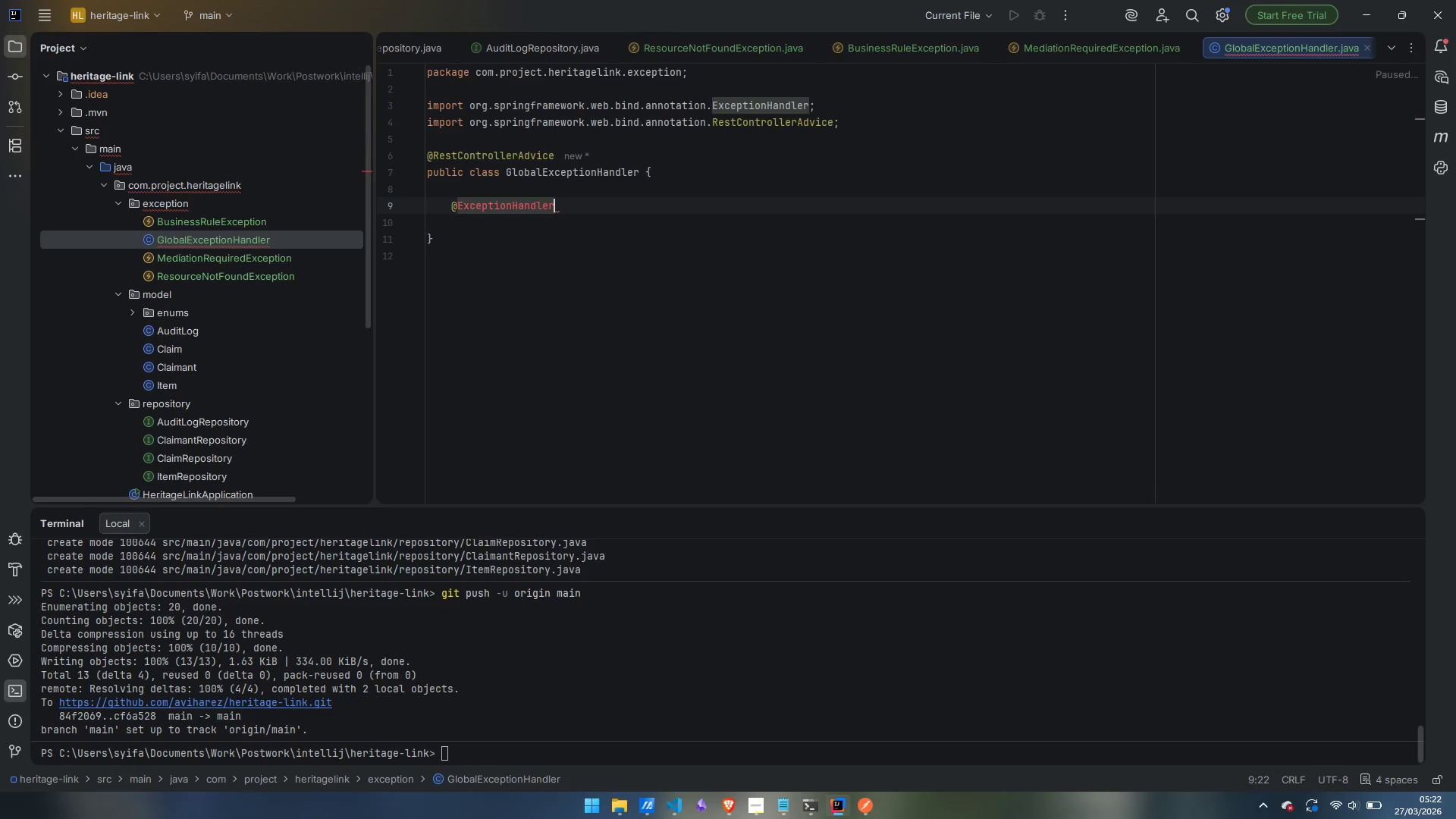 
 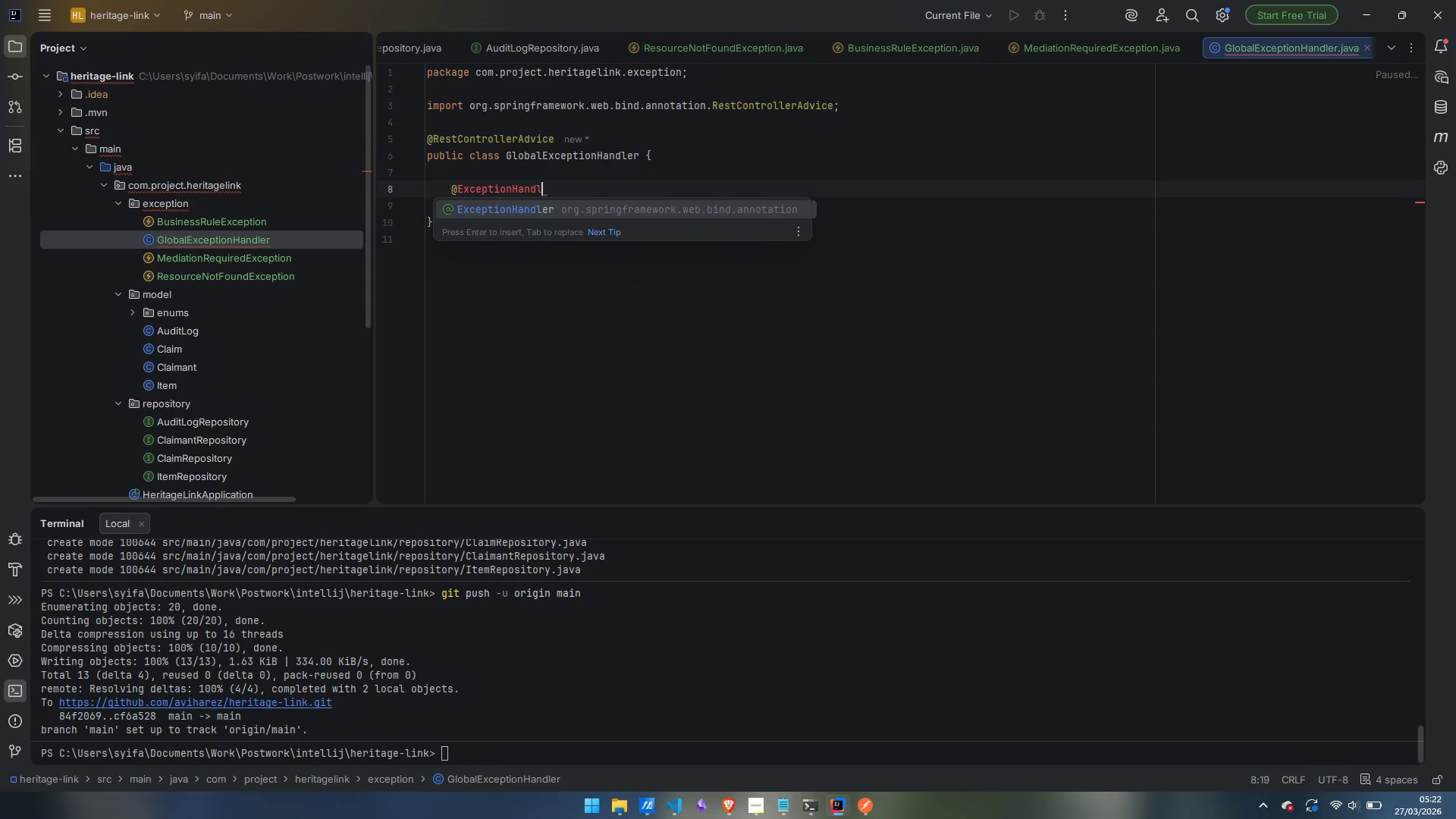 
key(Enter)
 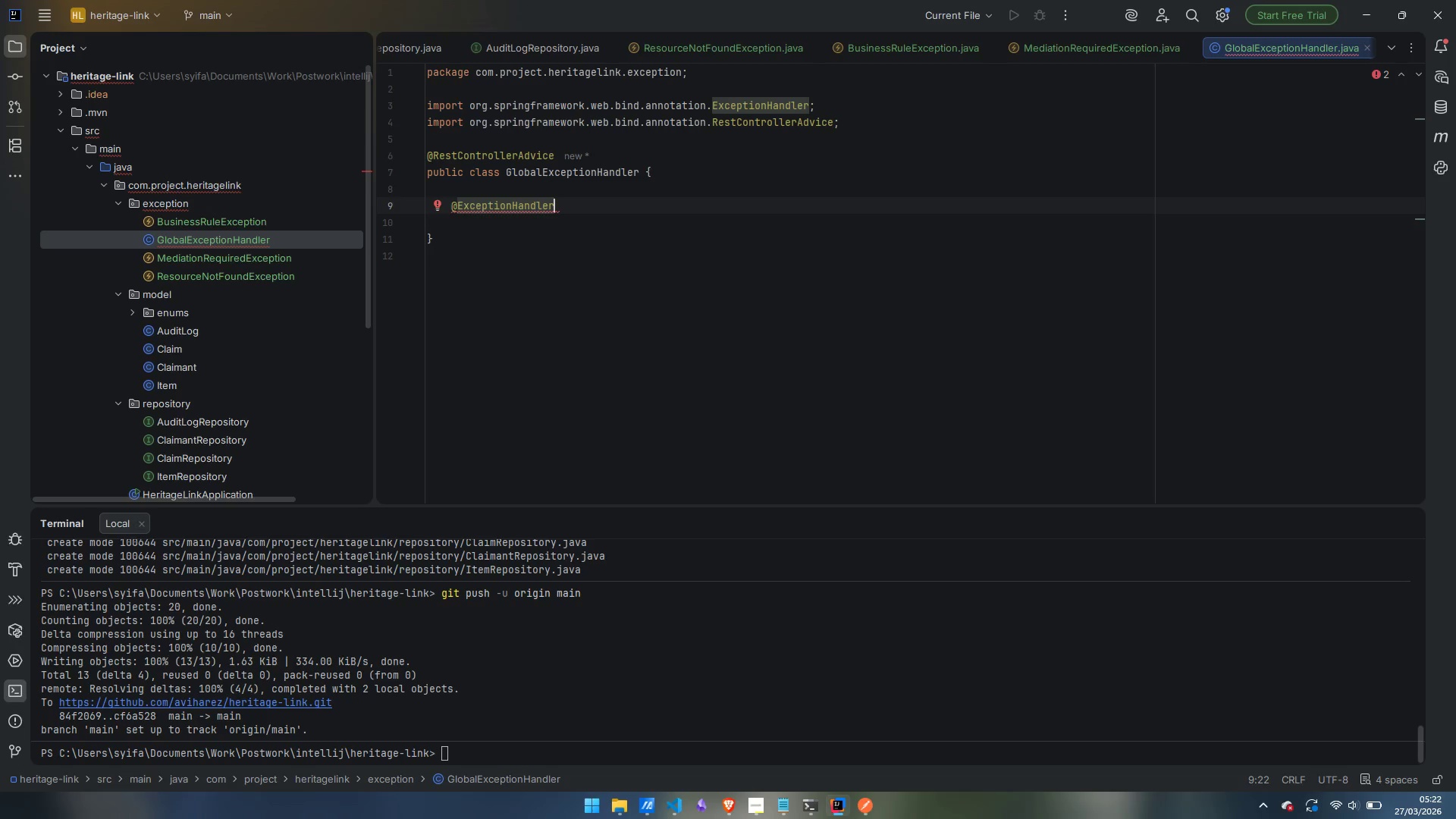 
type((ResourceNotDoun)
key(Backspace)
key(Backspace)
key(Backspace)
key(Backspace)
type(FoundException)
 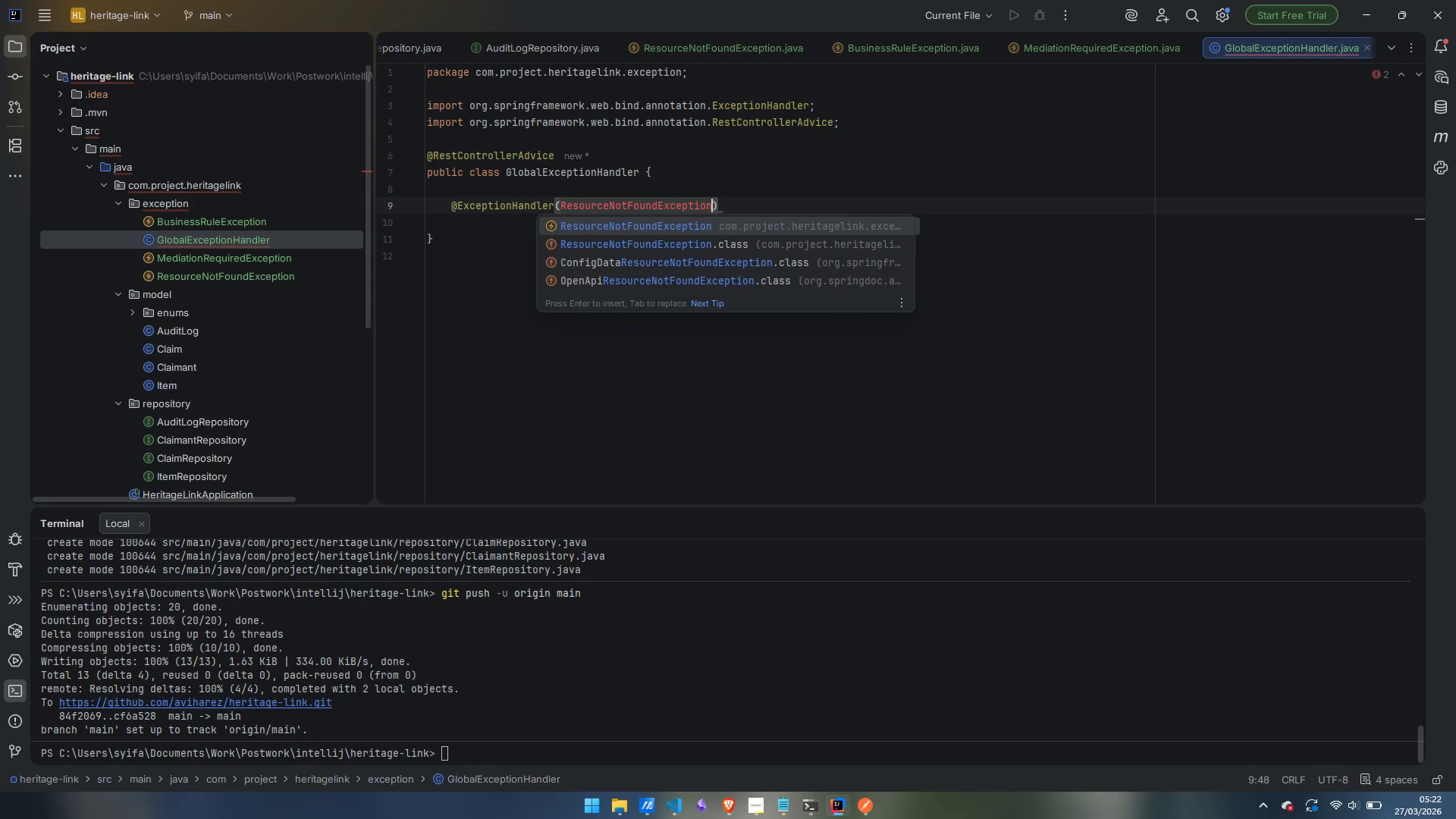 
key(ArrowDown)
 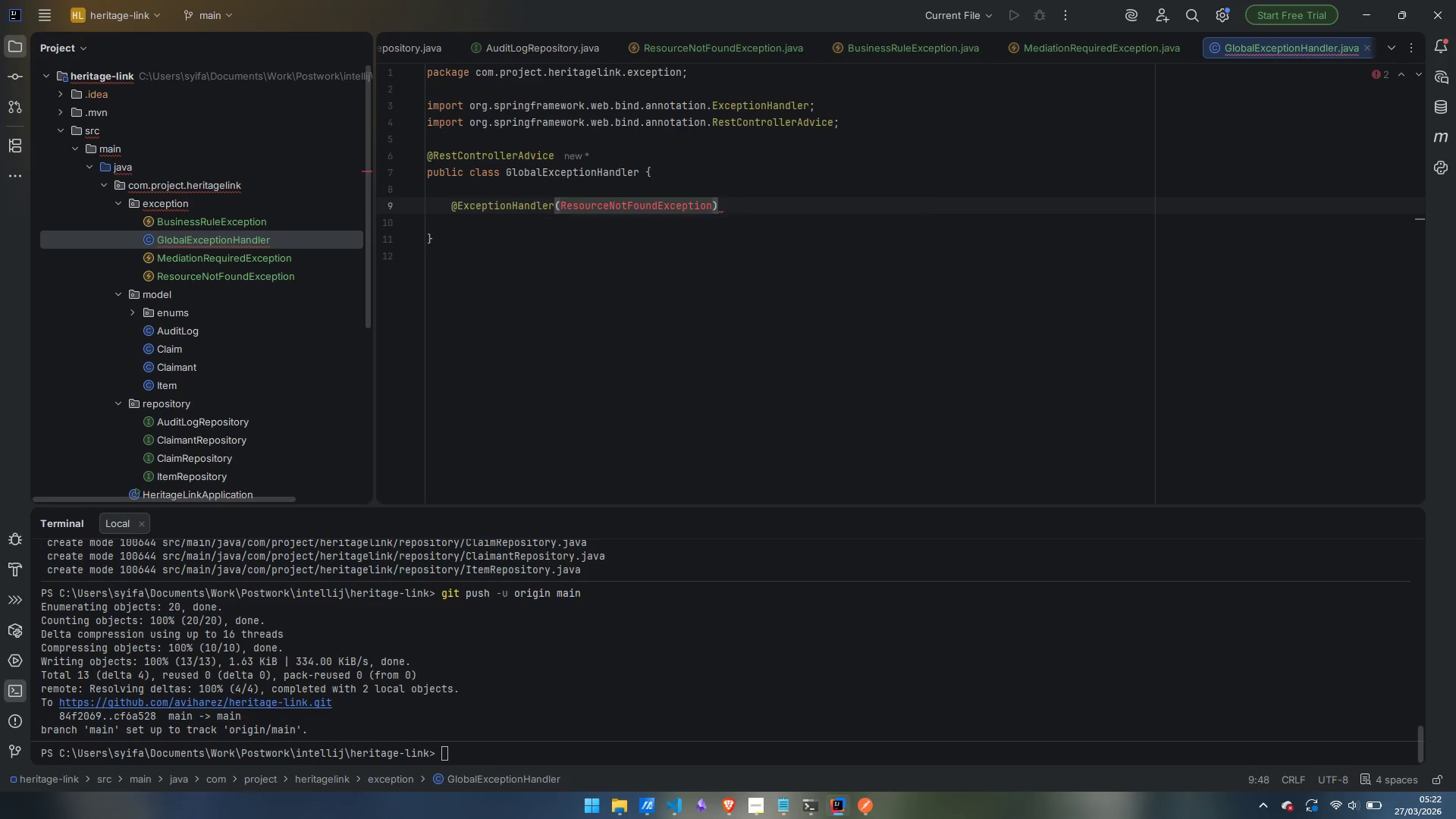 
key(Enter)
 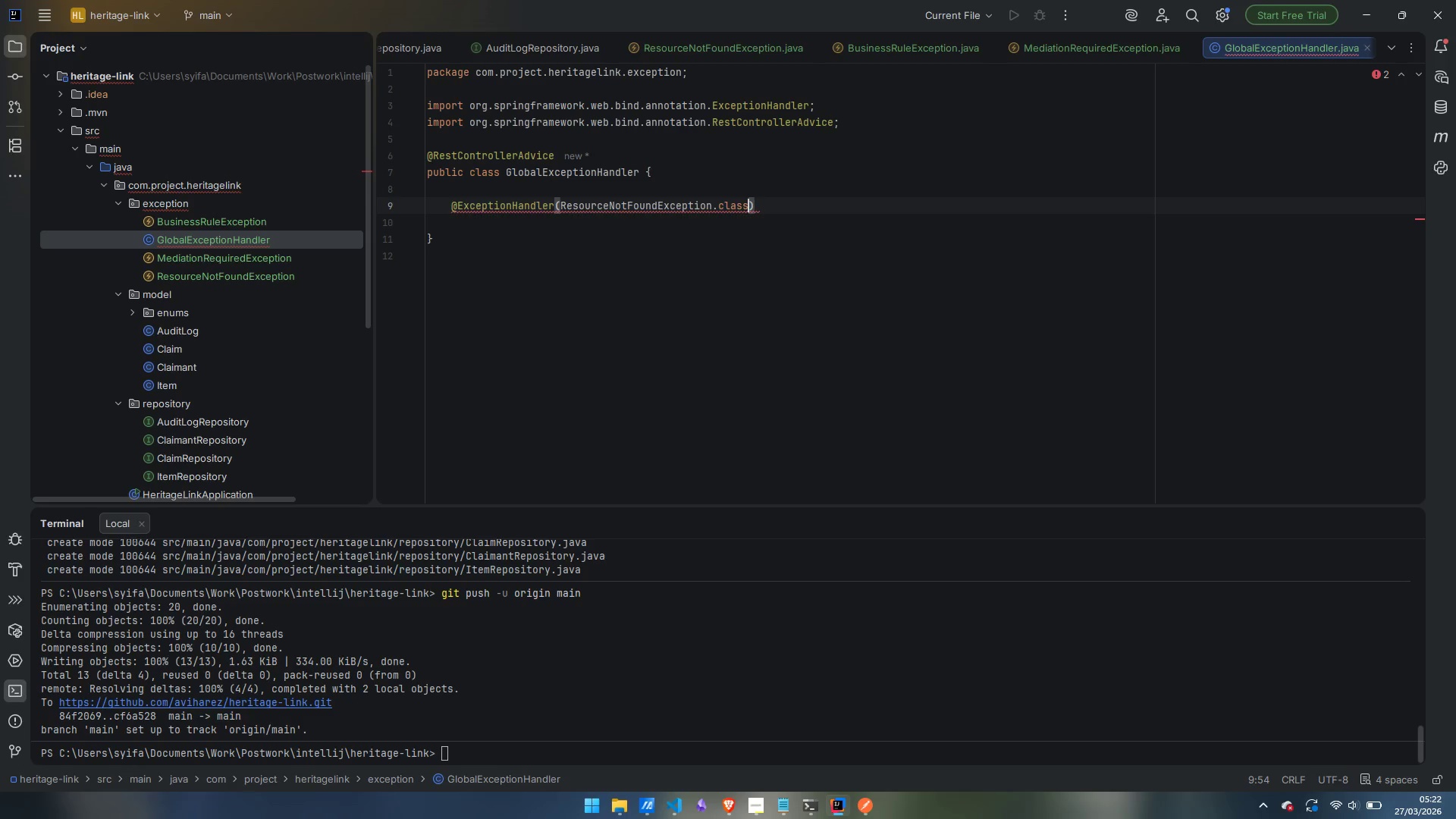 
key(ArrowRight)
 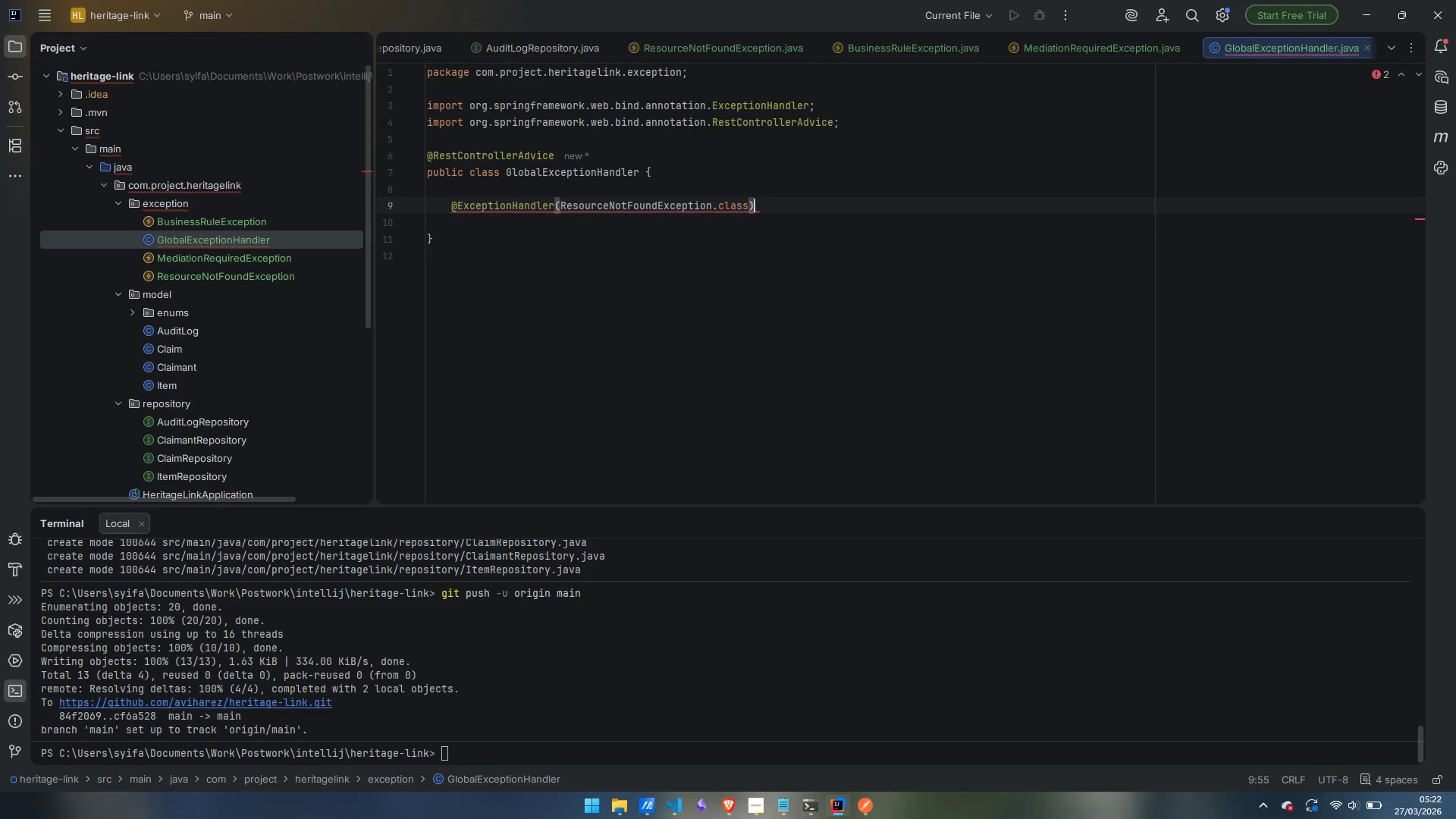 
key(Enter)
 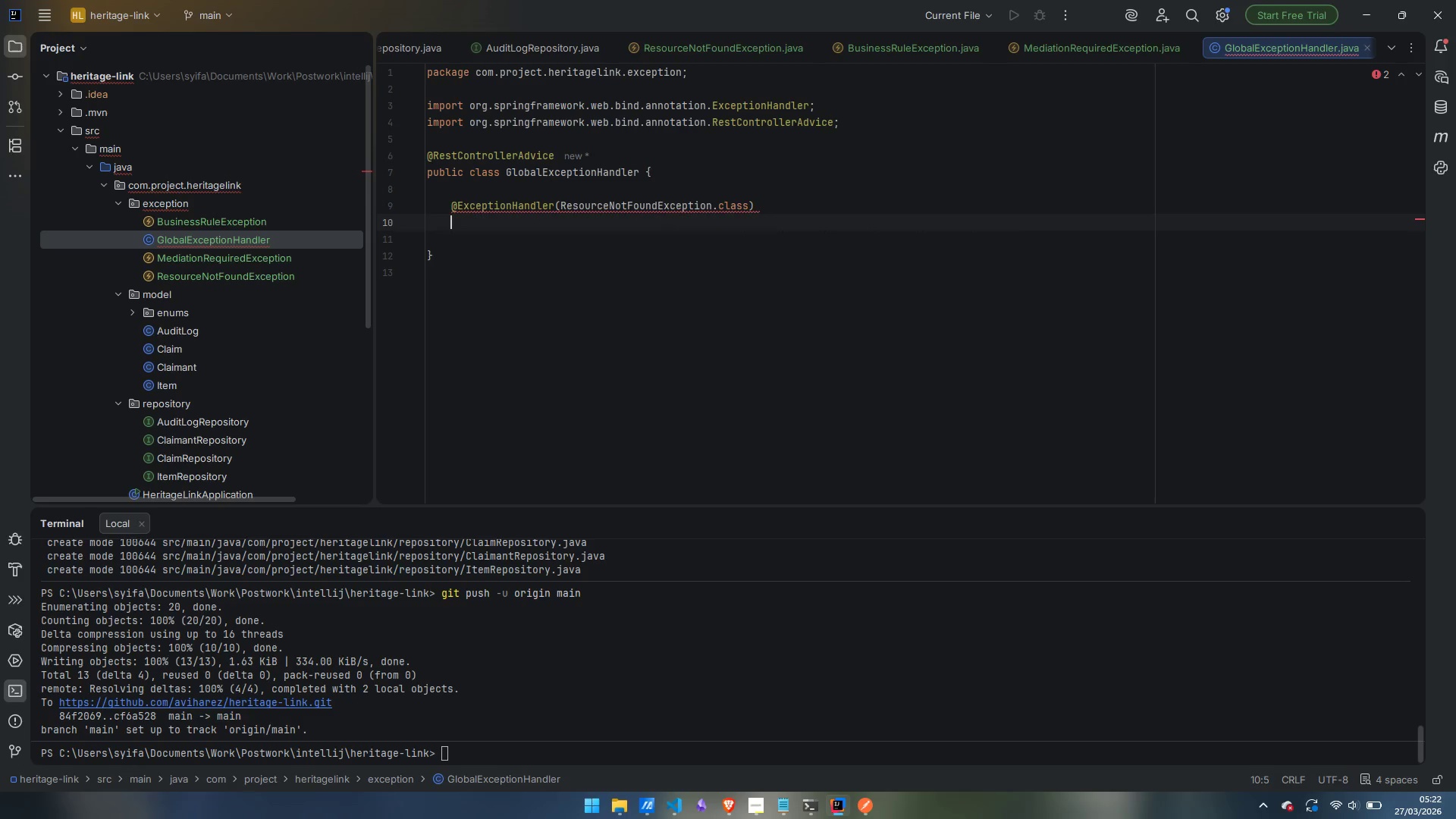 
type(public ResponseEntity)
 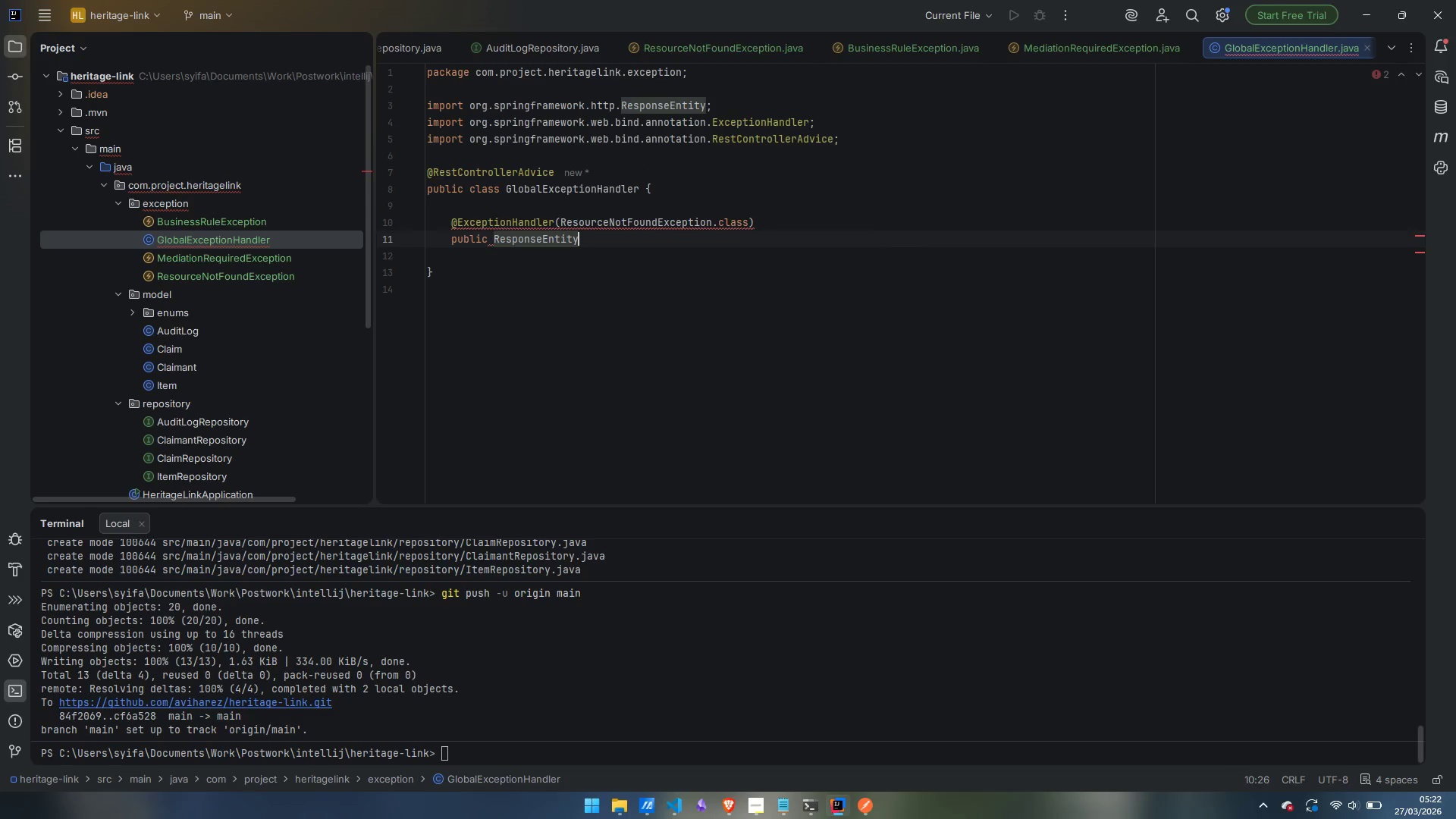 
 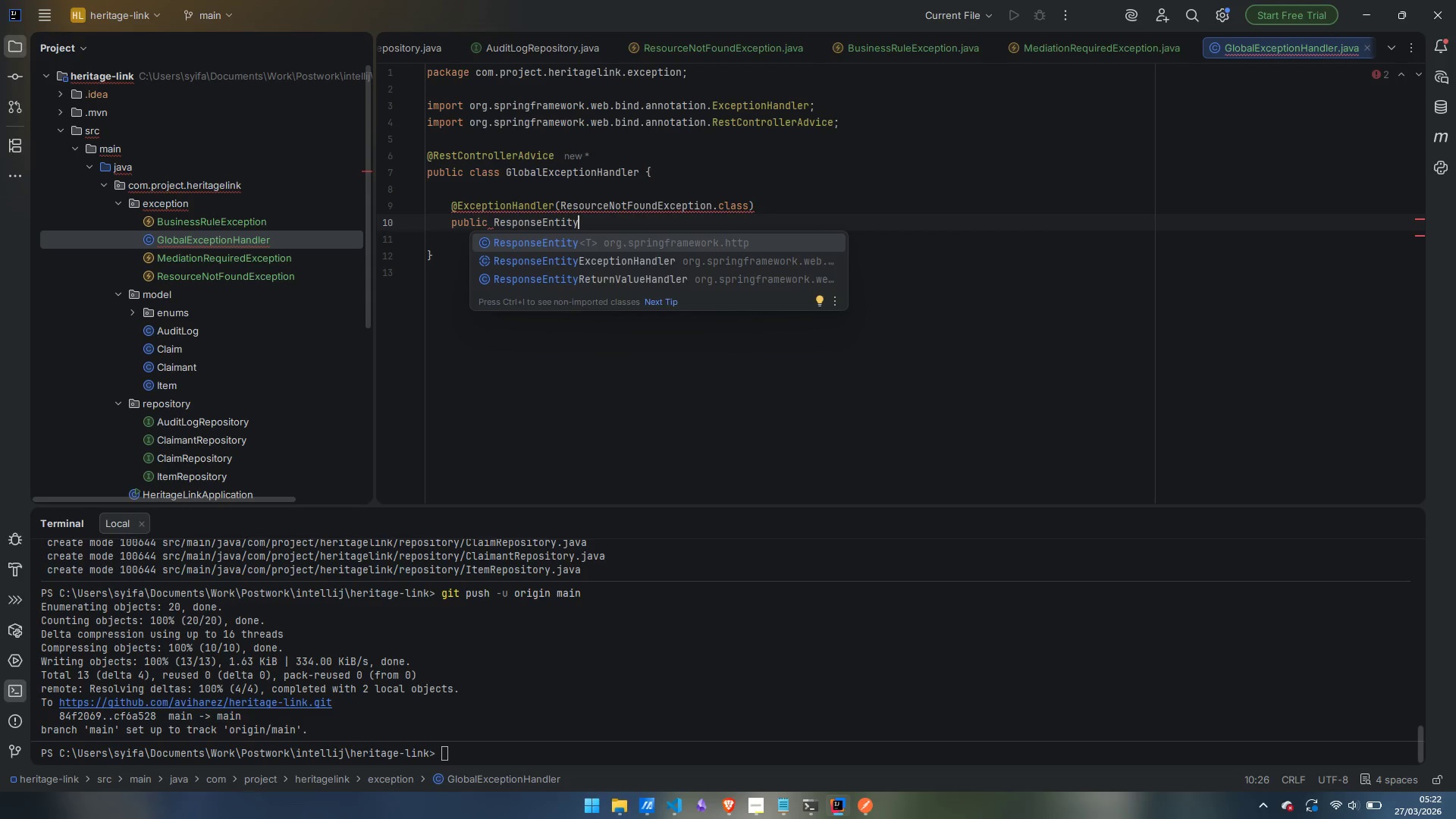 
key(Enter)
 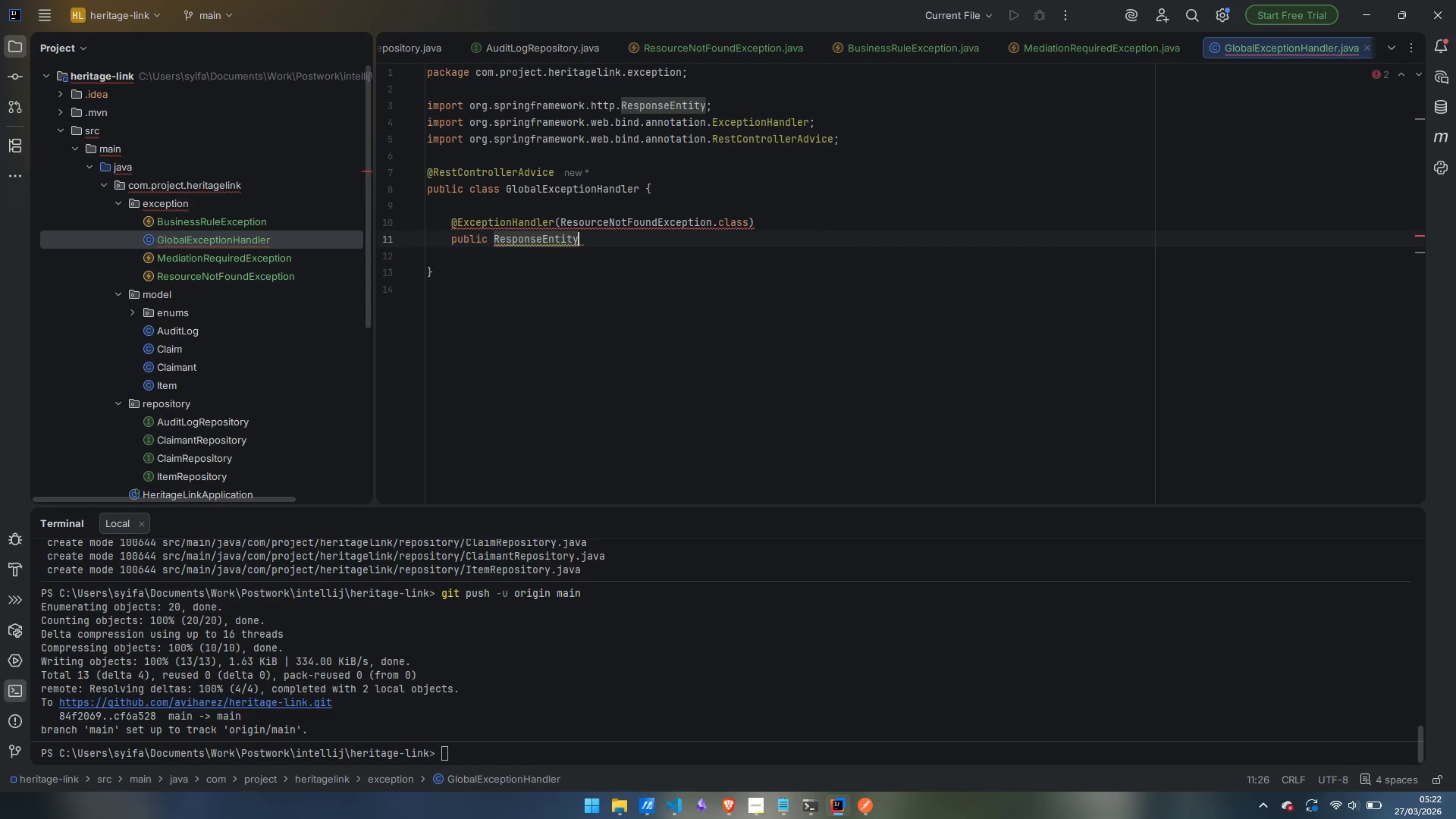 
type(<ApiError)
 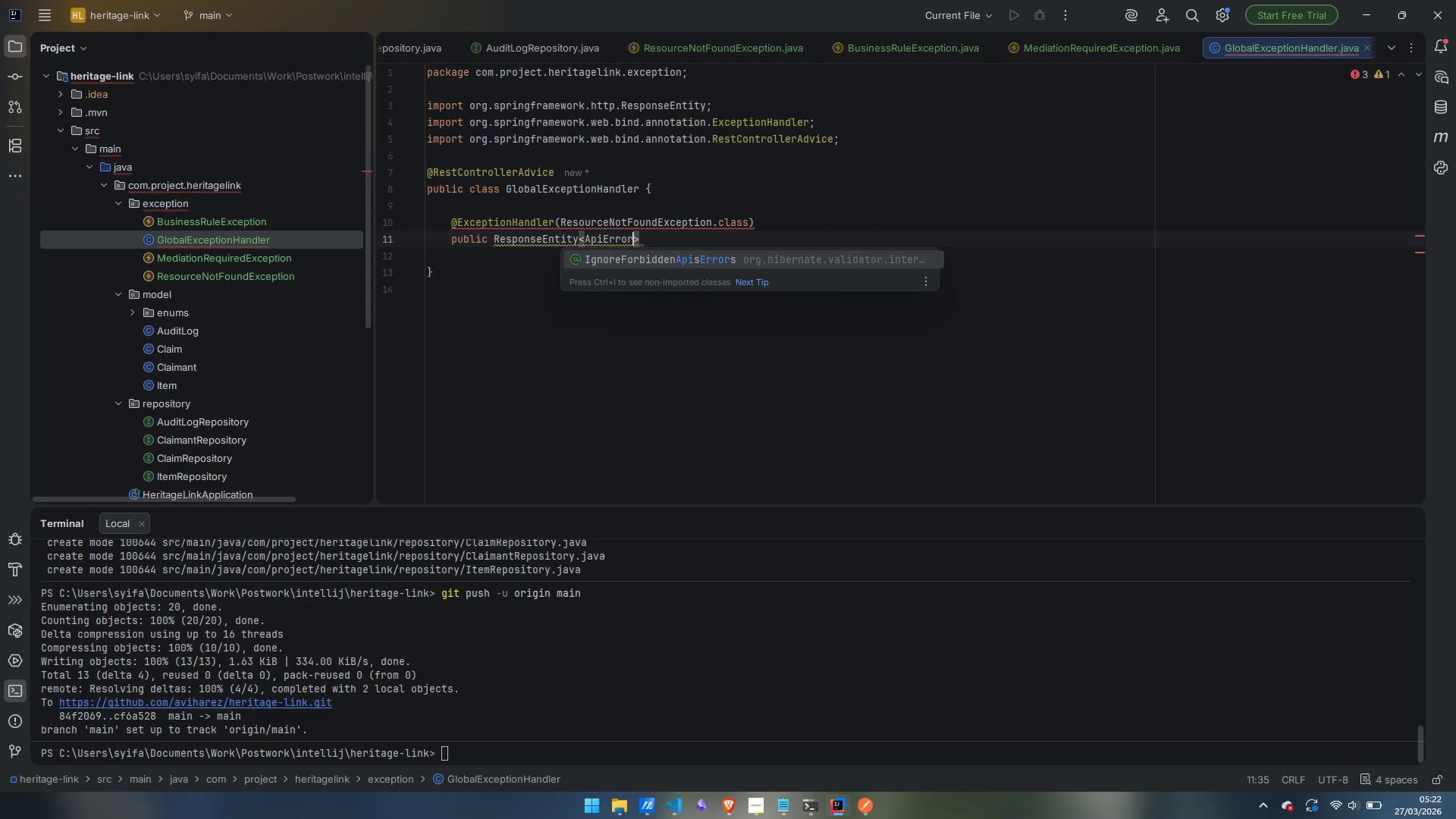 
wait(14.47)
 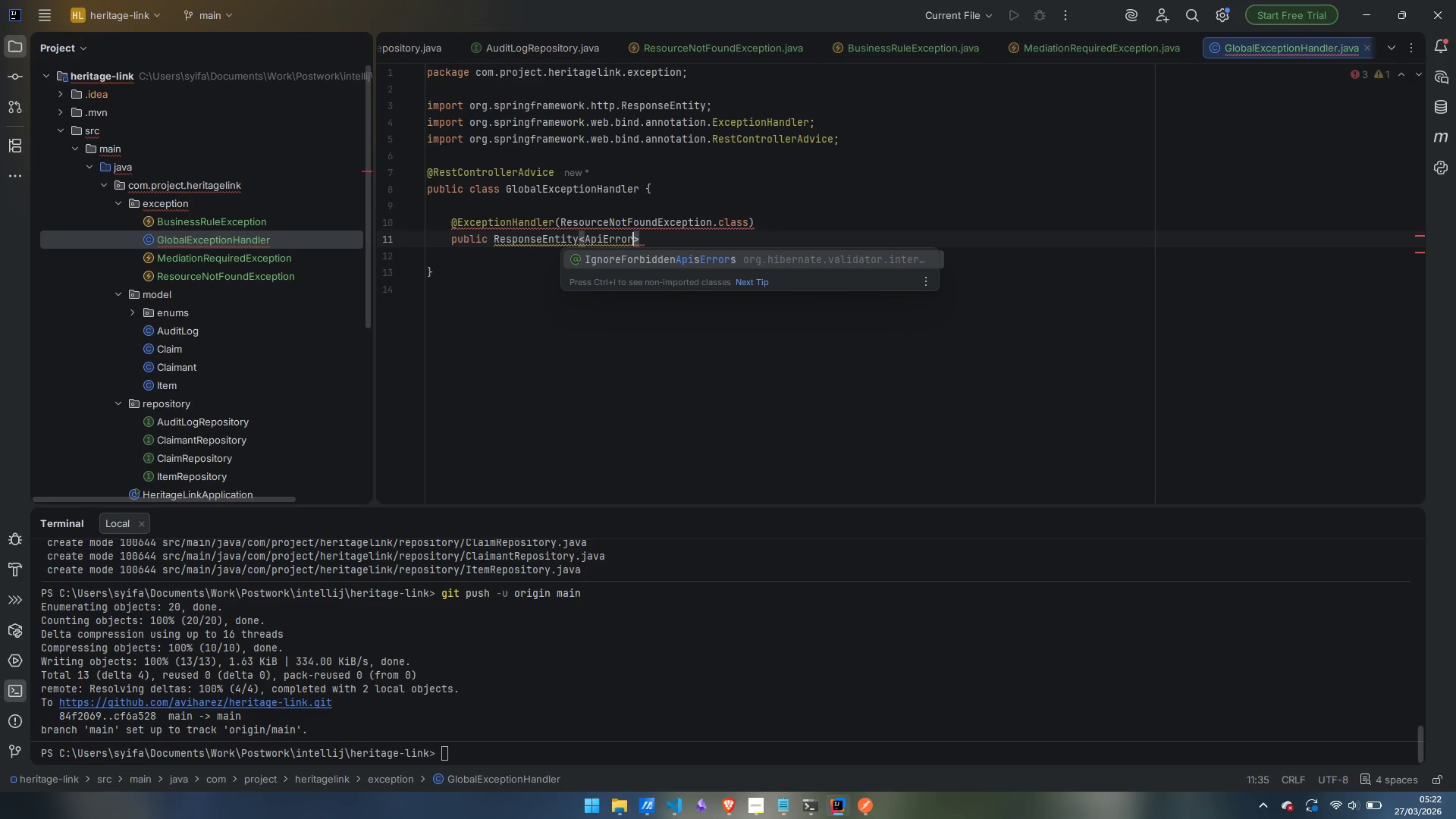 
type(Response)
 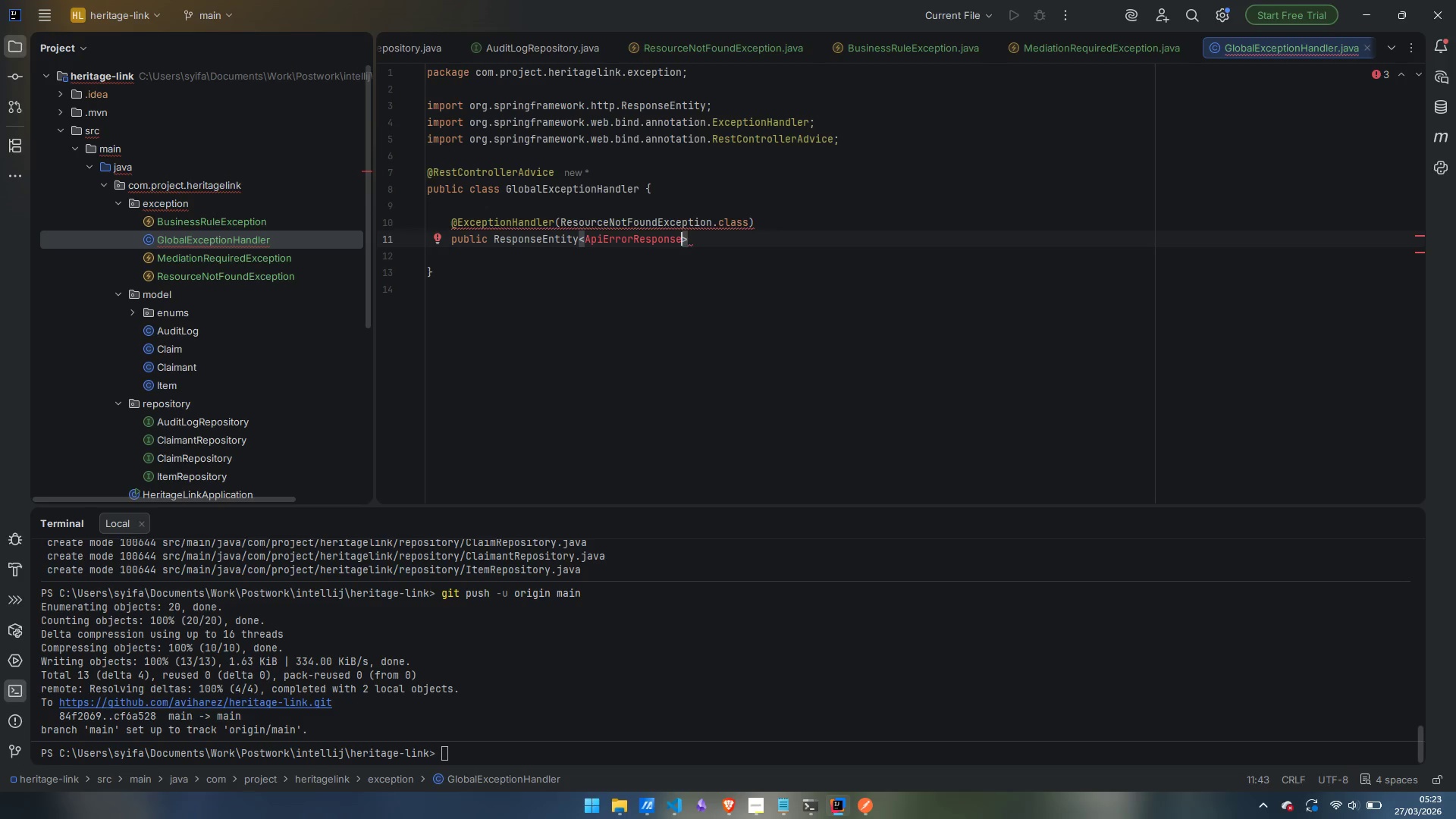 
key(ArrowRight)
 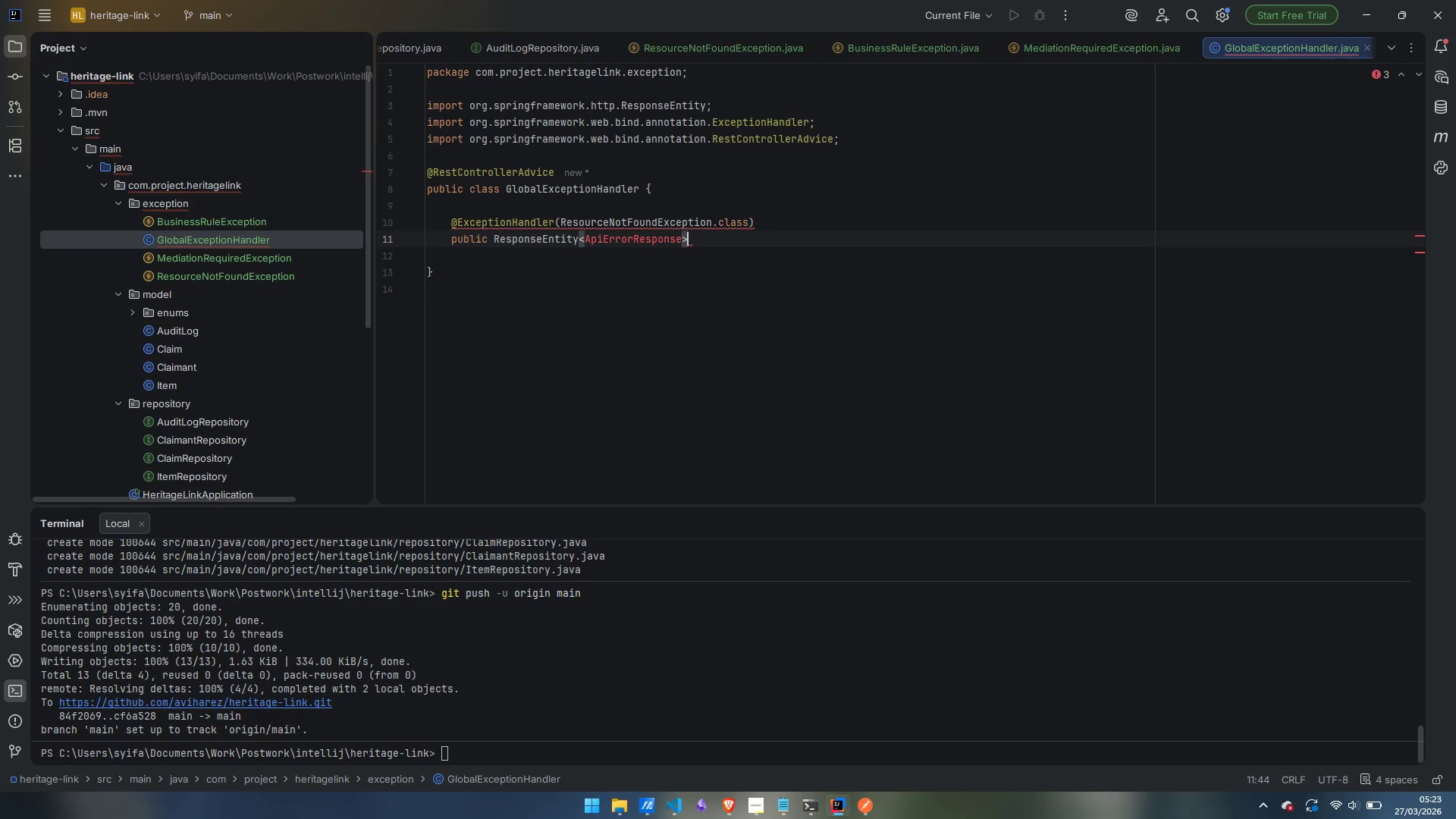 
key(Space)
 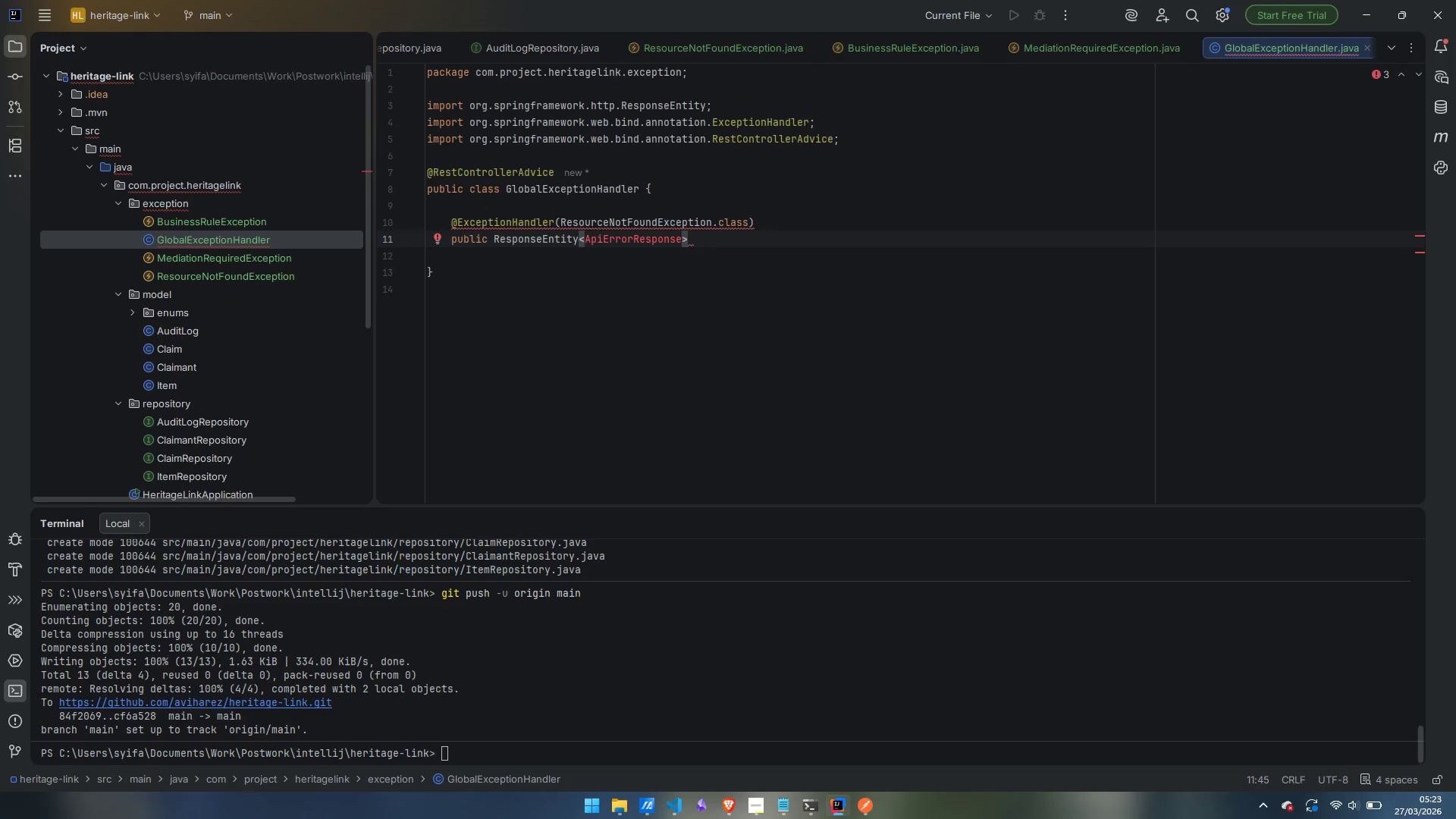 
wait(5.67)
 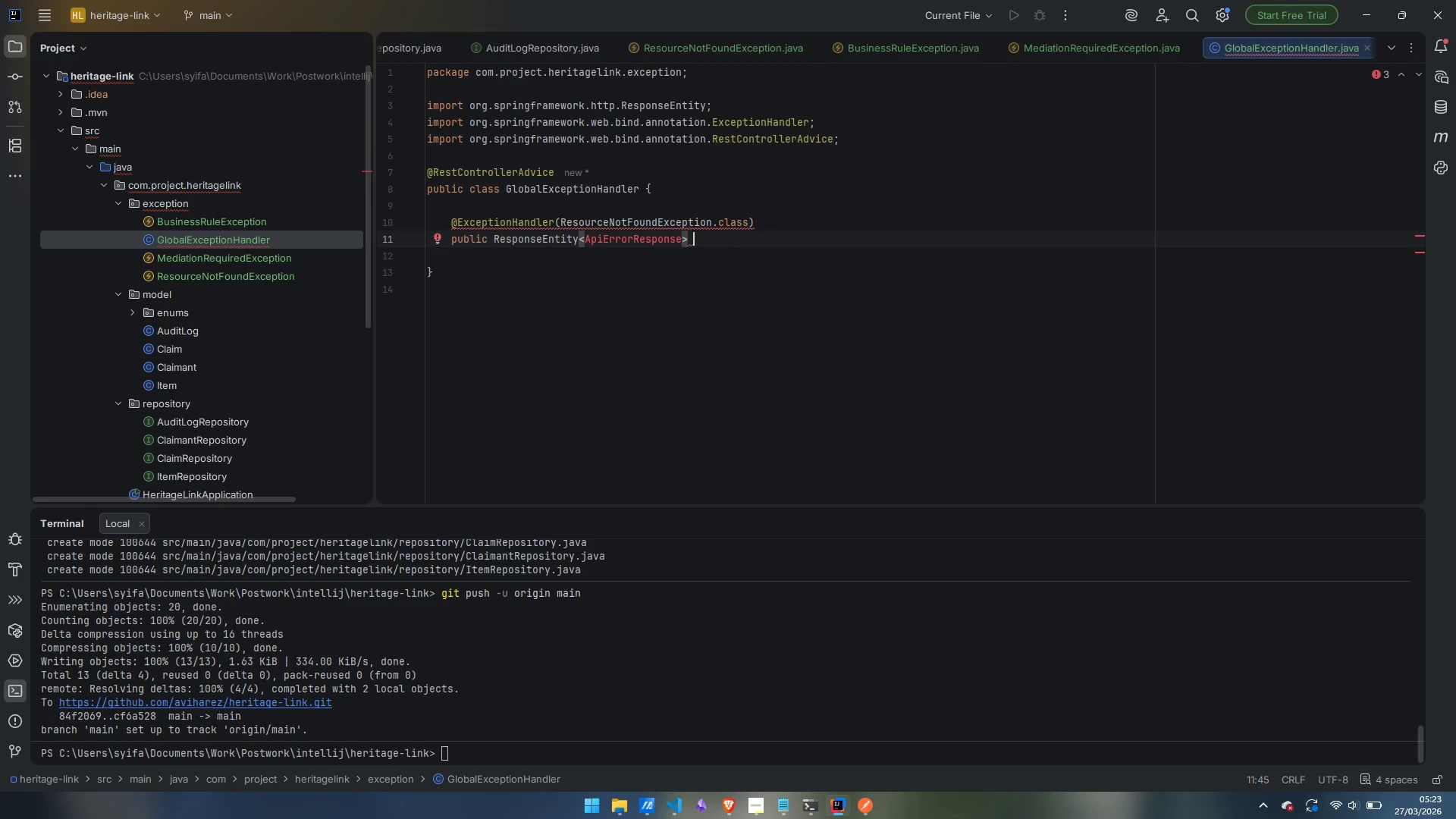 
type(handleNotFOund)
key(Backspace)
key(Backspace)
key(Backspace)
key(Backspace)
type(oud)
key(Backspace)
type(nd()
 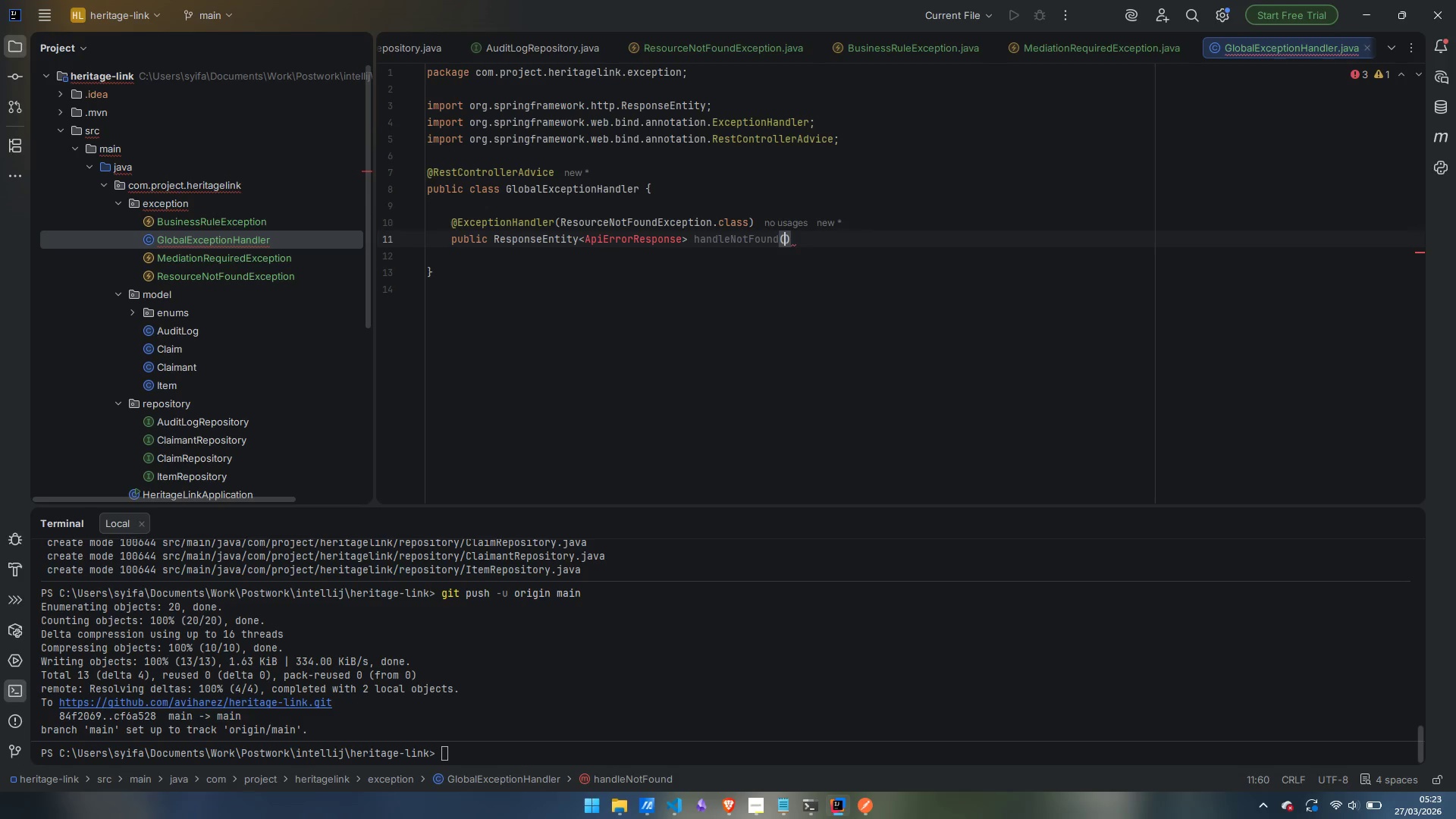 
type(Resrouc)
key(Backspace)
key(Backspace)
key(Backspace)
key(Backspace)
type(ourceNotFoundException ex, HttpServletR)
 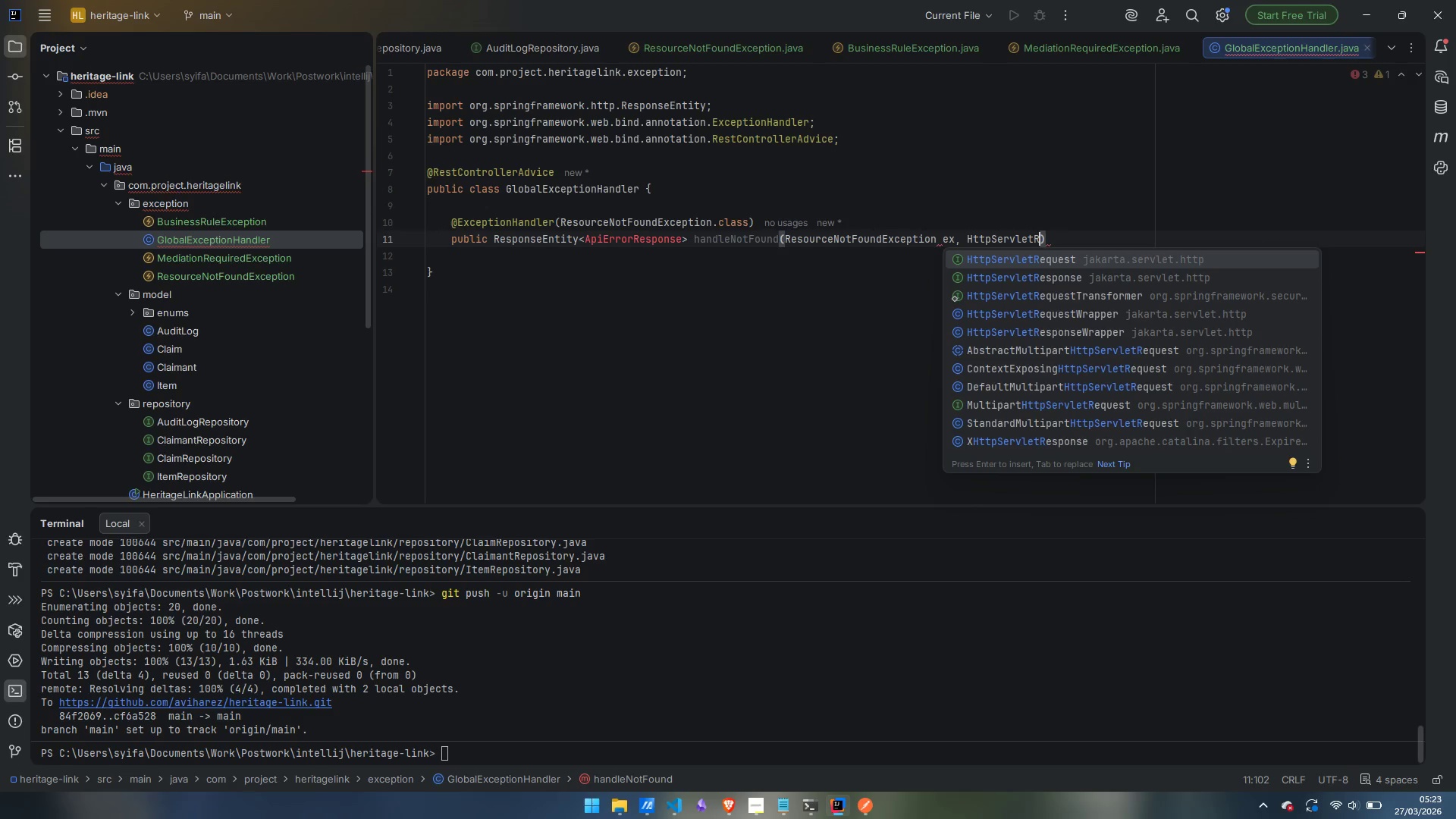 
key(Enter)
 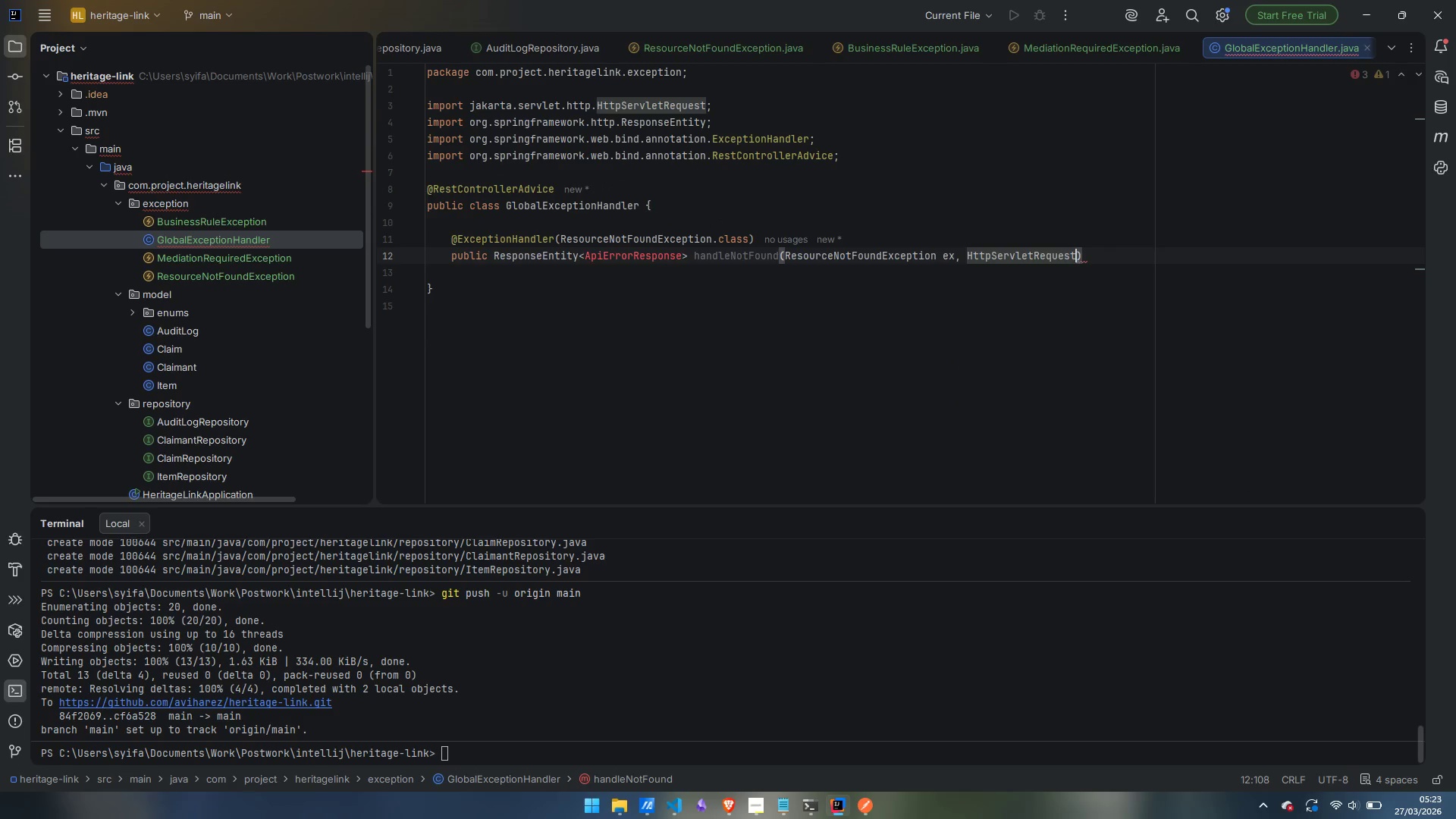 
type( request)
 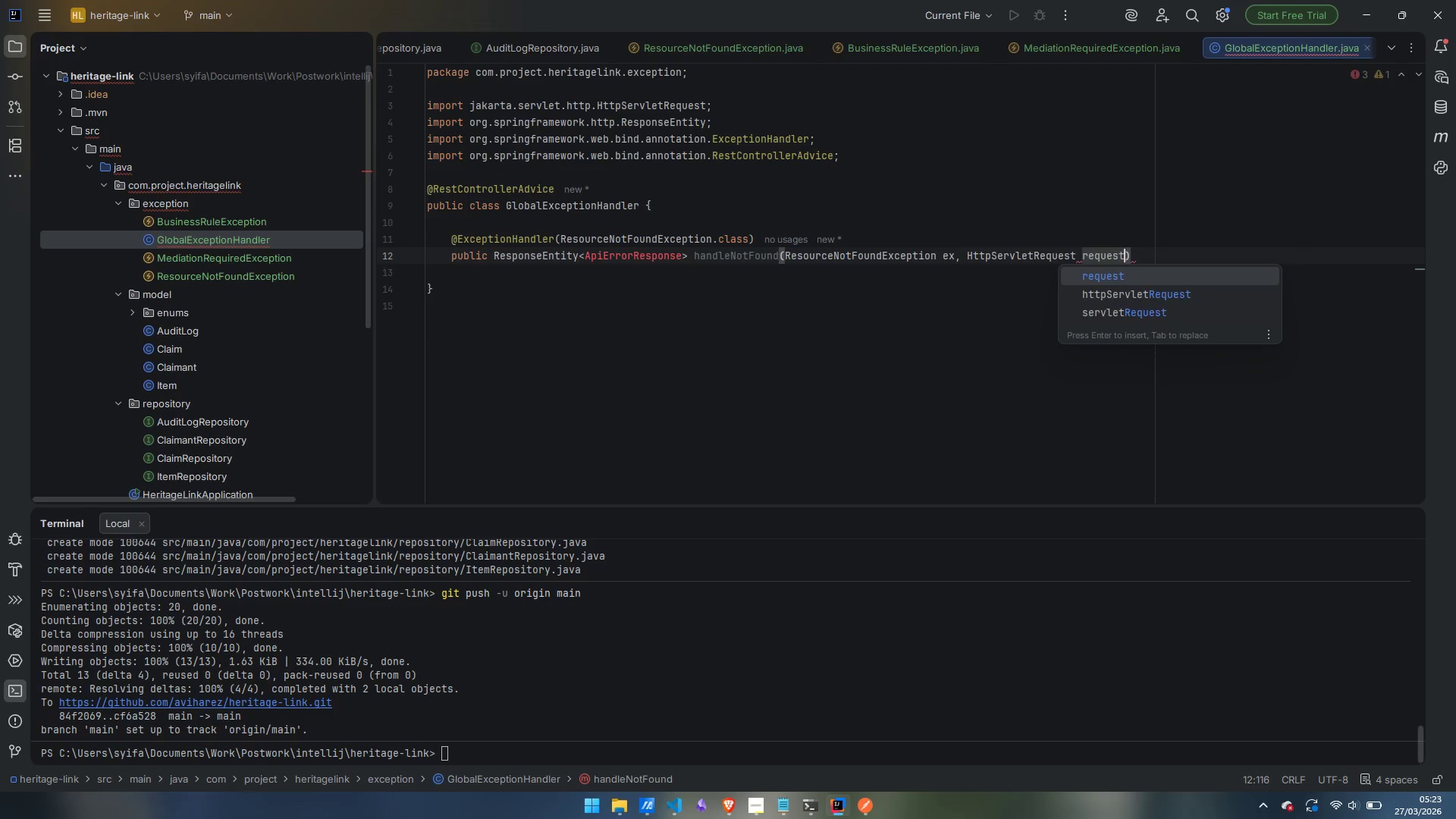 
key(ArrowRight)
 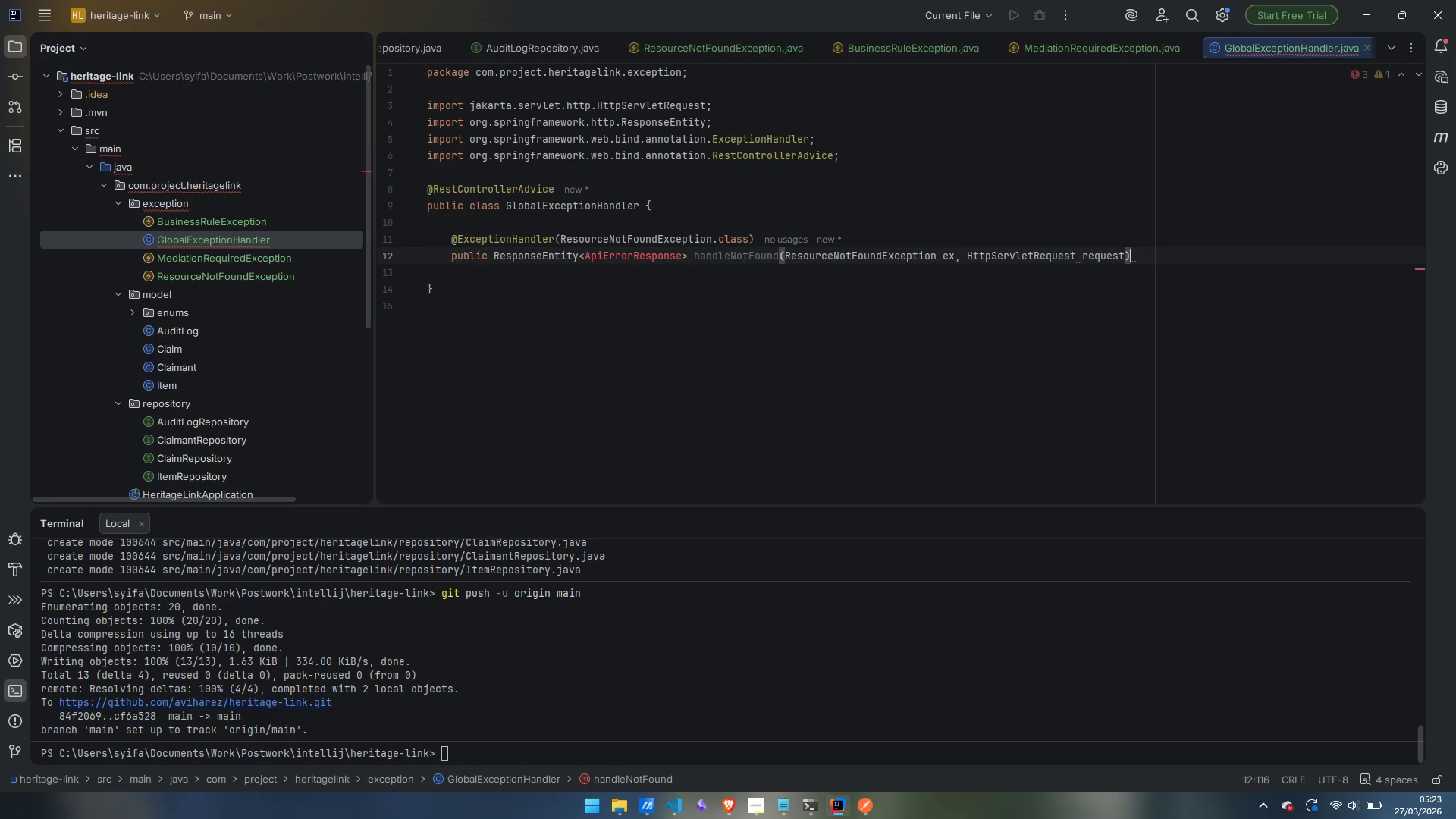 
key(Space)
 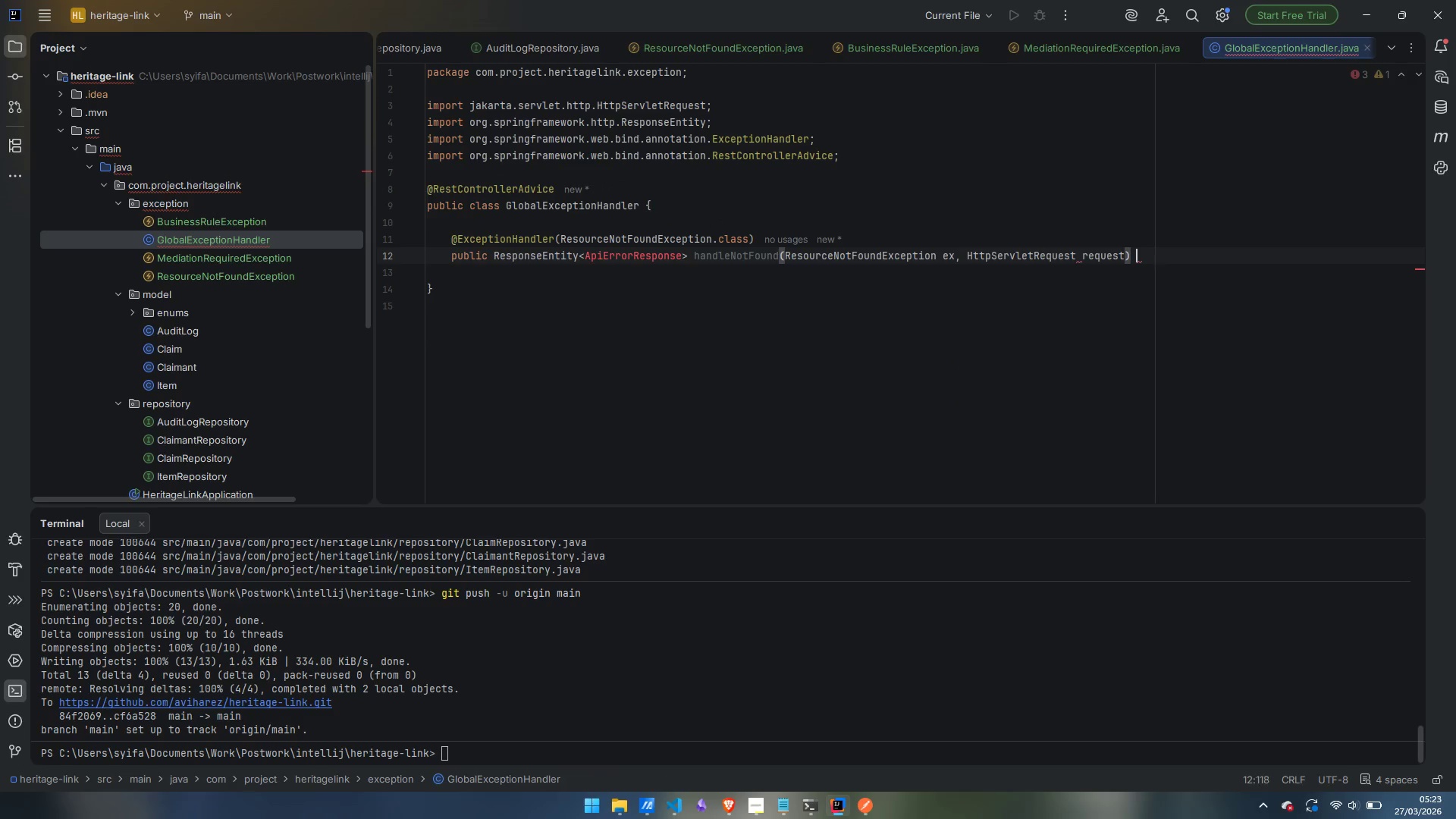 
key(Shift+BracketLeft)
 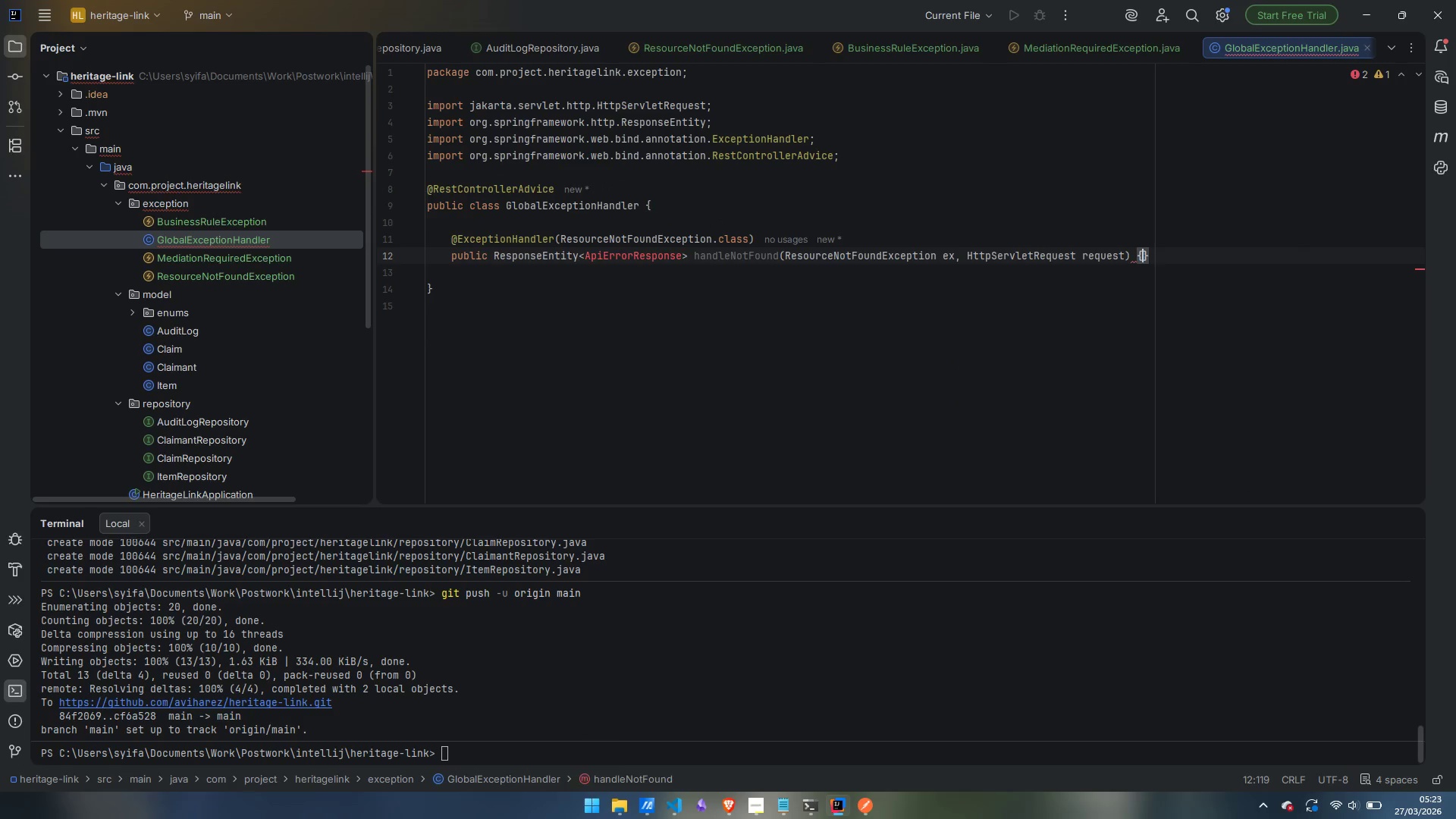 
key(Enter)
 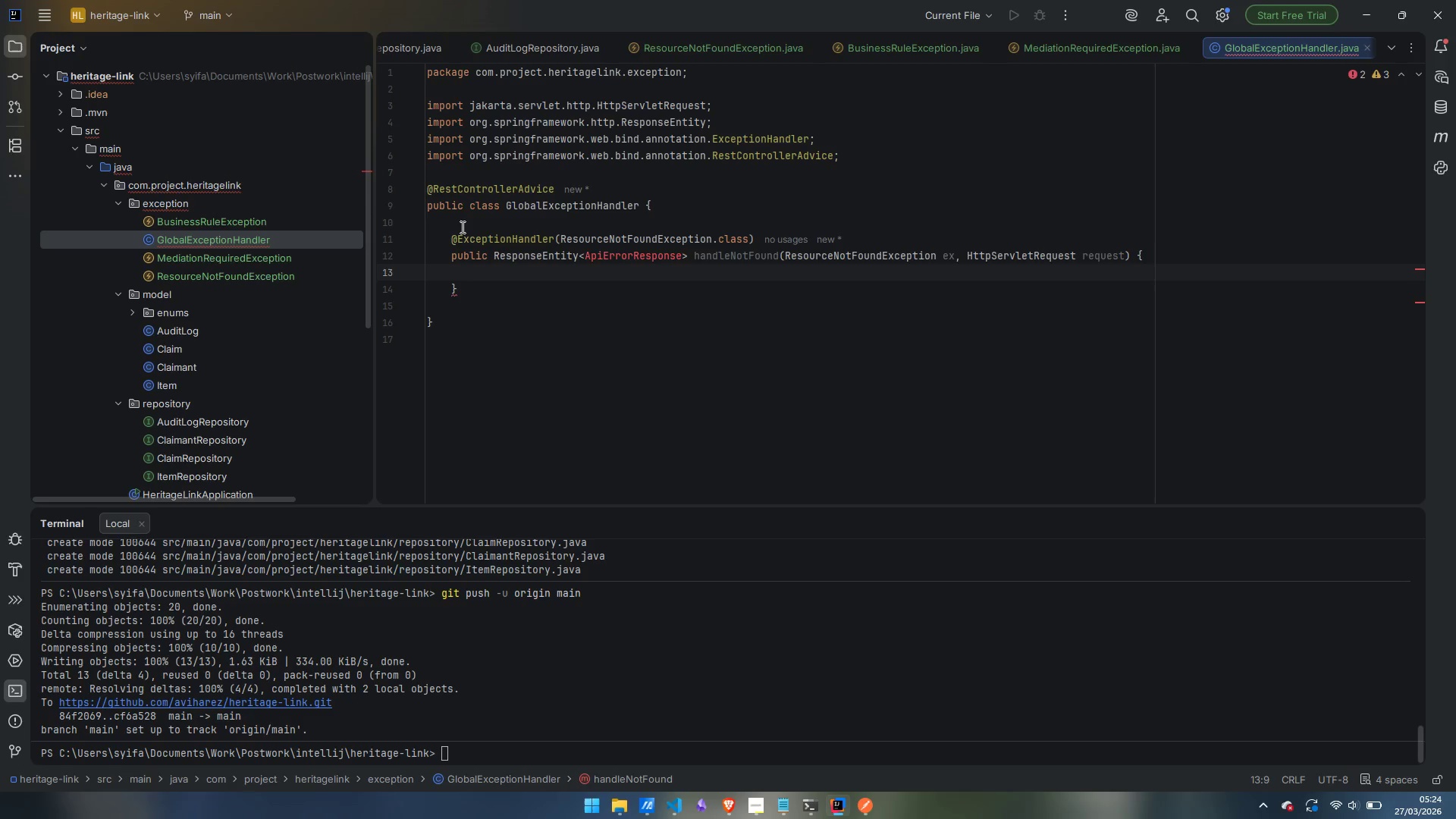 
wait(29.59)
 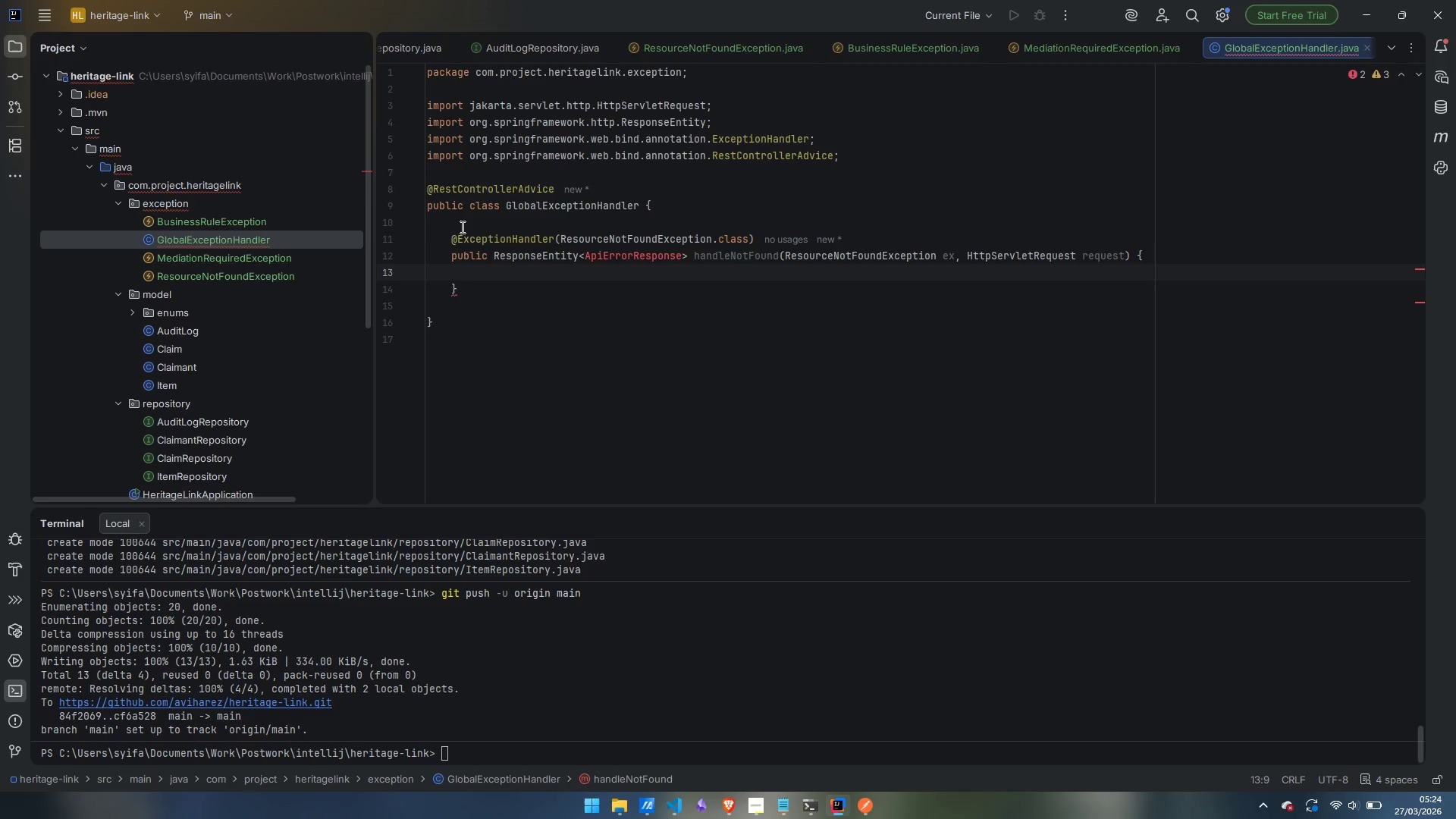 
right_click([156, 184])
 